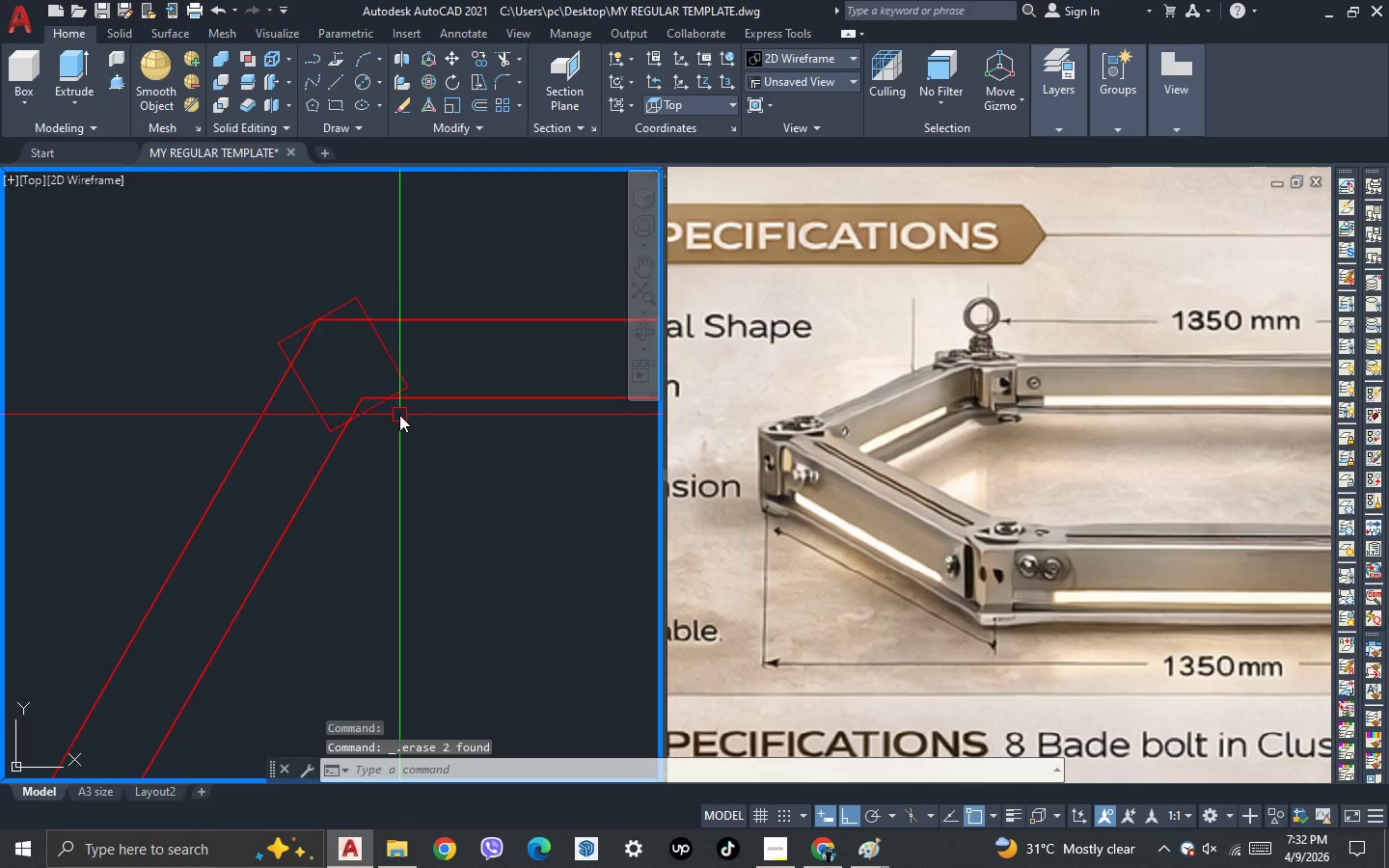 
key(3)
 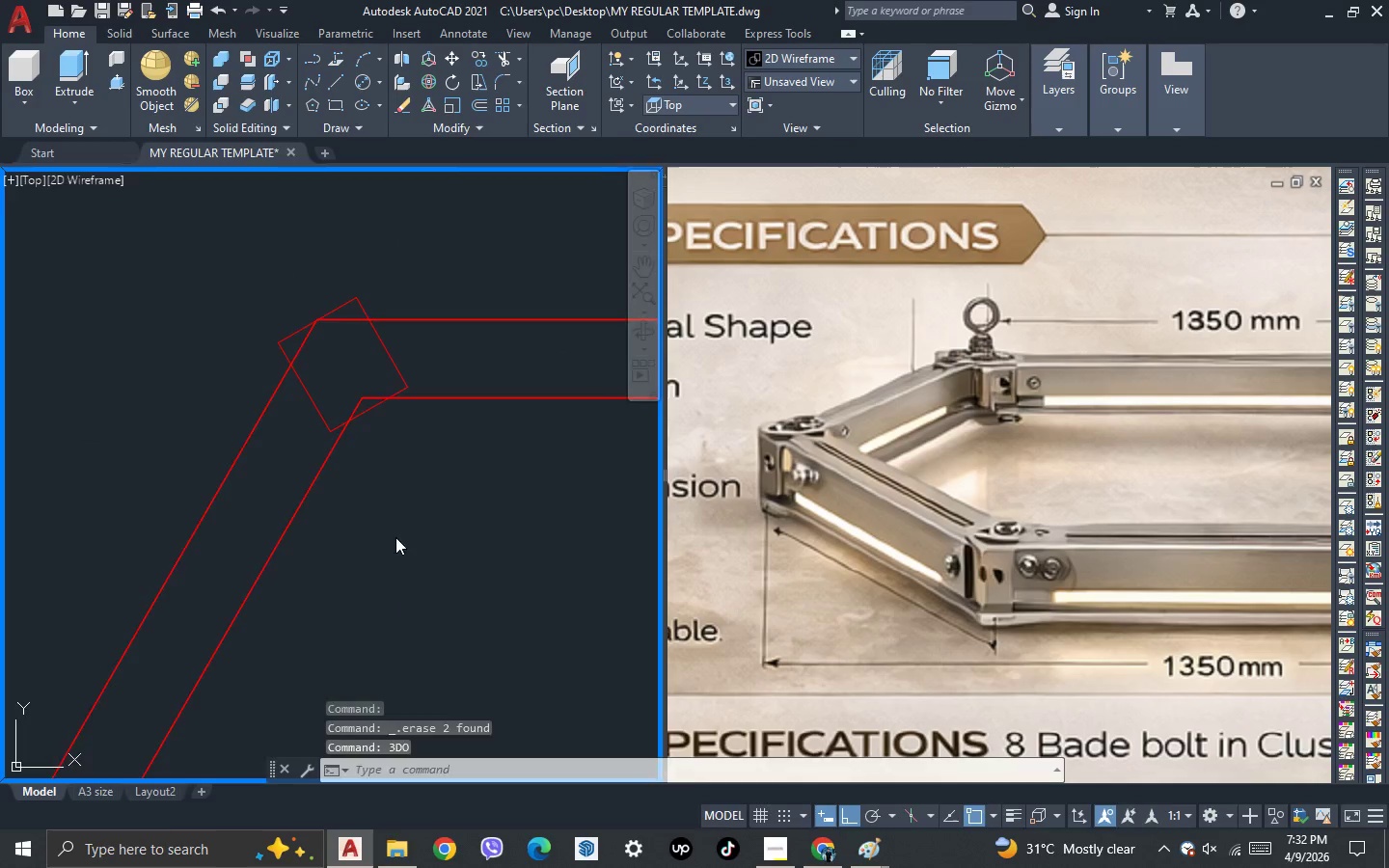 
scroll: coordinate [399, 415], scroll_direction: down, amount: 1.0
 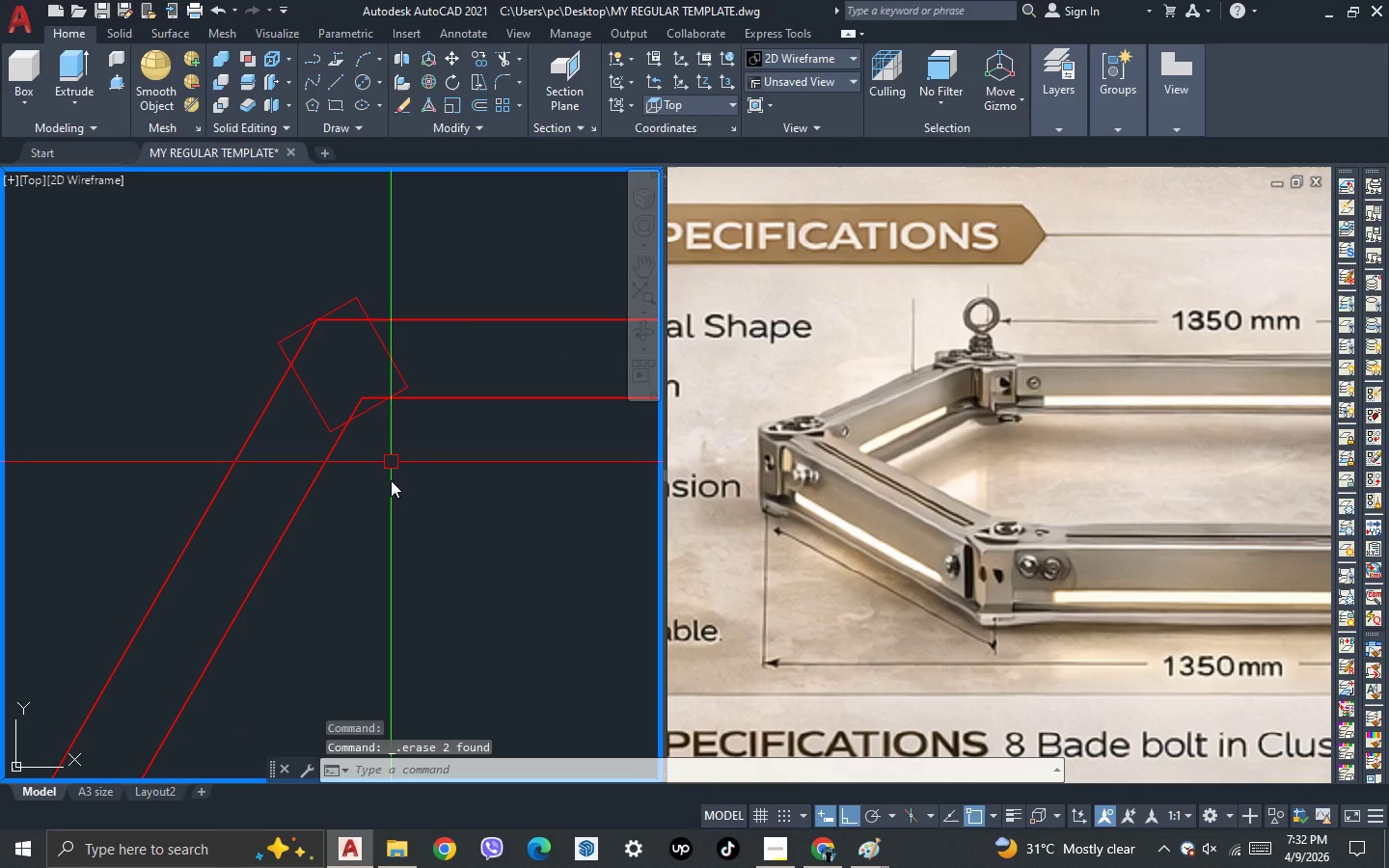 
key(Space)
 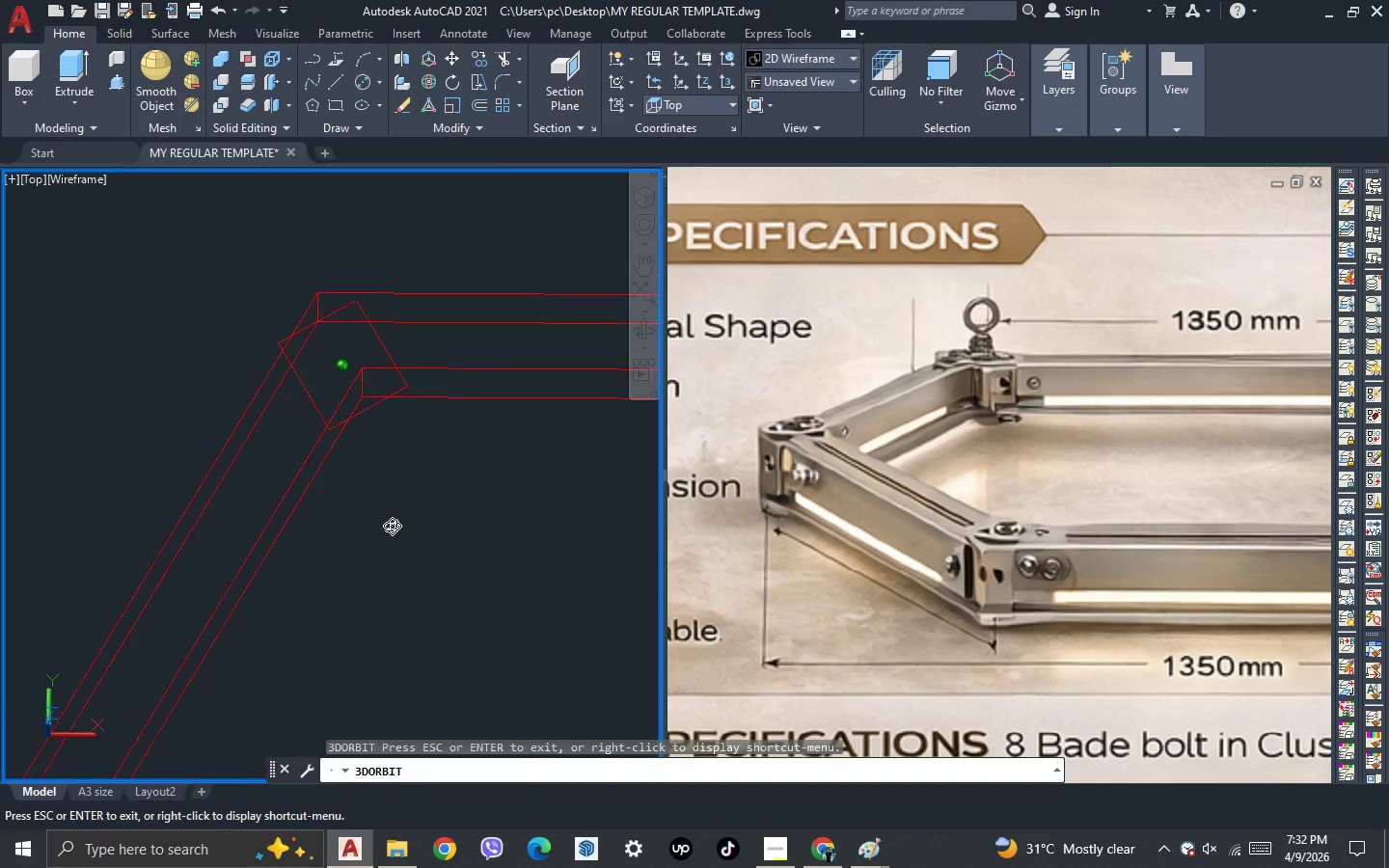 
key(Escape)
 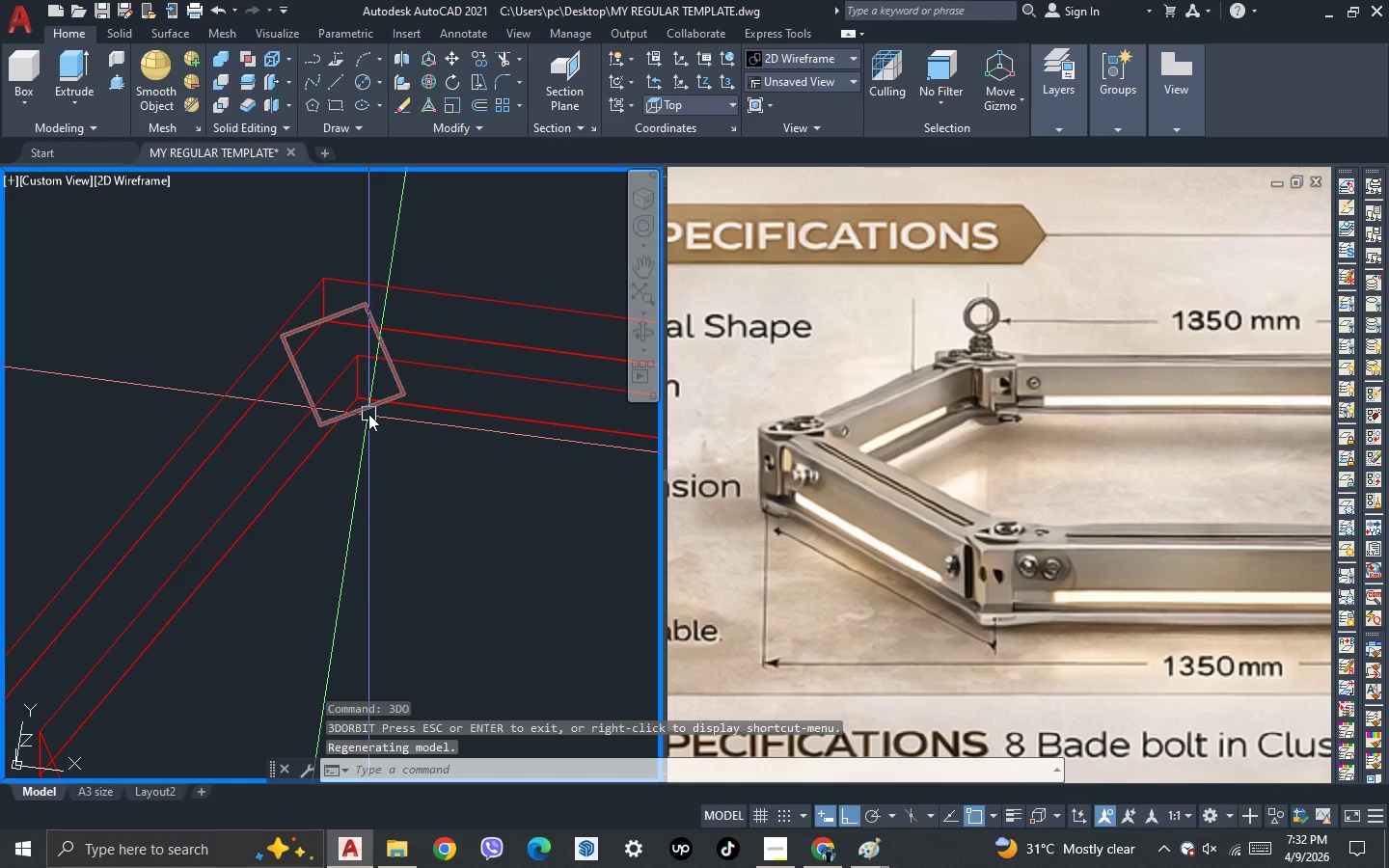 
left_click([368, 413])
 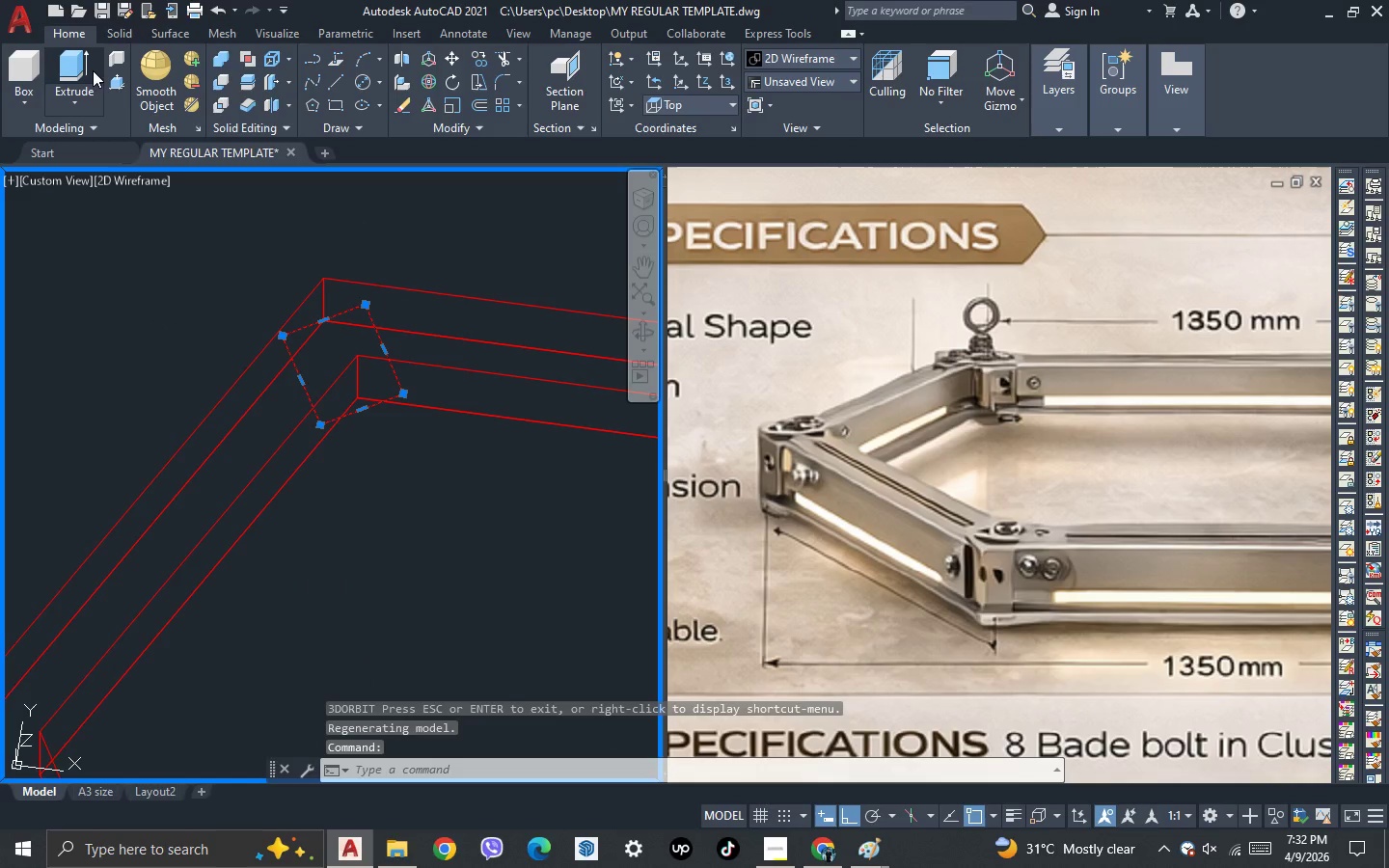 
left_click([84, 60])
 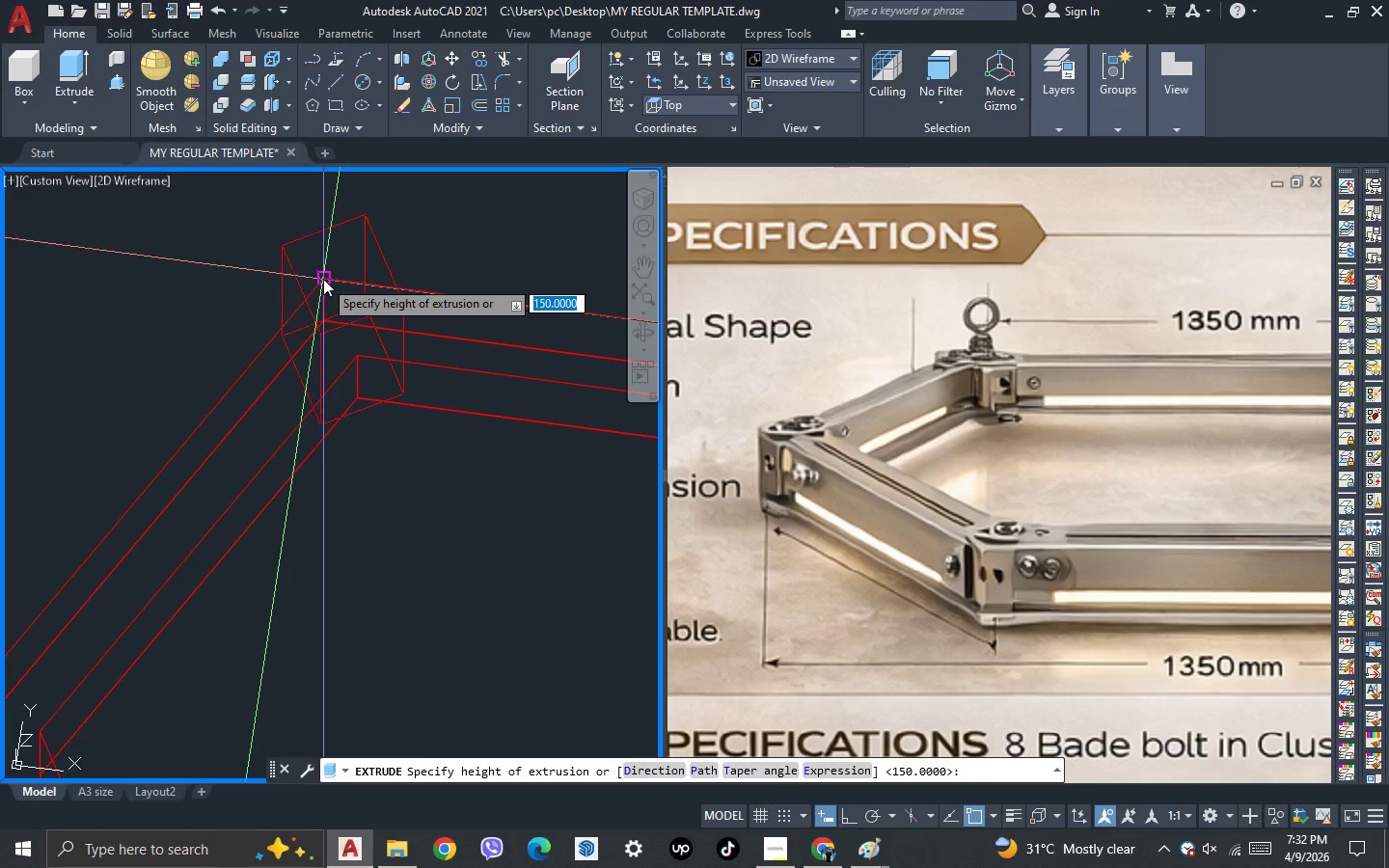 
left_click([324, 279])
 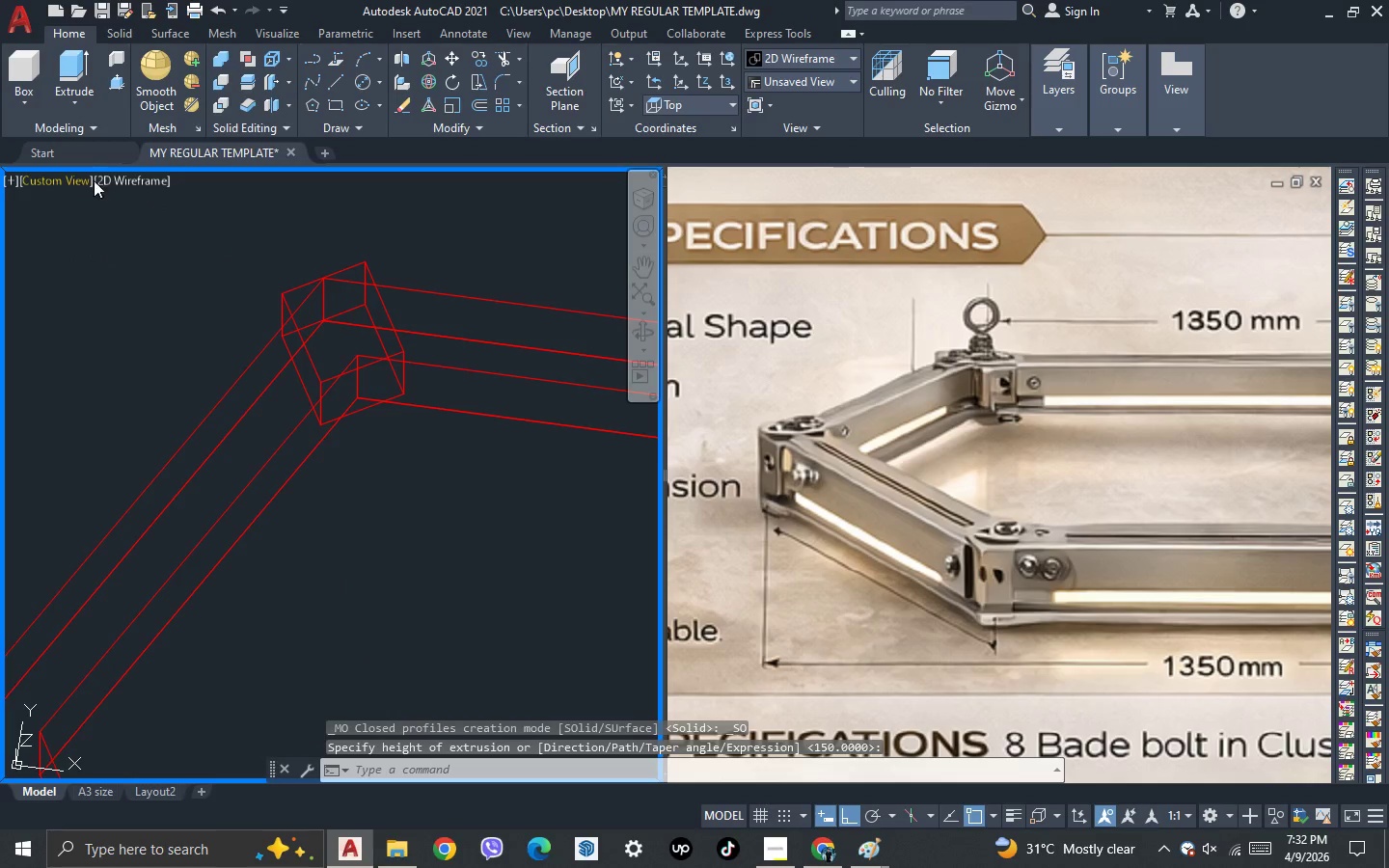 
left_click([131, 178])
 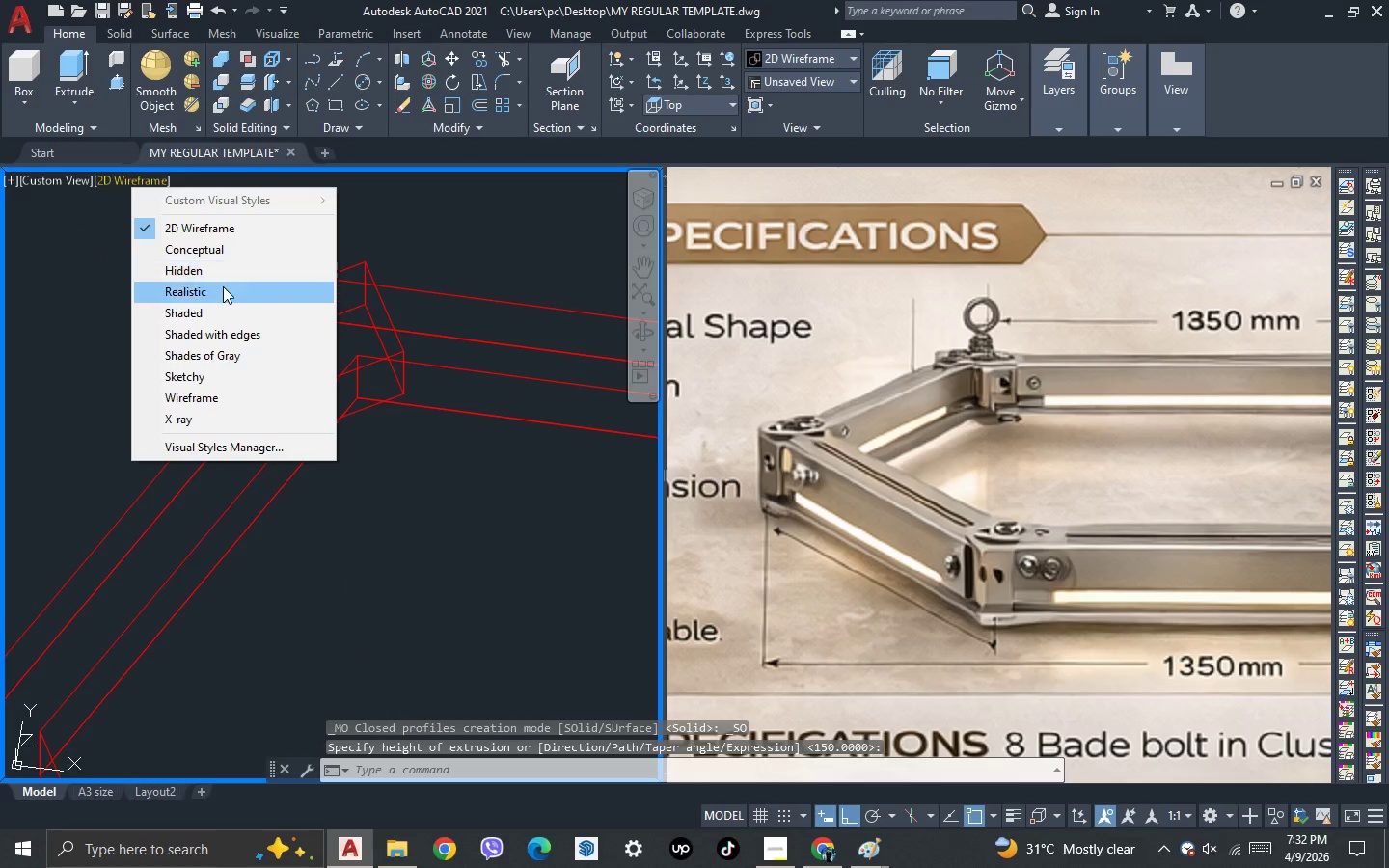 
left_click_drag(start_coordinate=[222, 287], to_coordinate=[222, 298])
 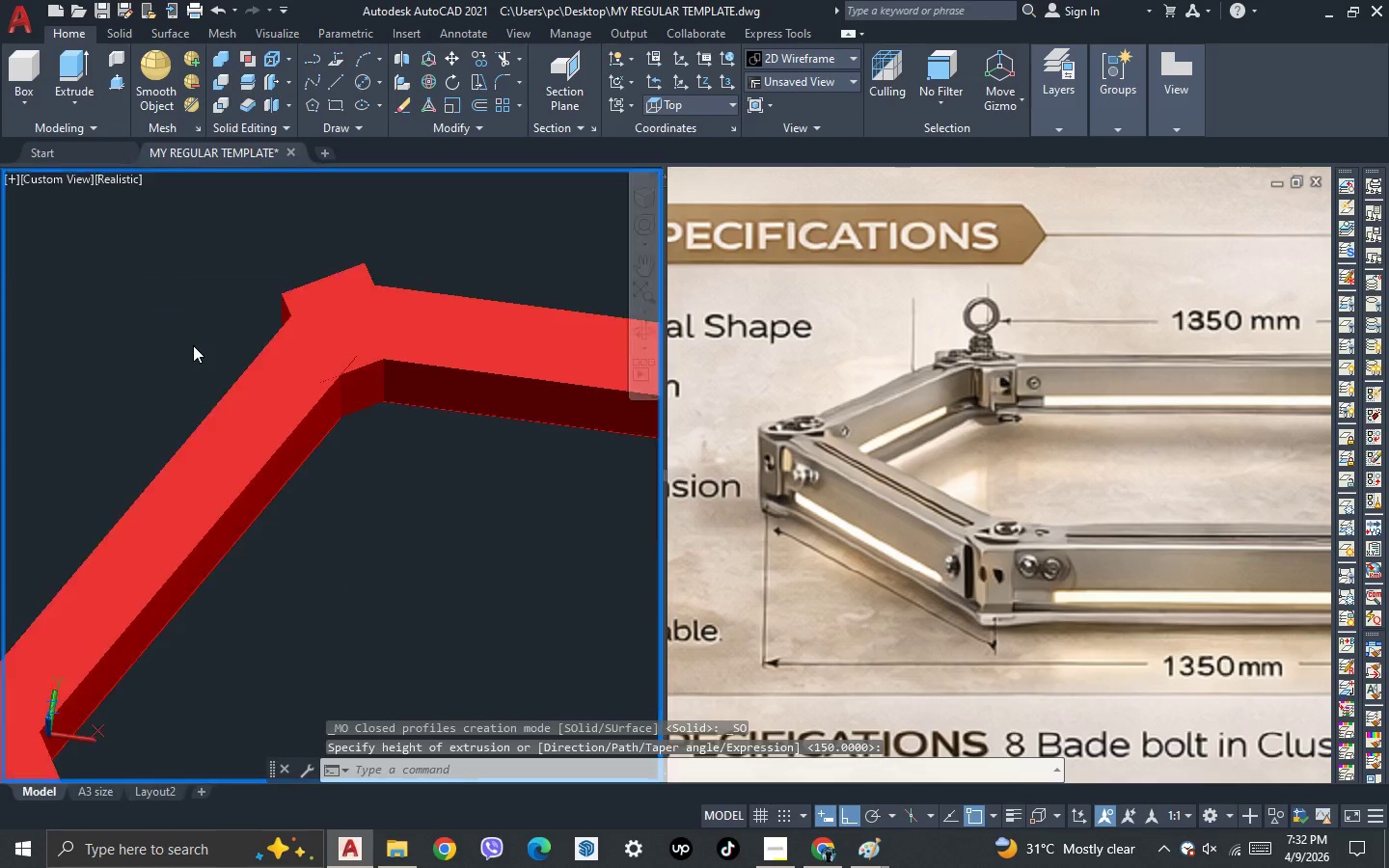 
scroll: coordinate [279, 461], scroll_direction: down, amount: 4.0
 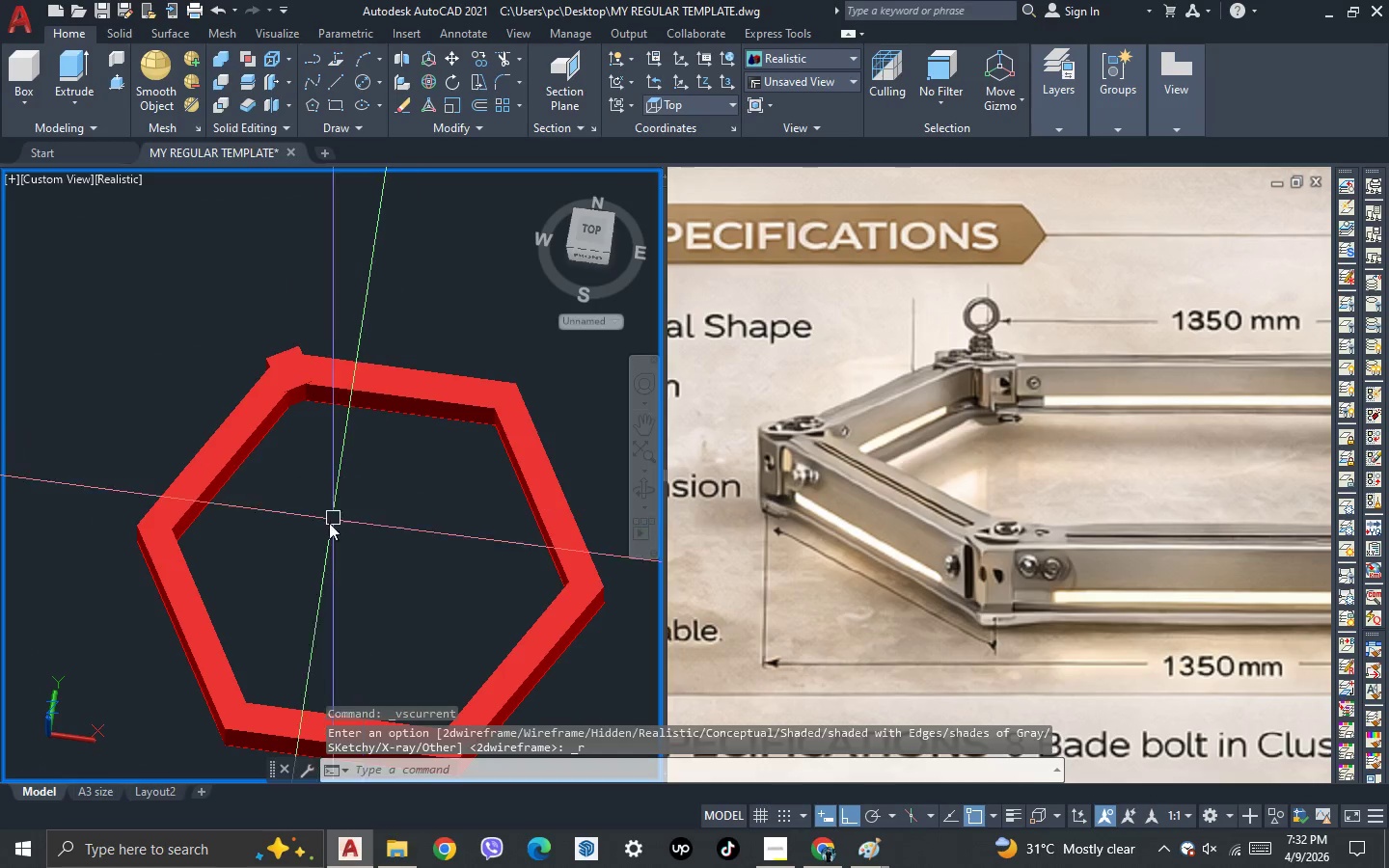 
key(3)
 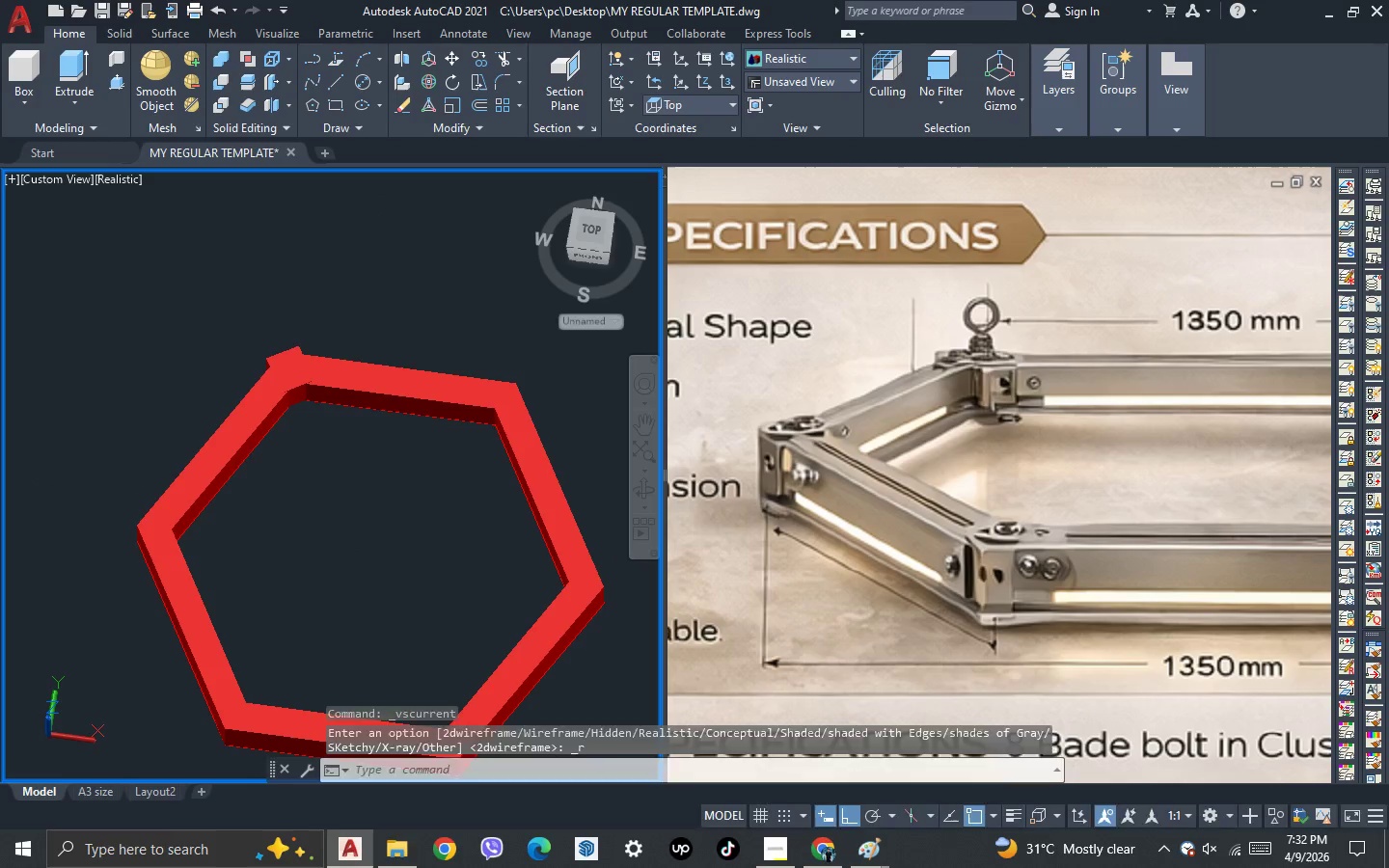 
key(Space)
 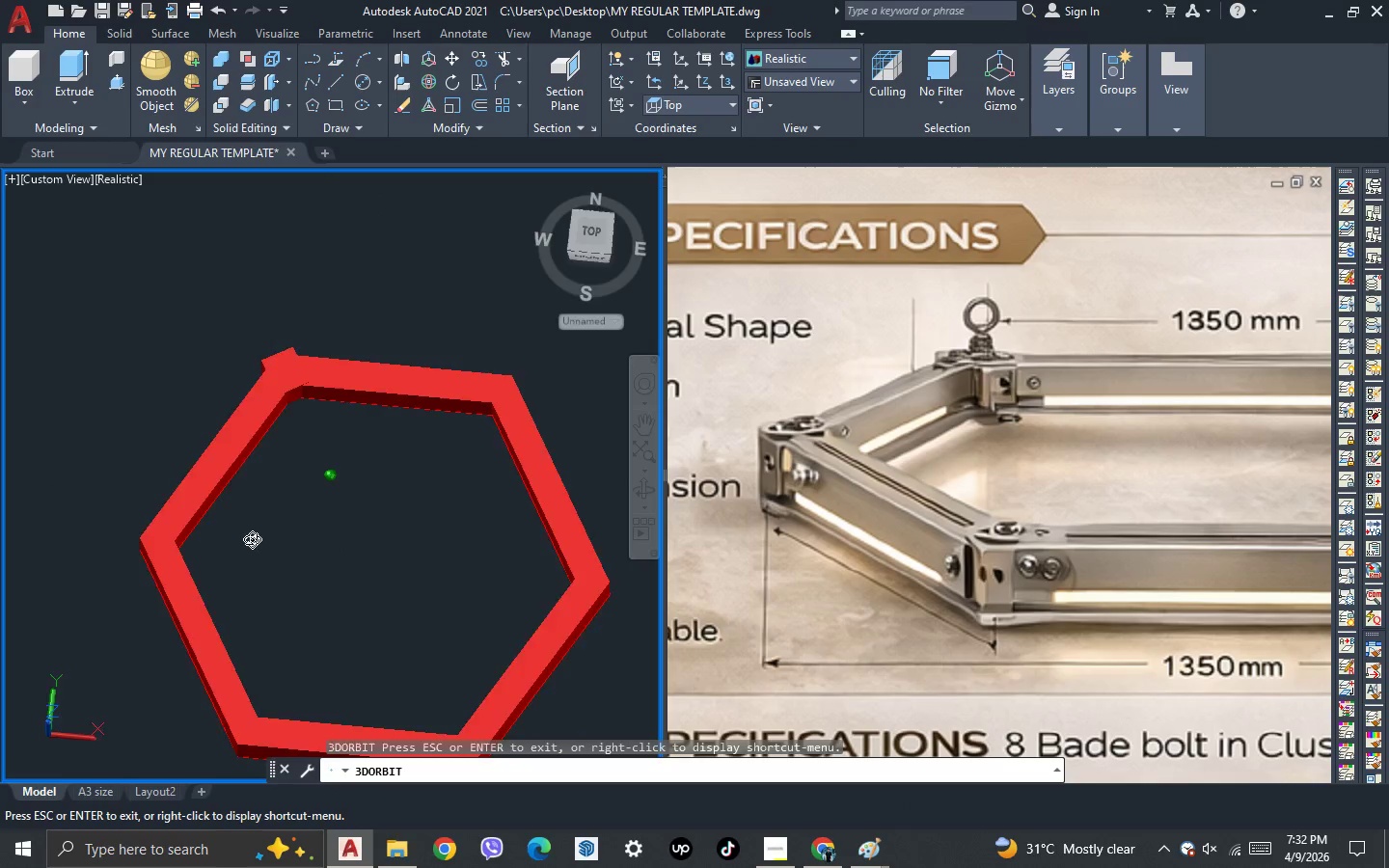 
left_click_drag(start_coordinate=[242, 521], to_coordinate=[266, 579])
 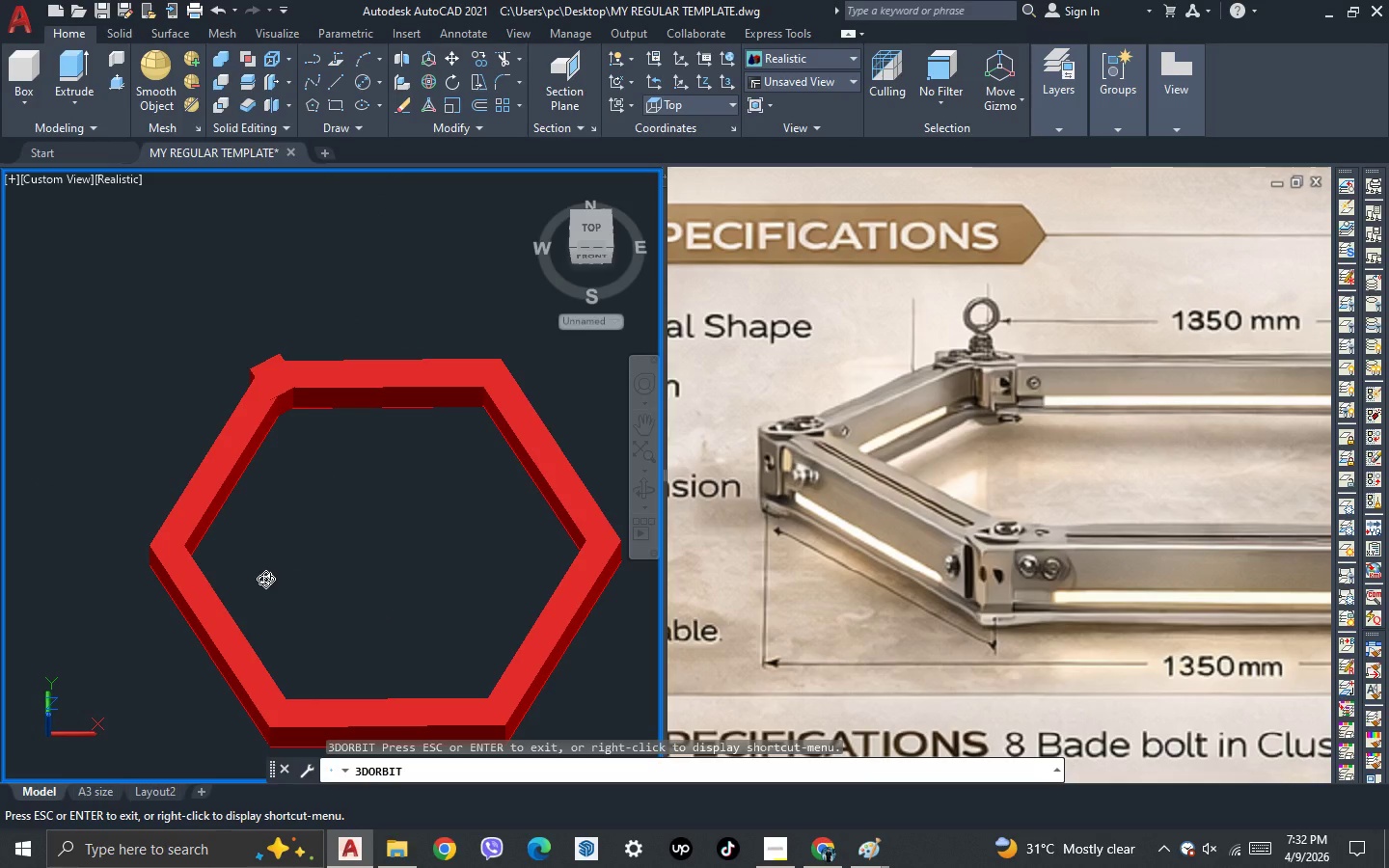 
key(Escape)
 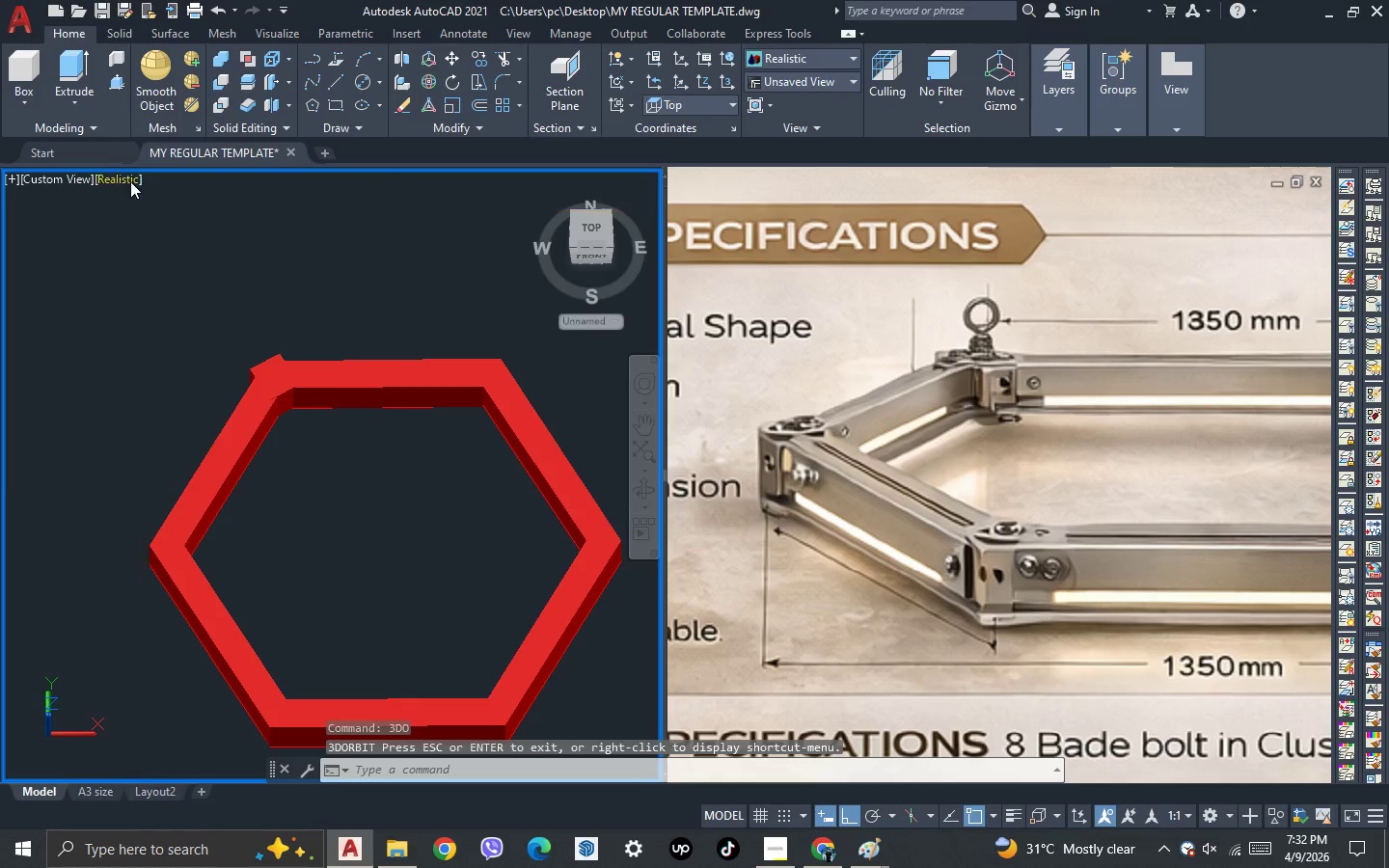 
left_click([129, 178])
 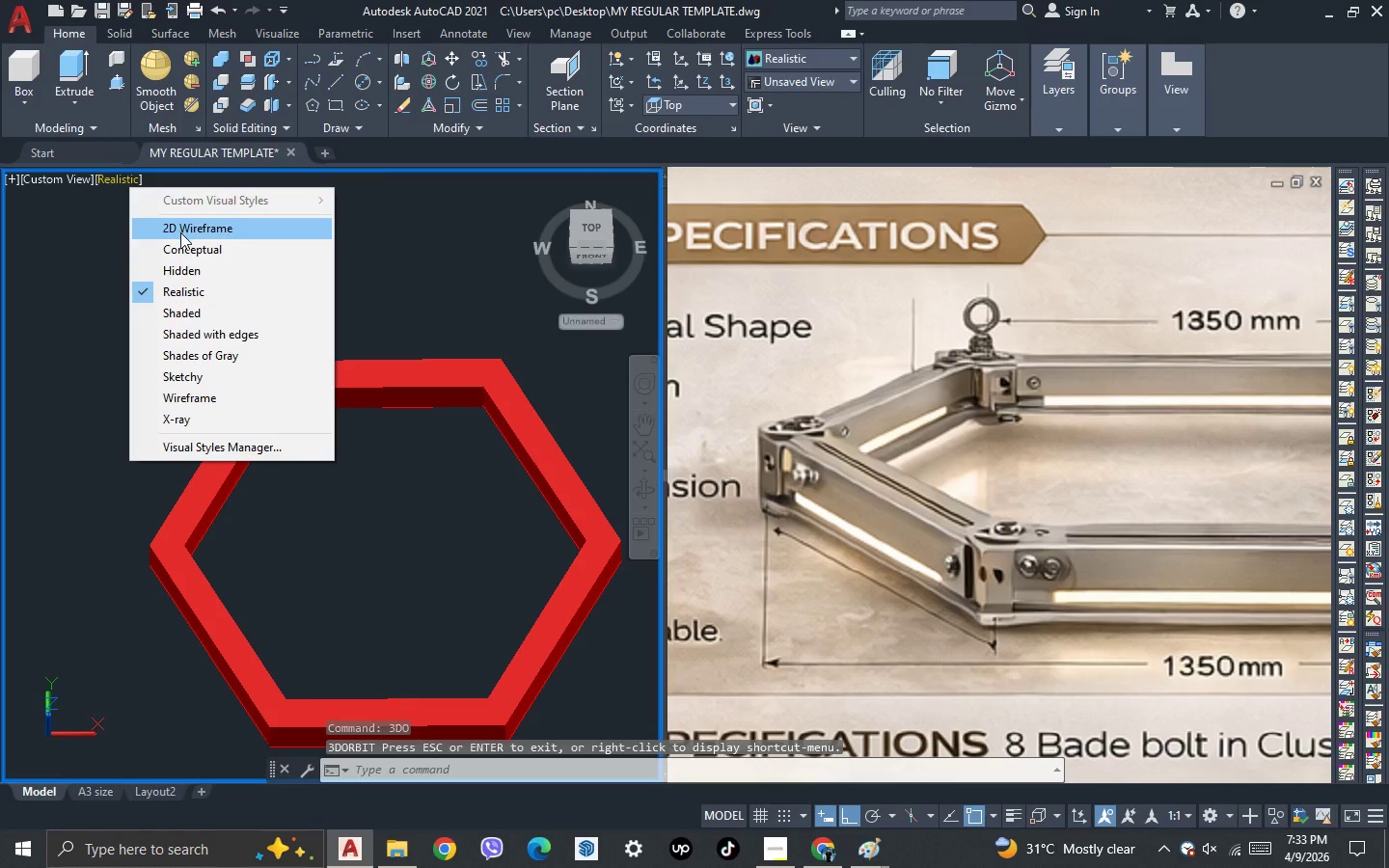 
left_click([180, 232])
 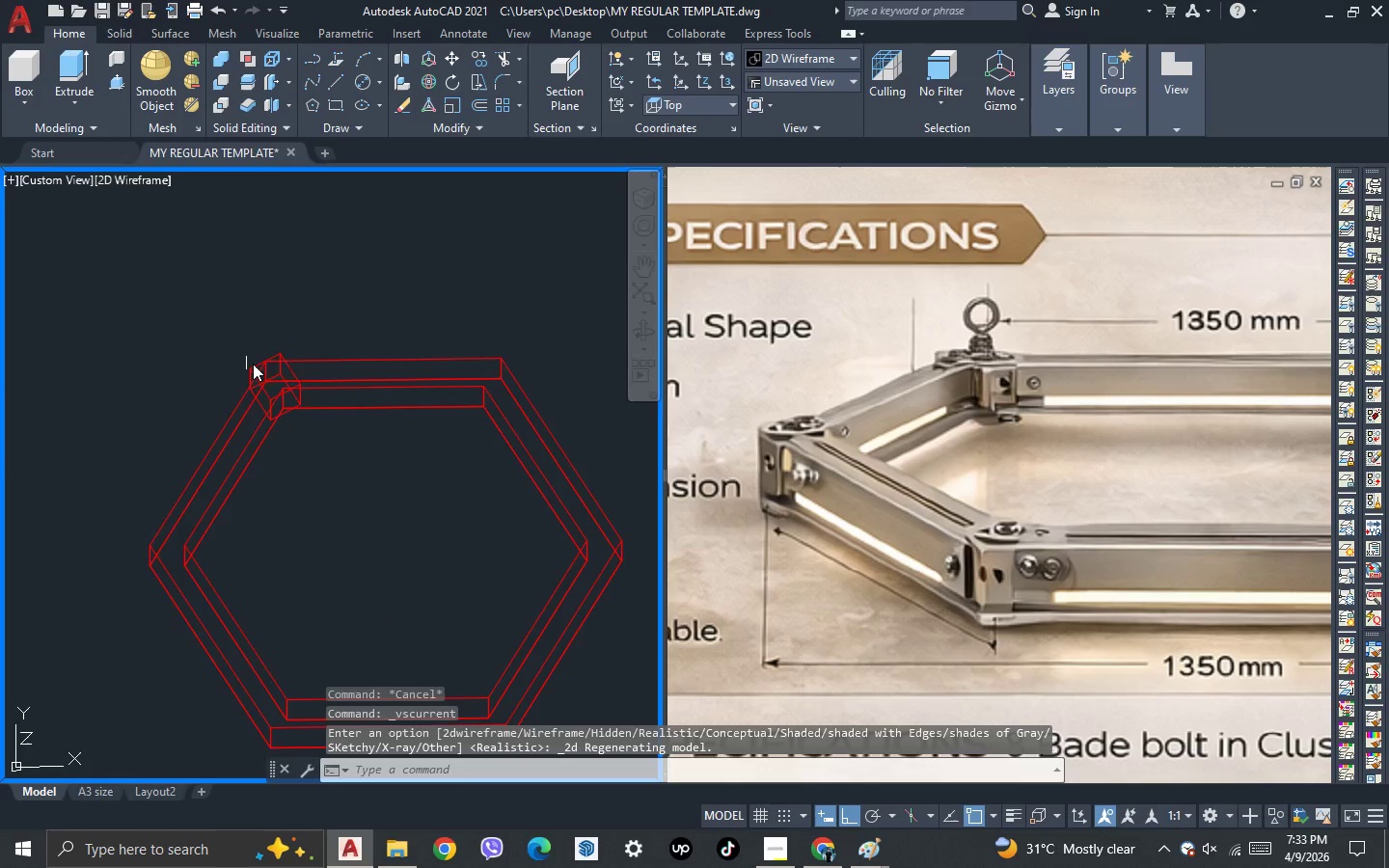 
scroll: coordinate [253, 364], scroll_direction: up, amount: 2.0
 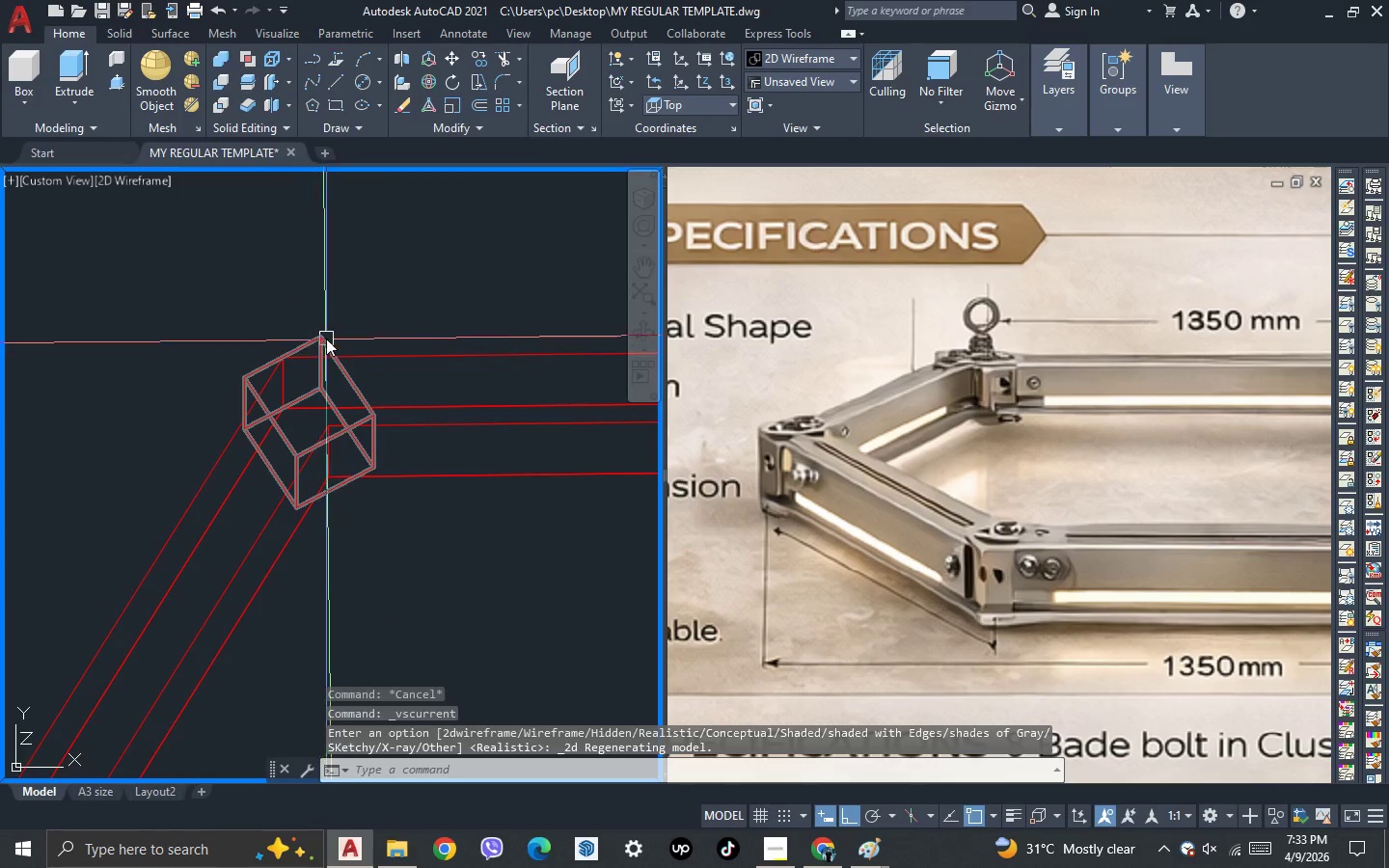 
left_click([327, 339])
 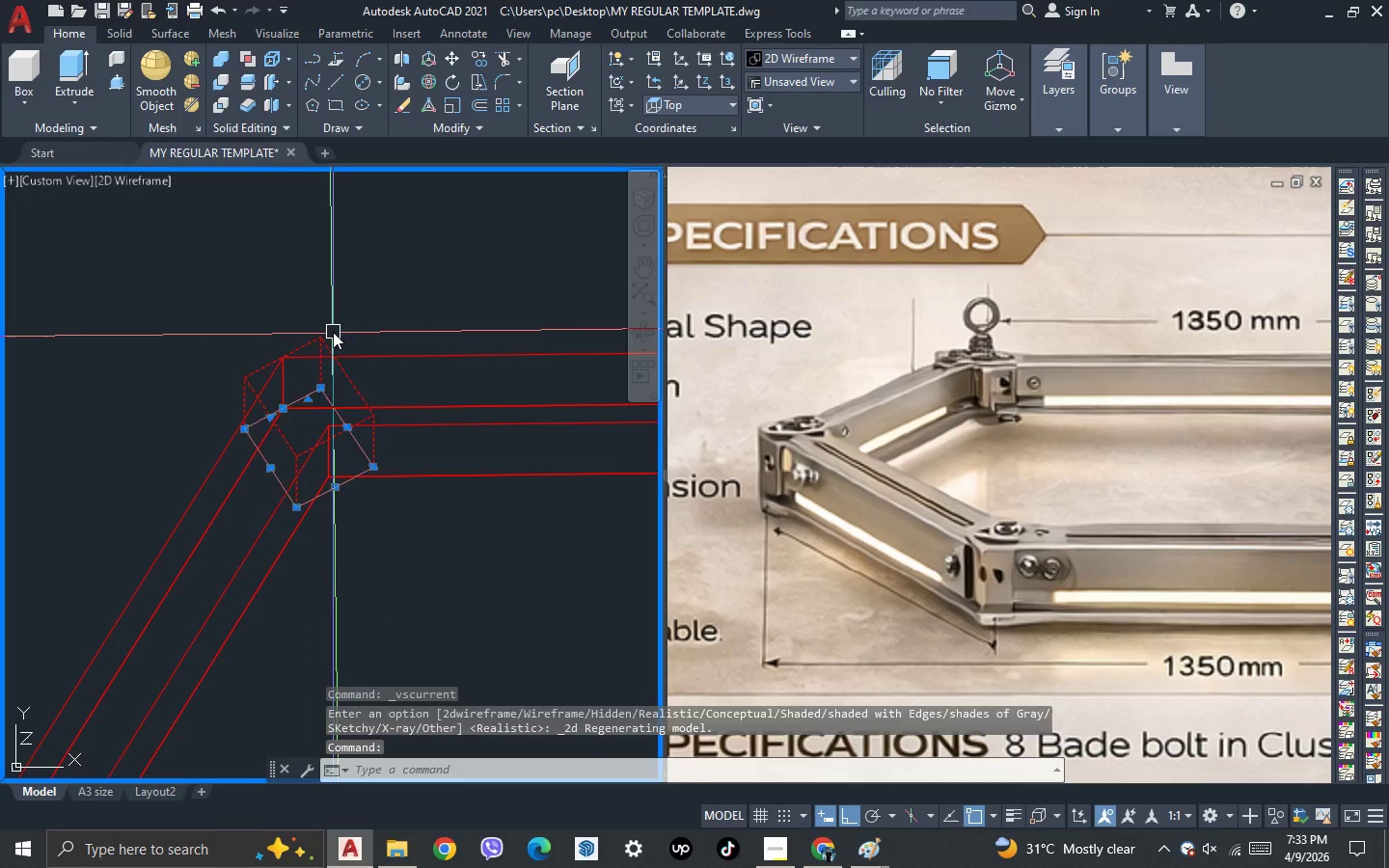 
key(Delete)
 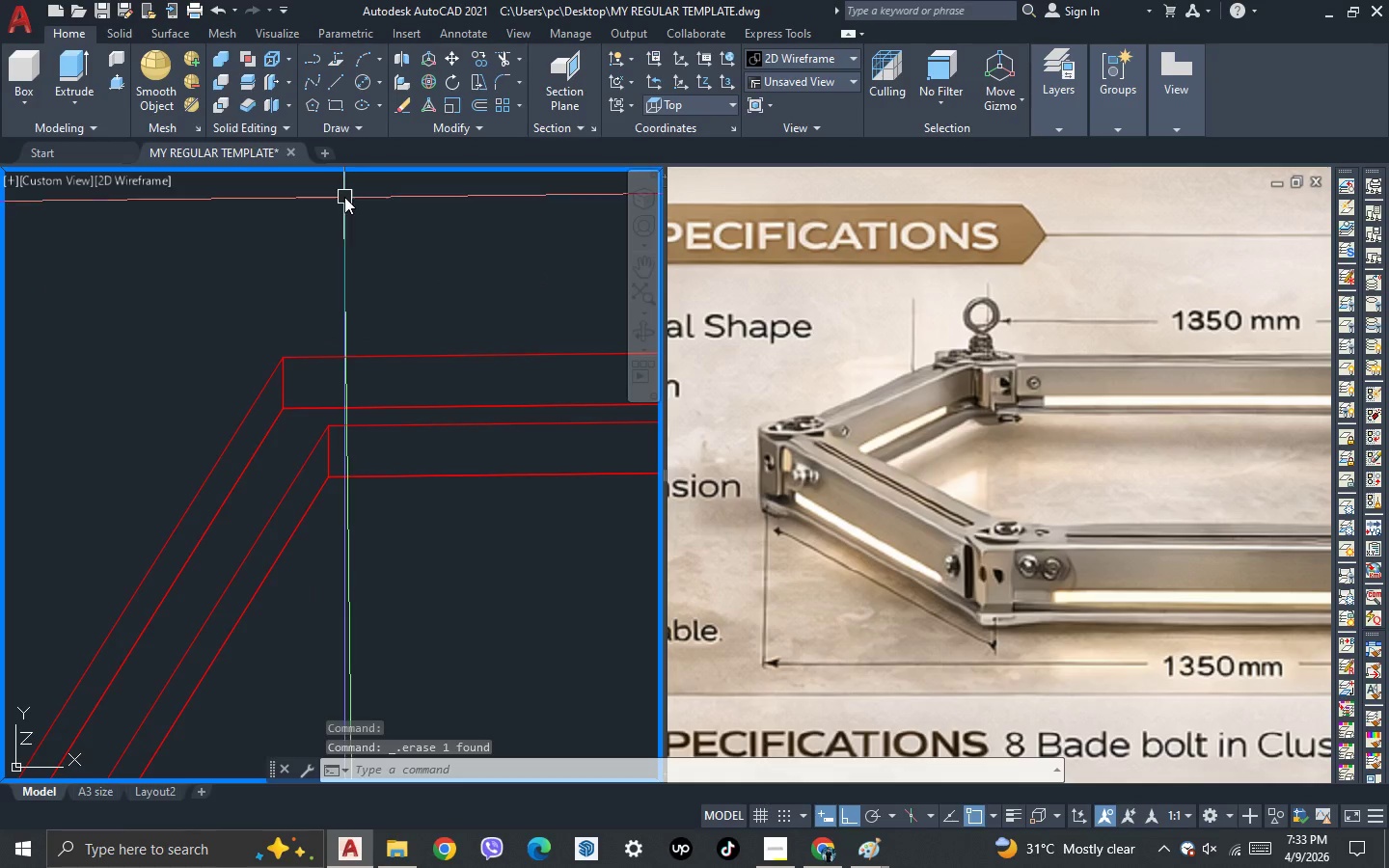 
left_click([381, 88])
 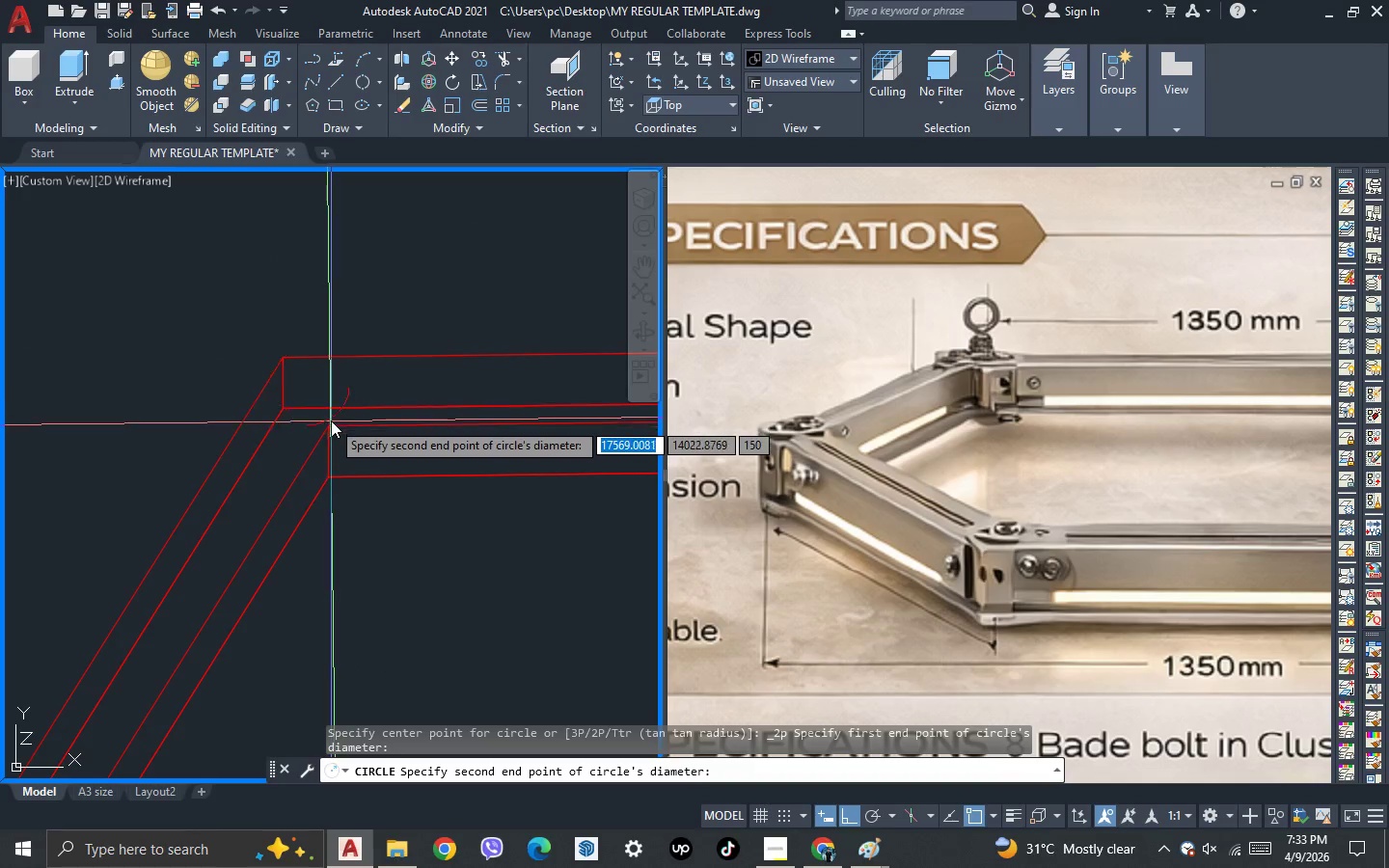 
left_click([328, 427])
 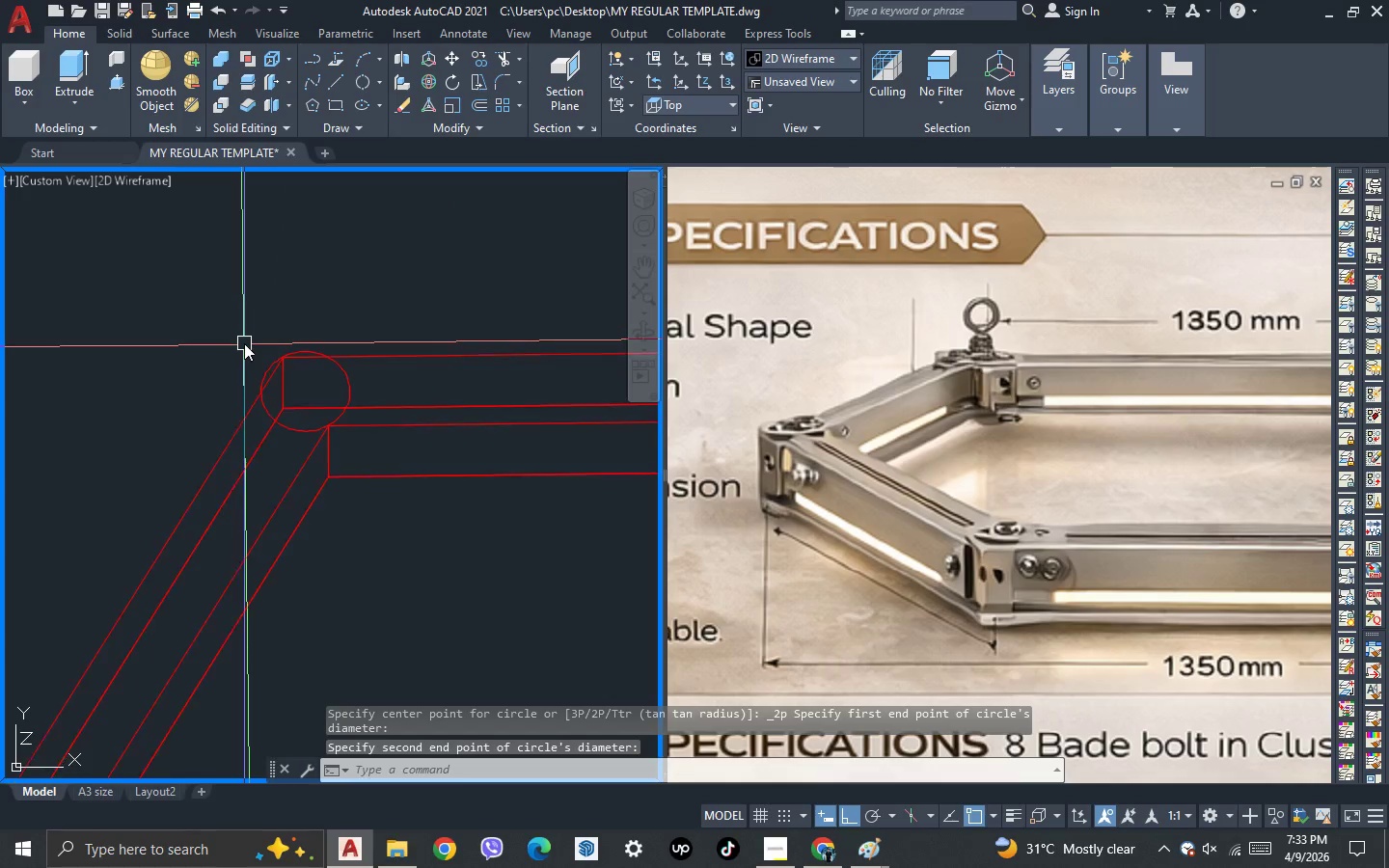 
scroll: coordinate [244, 343], scroll_direction: down, amount: 1.0
 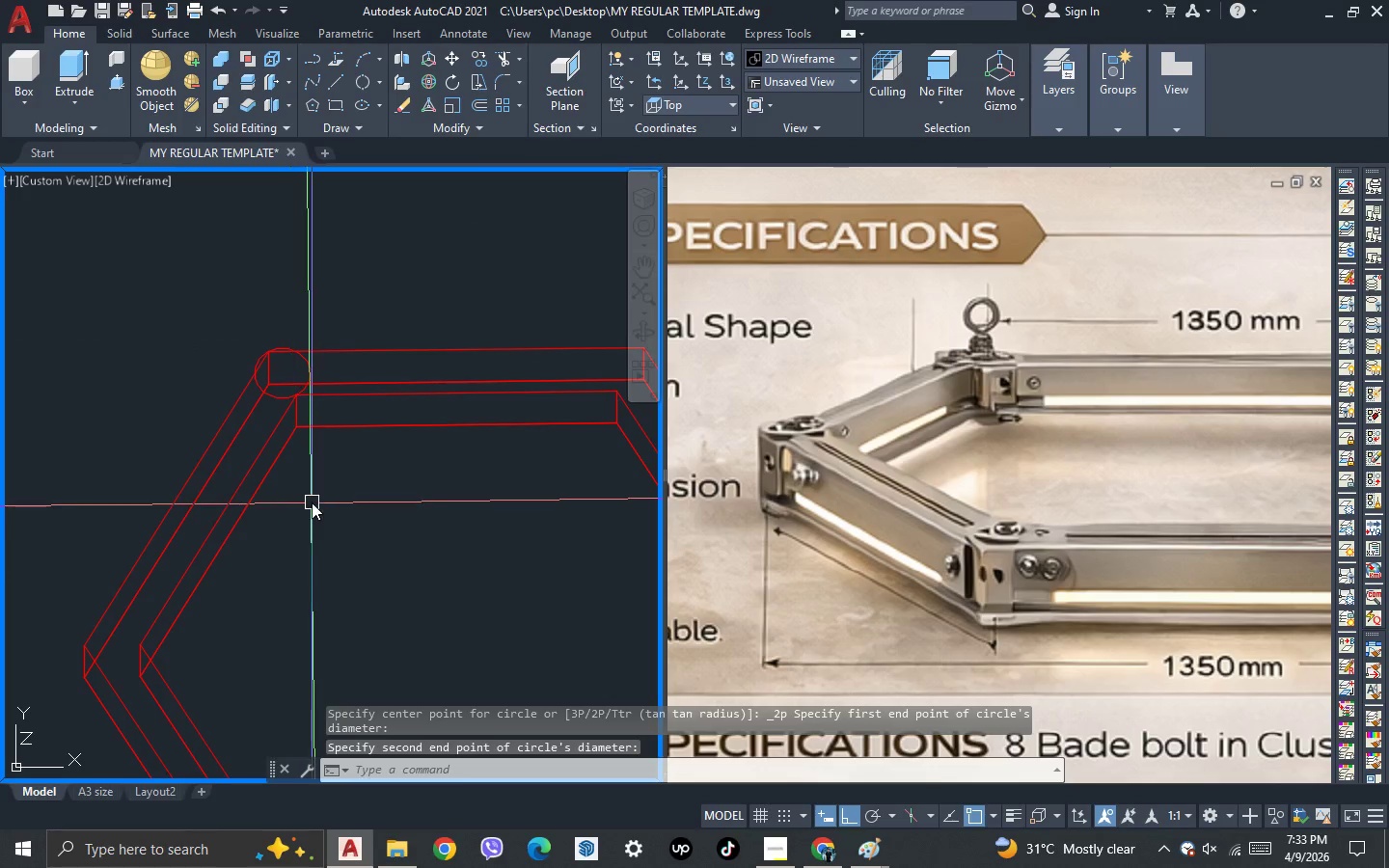 
key(3)
 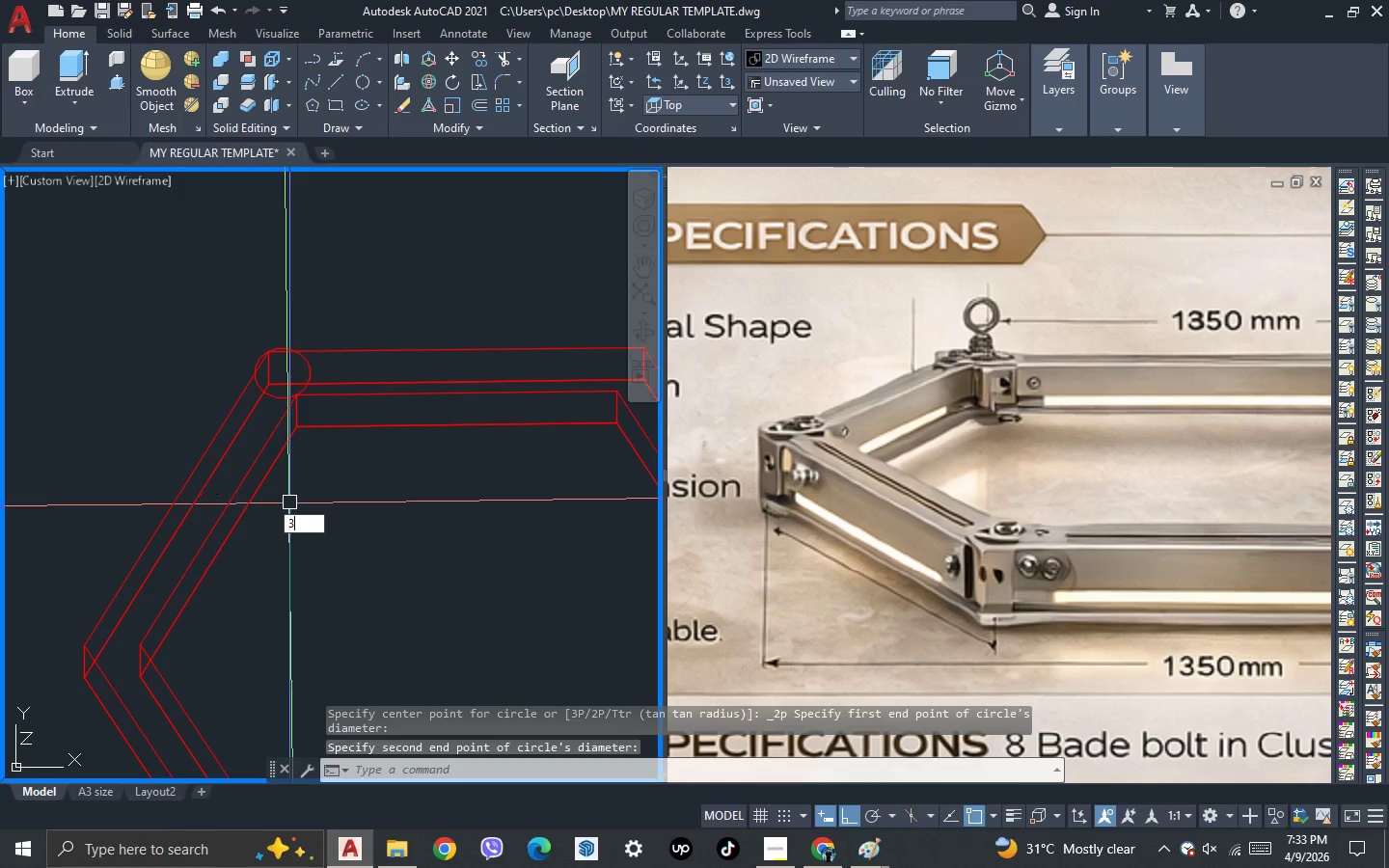 
key(Space)
 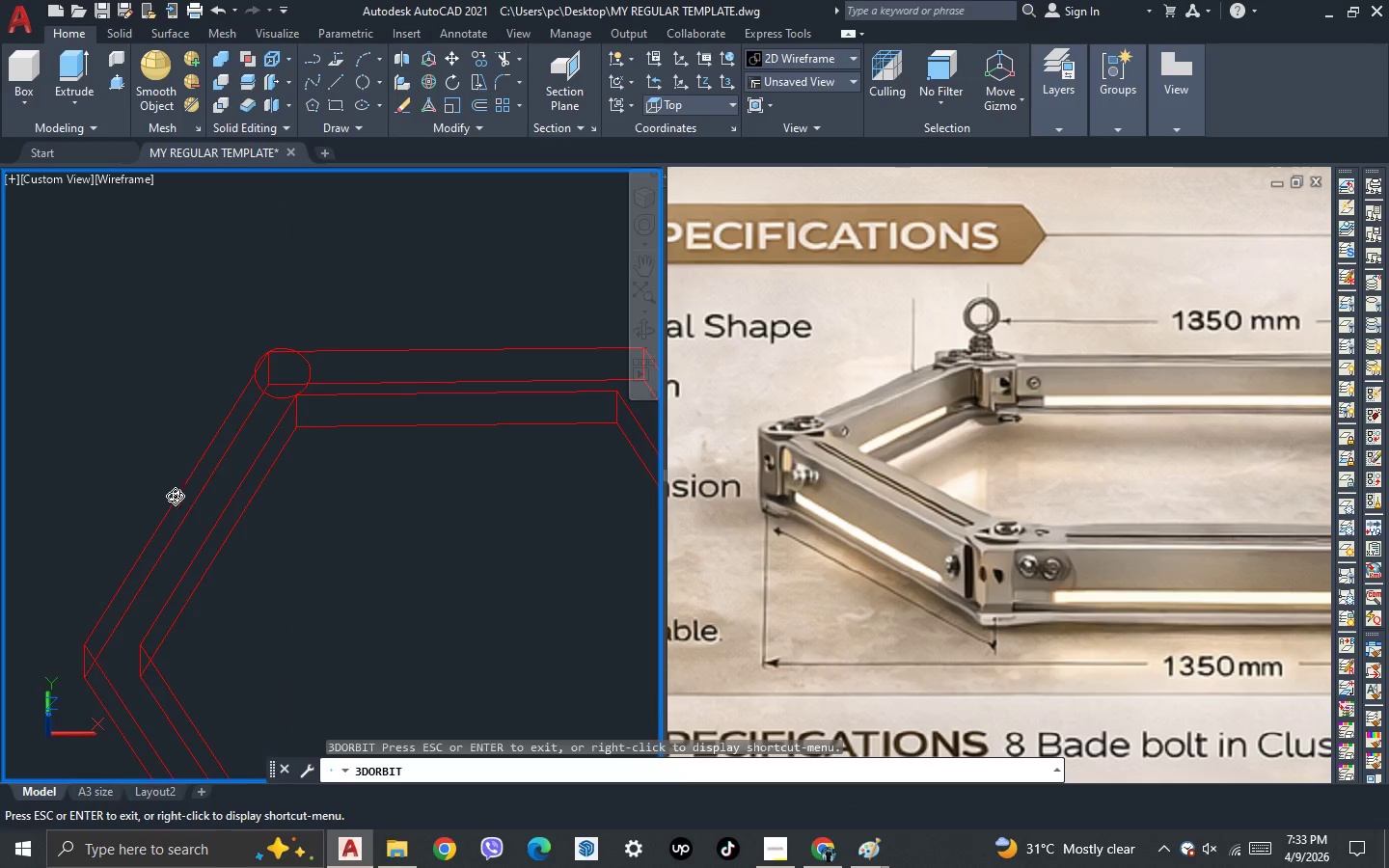 
left_click_drag(start_coordinate=[175, 493], to_coordinate=[231, 634])
 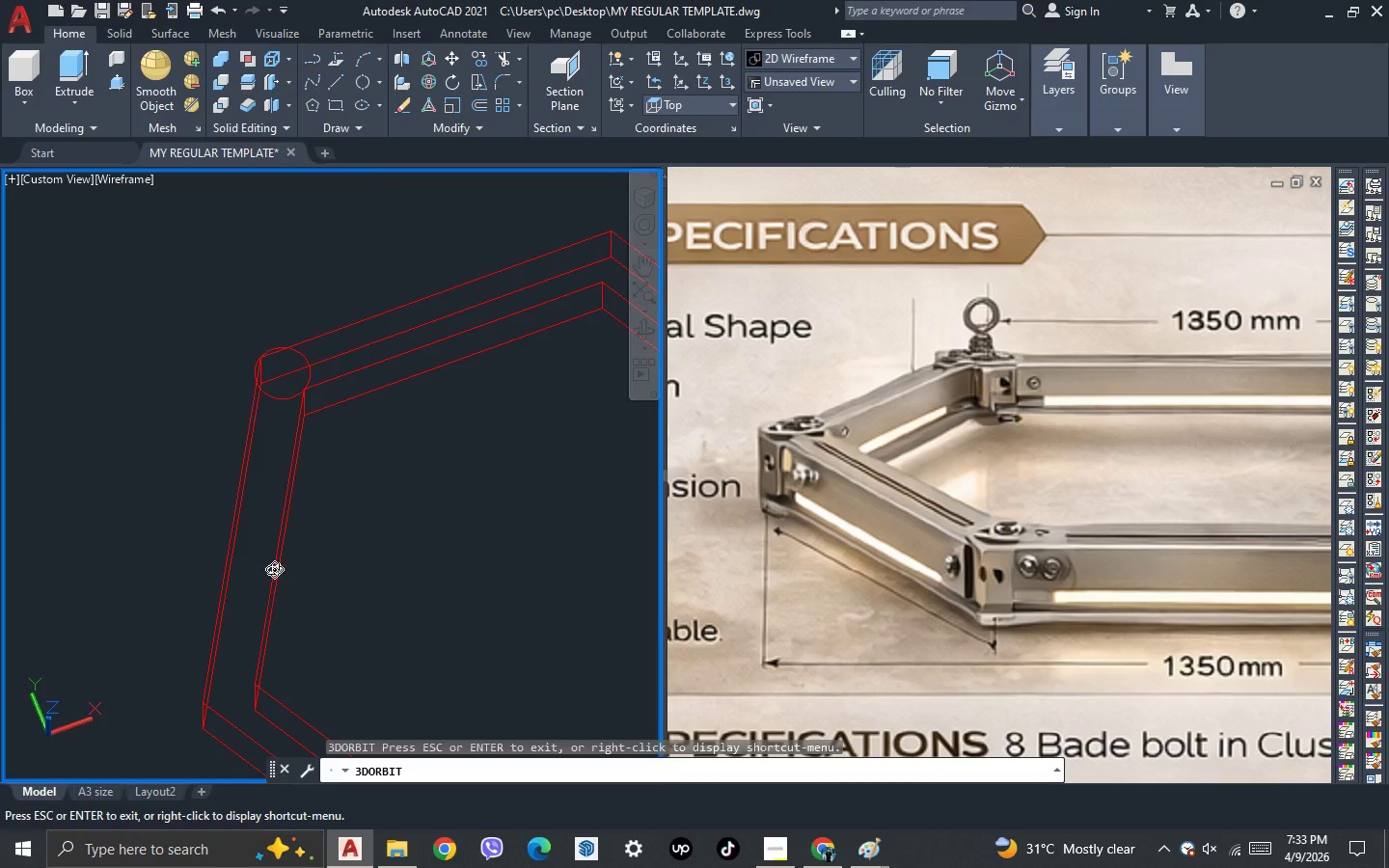 
key(Escape)
 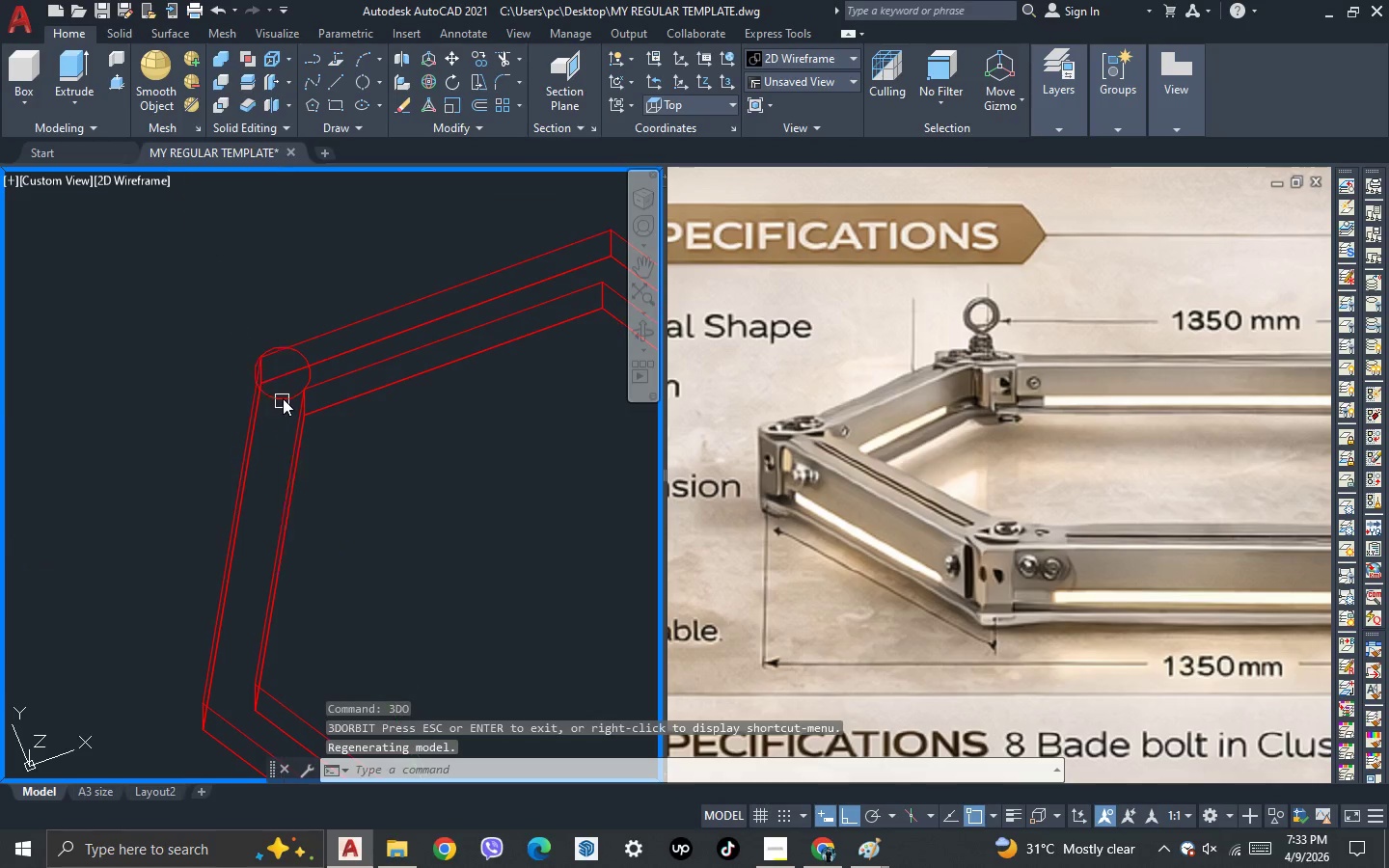 
scroll: coordinate [283, 396], scroll_direction: up, amount: 1.0
 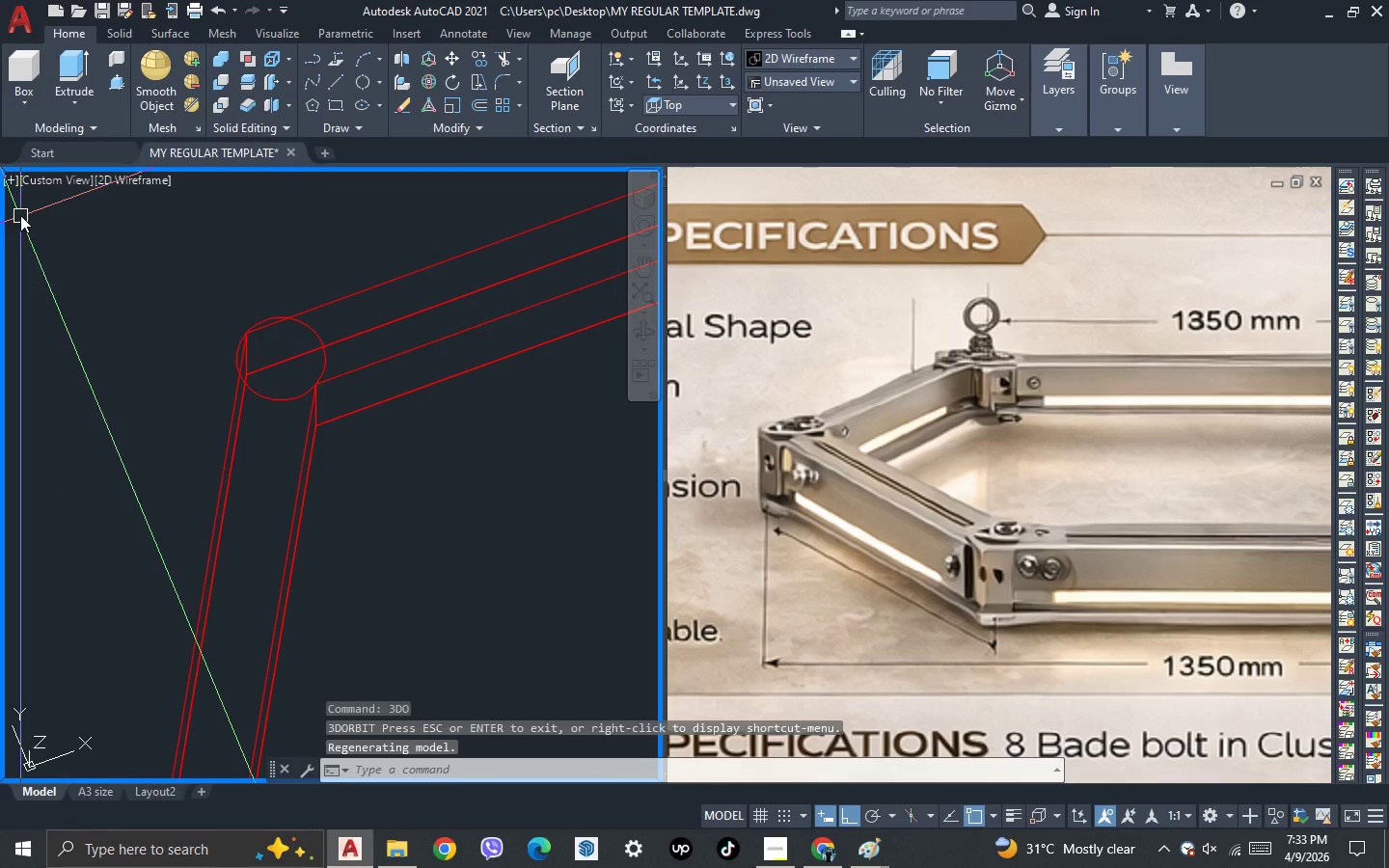 
left_click([56, 177])
 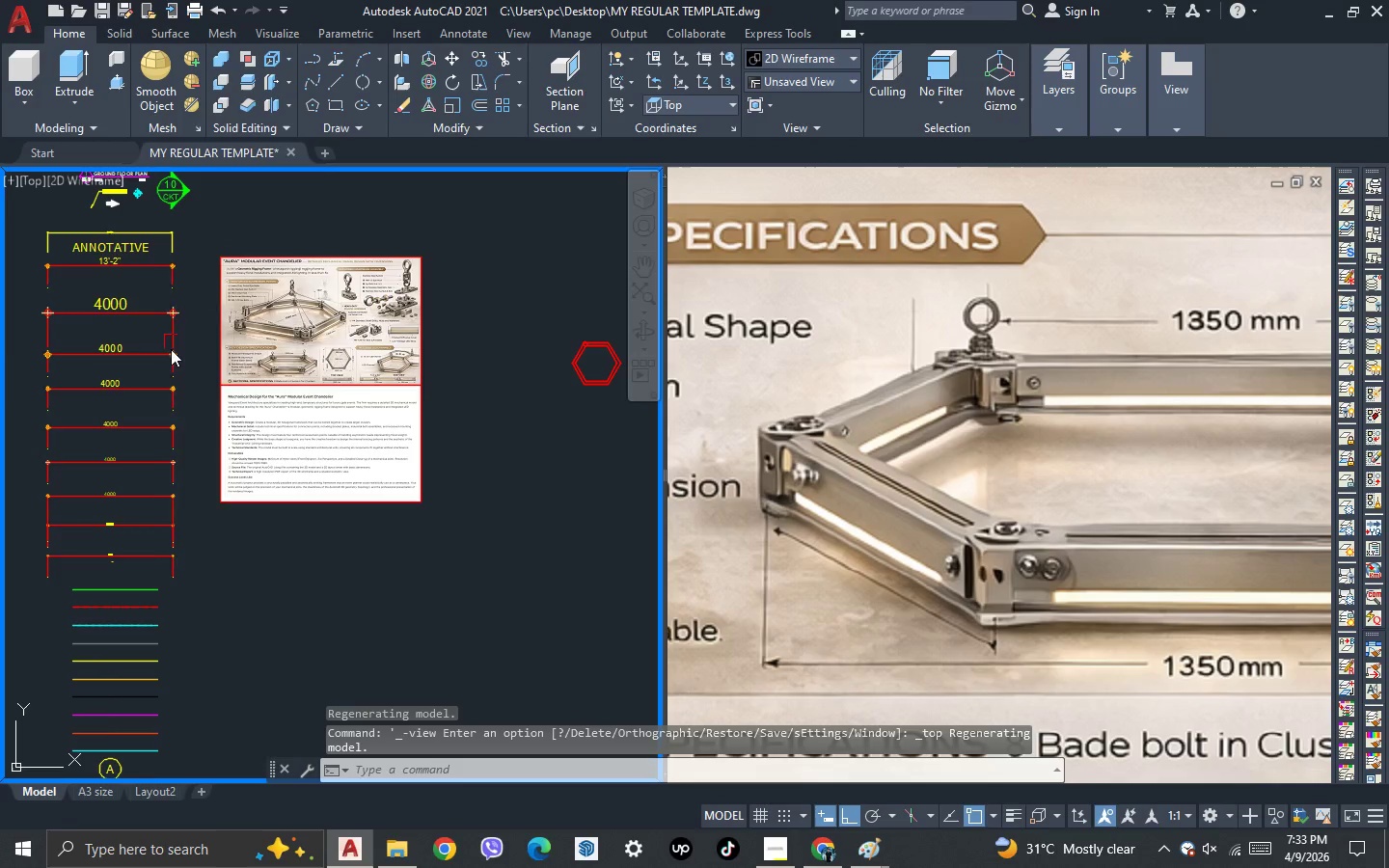 
scroll: coordinate [318, 507], scroll_direction: up, amount: 7.0
 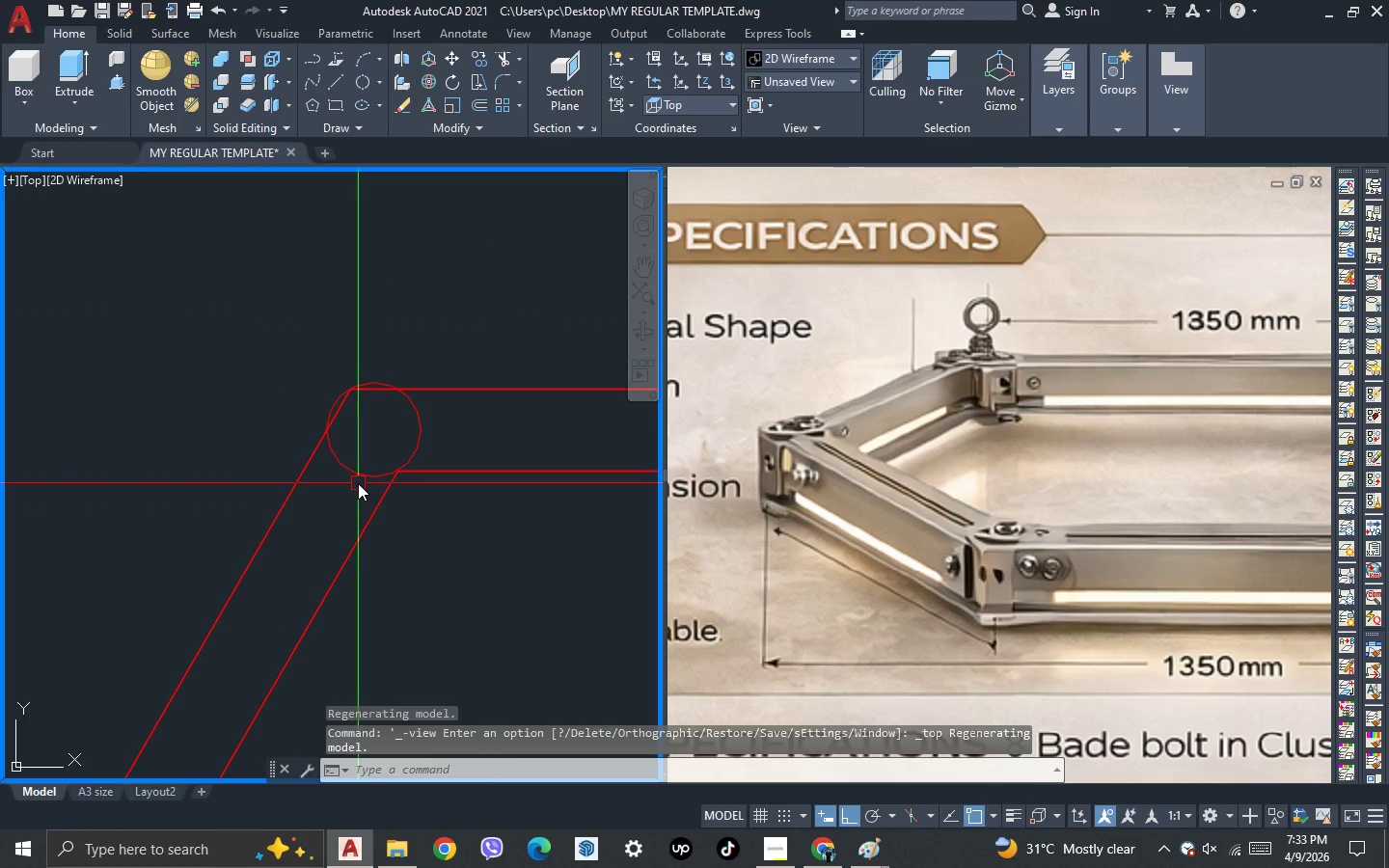 
left_click([358, 483])
 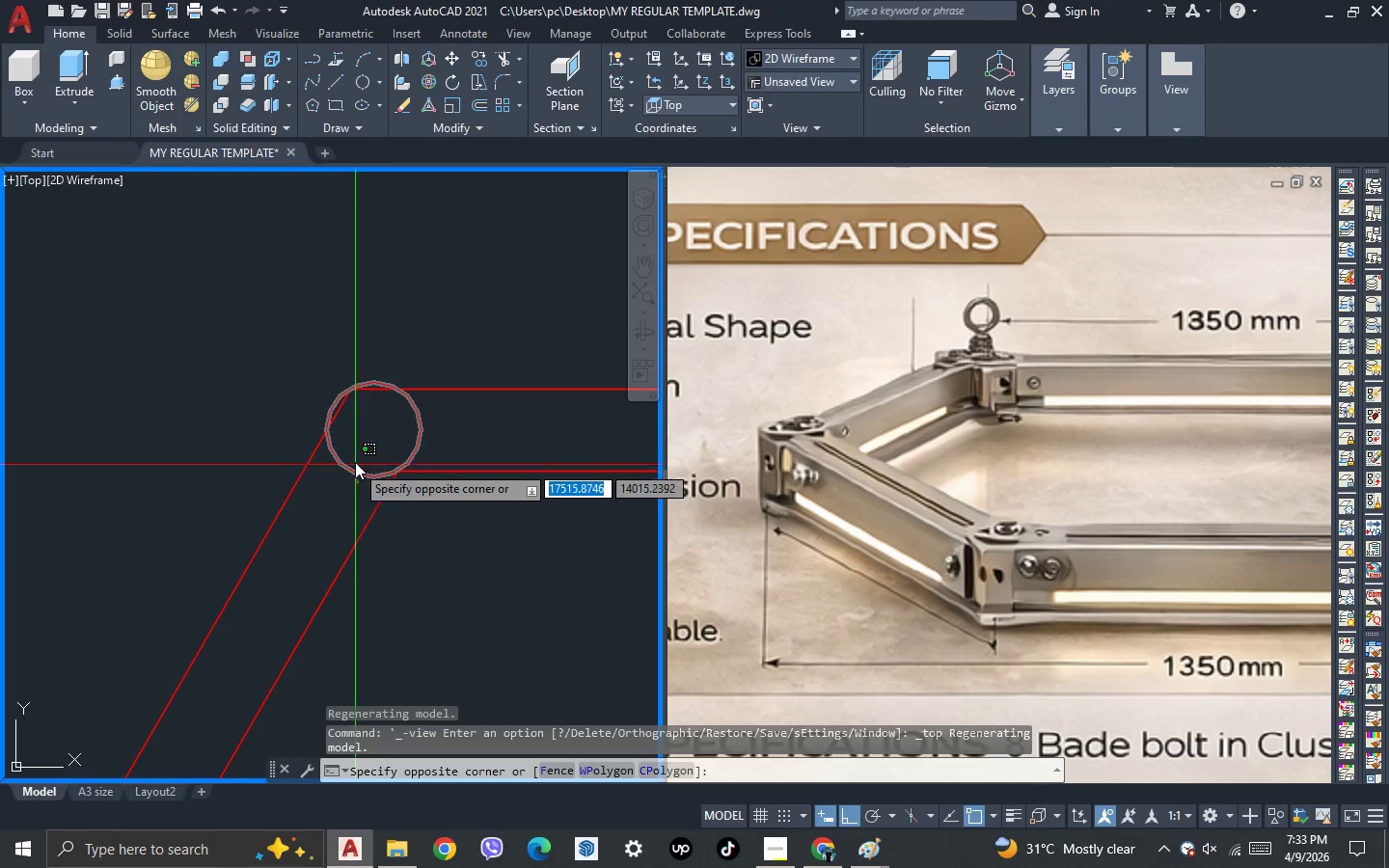 
left_click([354, 458])
 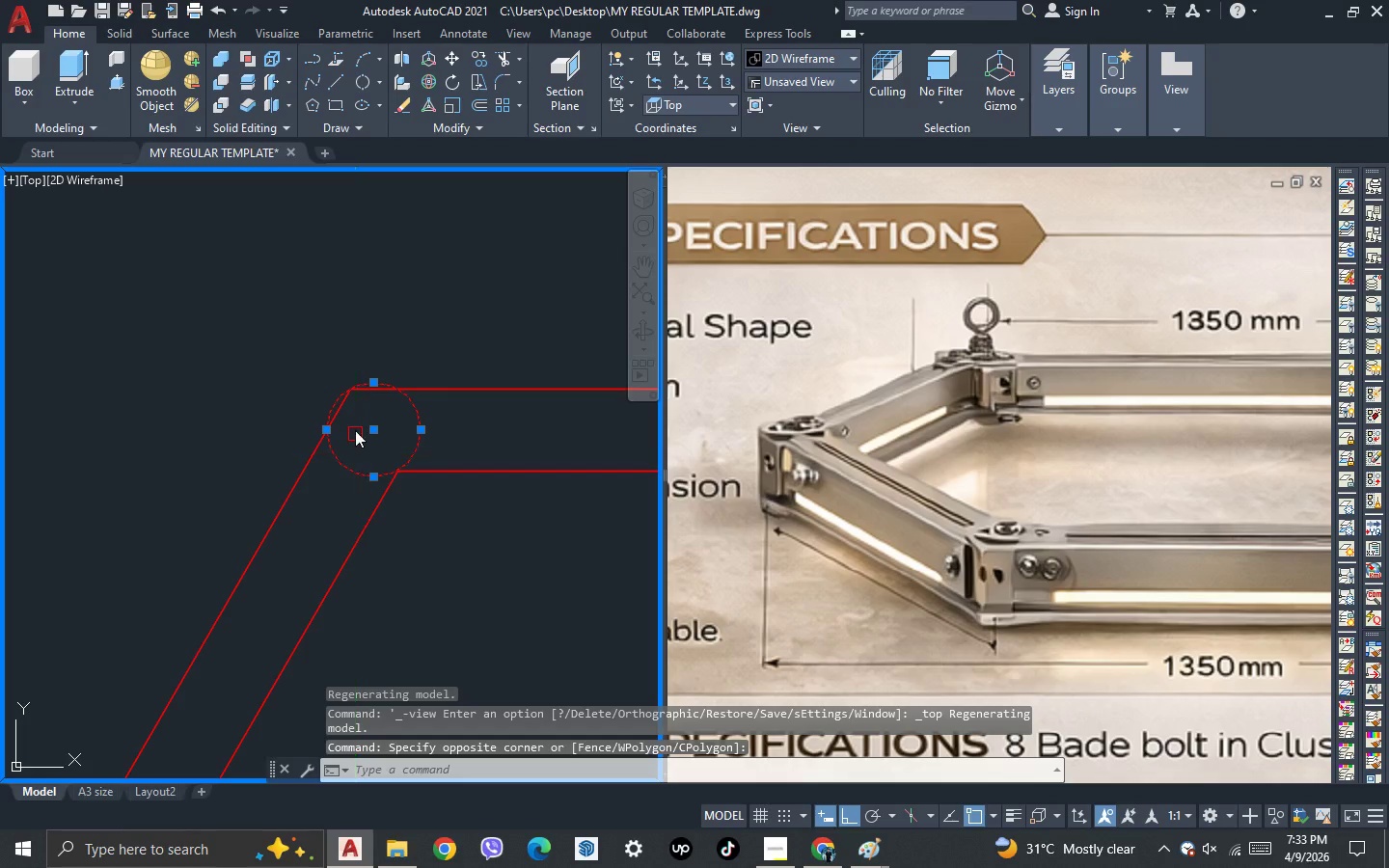 
scroll: coordinate [356, 423], scroll_direction: up, amount: 2.0
 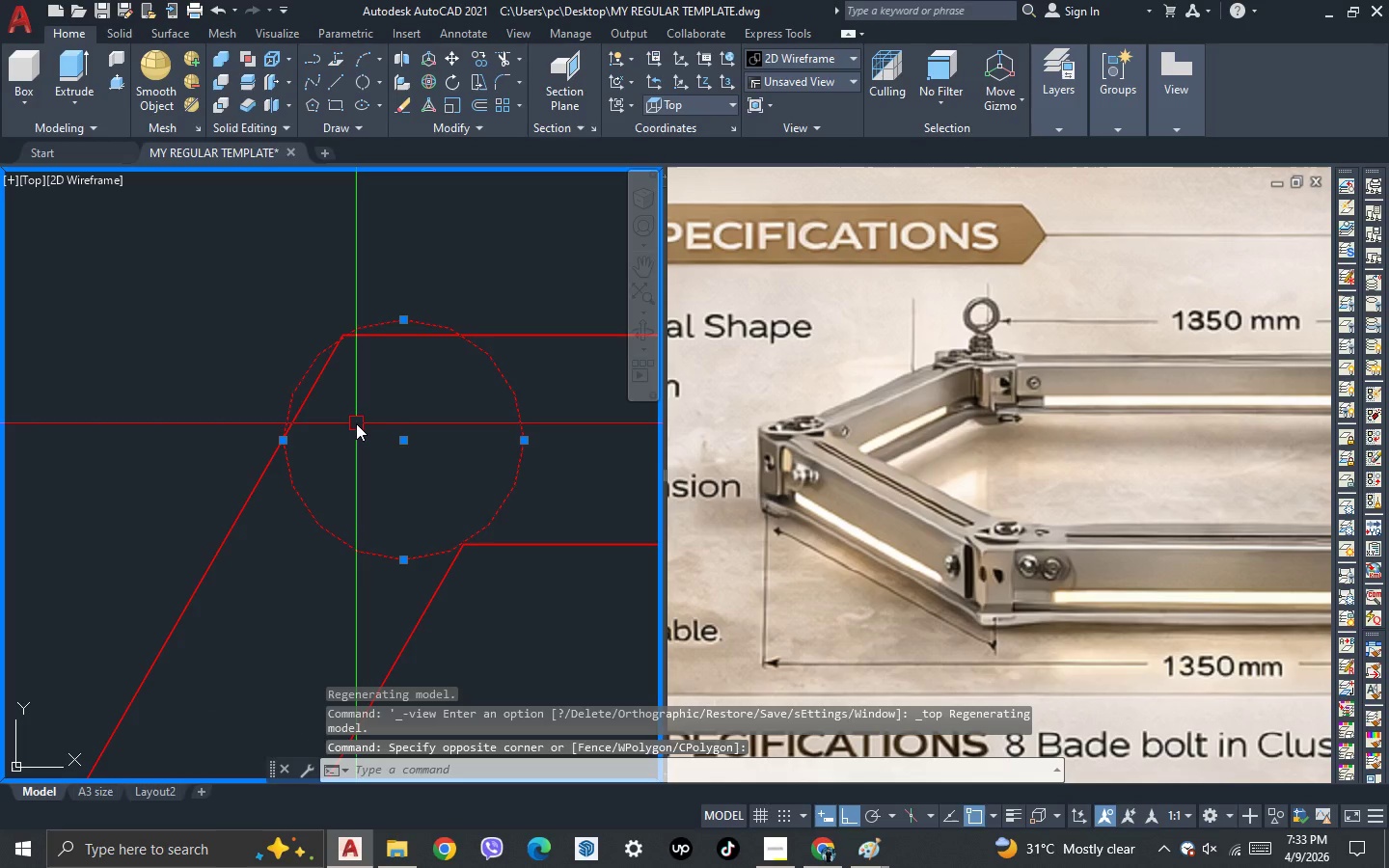 
type(sc )
 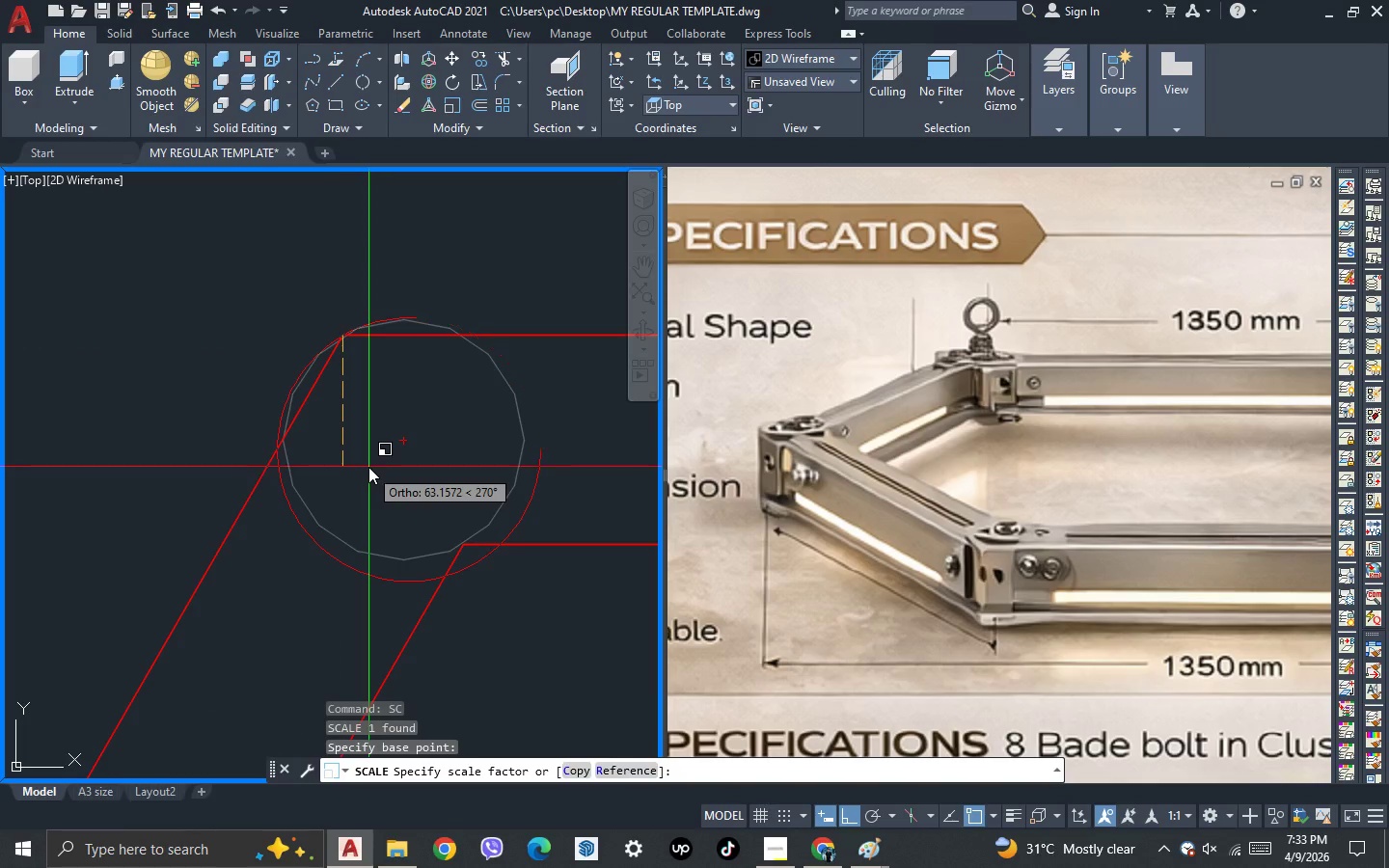 
wait(9.28)
 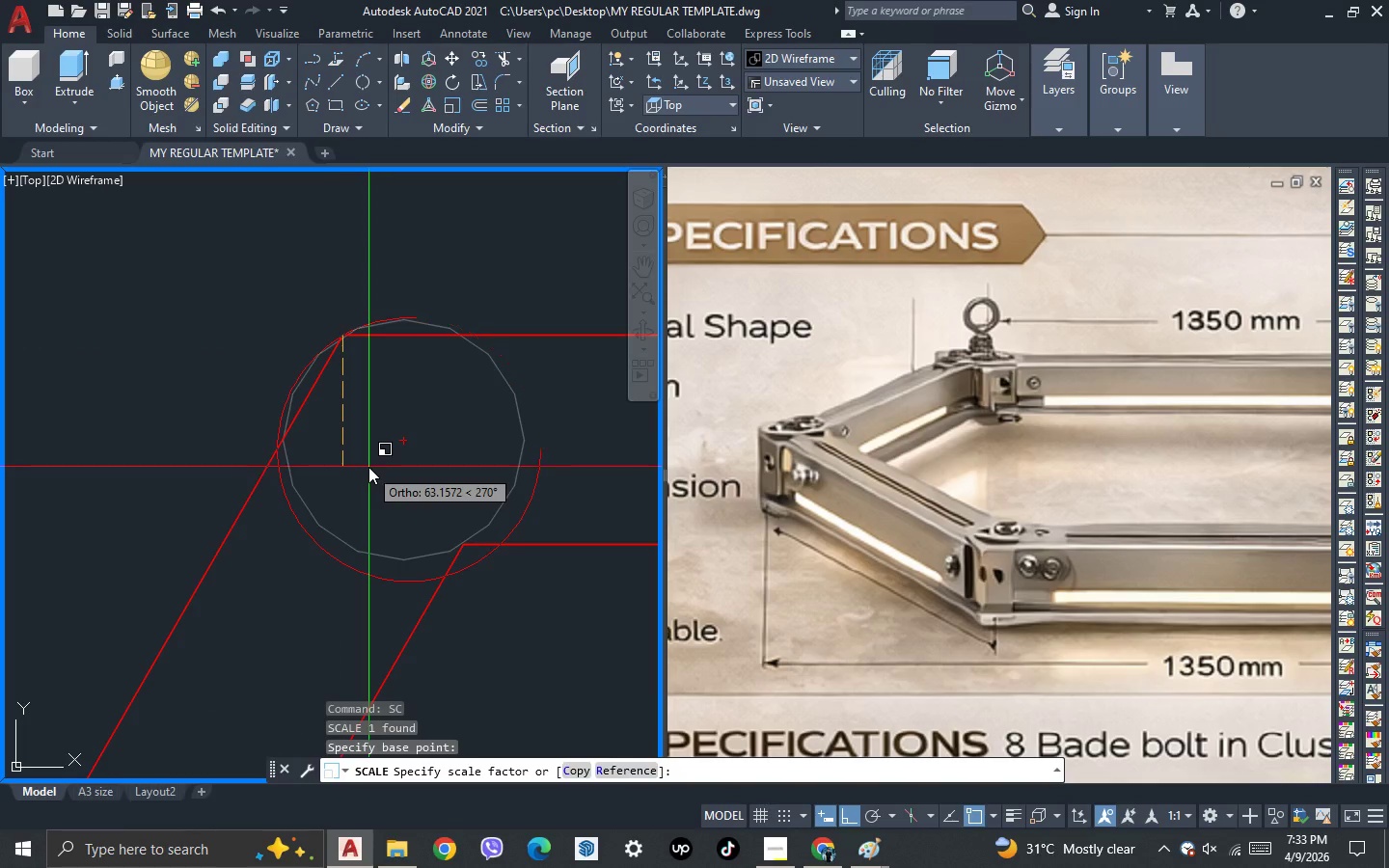 
left_click([364, 463])
 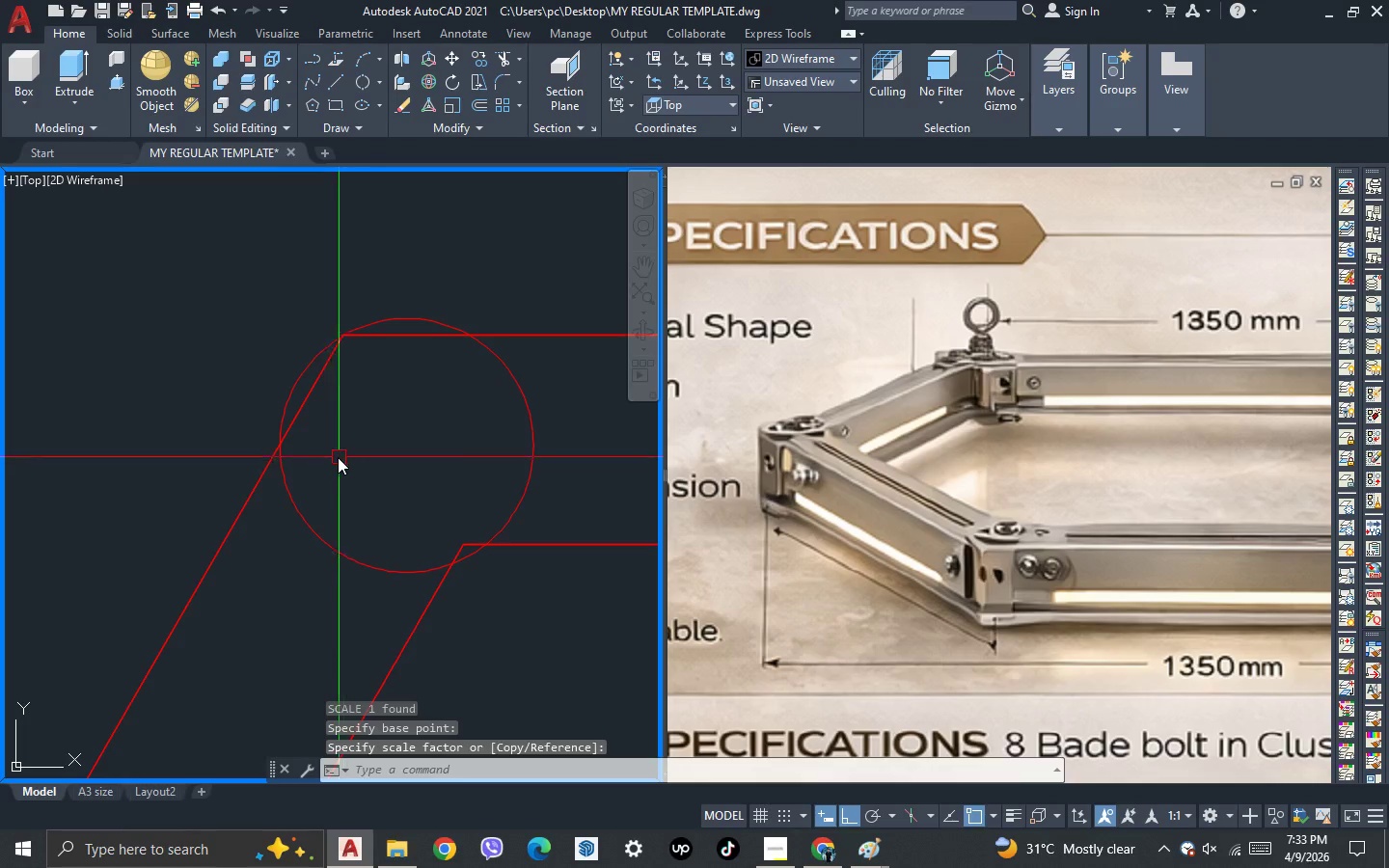 
scroll: coordinate [417, 557], scroll_direction: down, amount: 5.0
 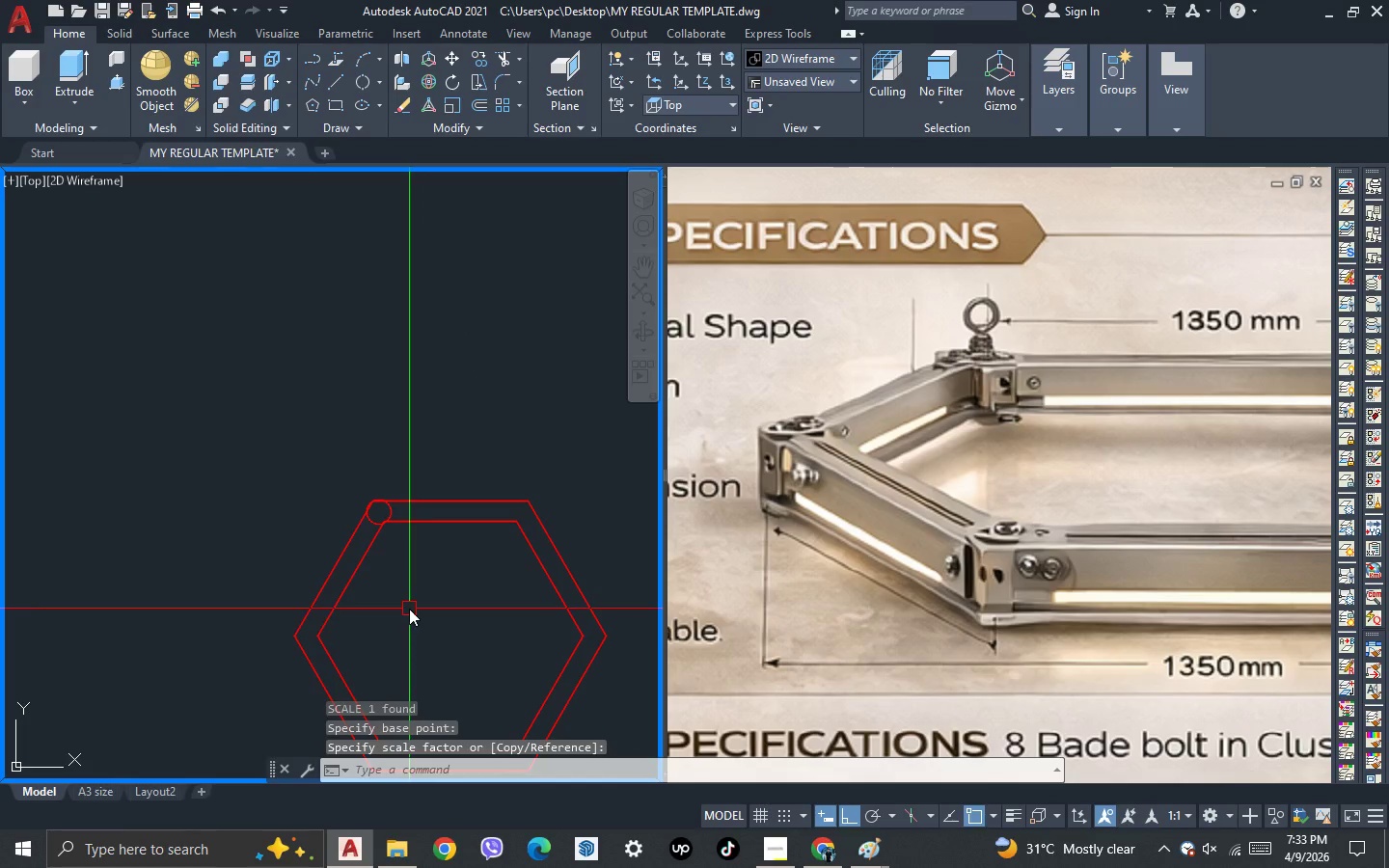 
key(3)
 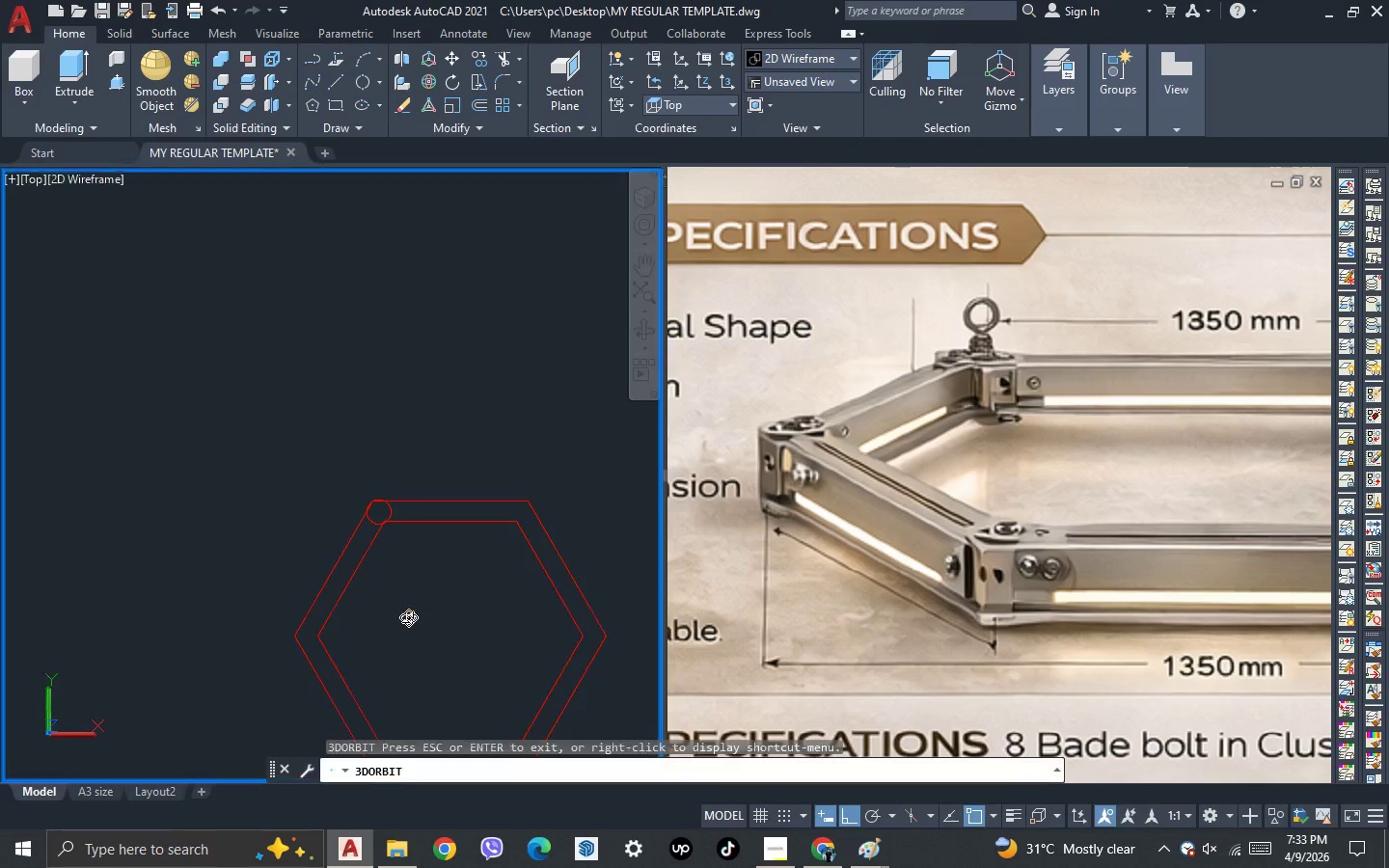 
key(Space)
 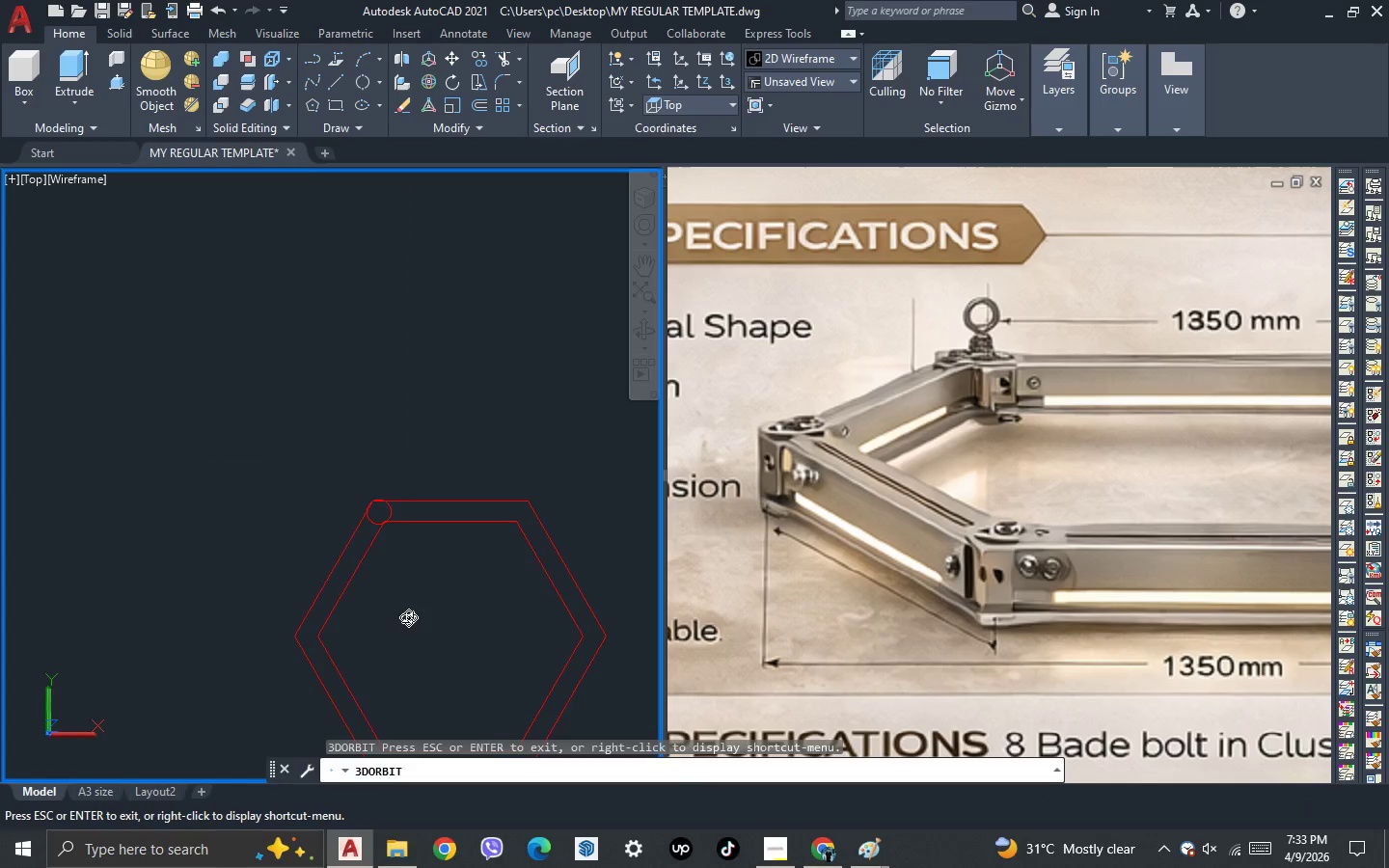 
left_click_drag(start_coordinate=[408, 617], to_coordinate=[484, 503])
 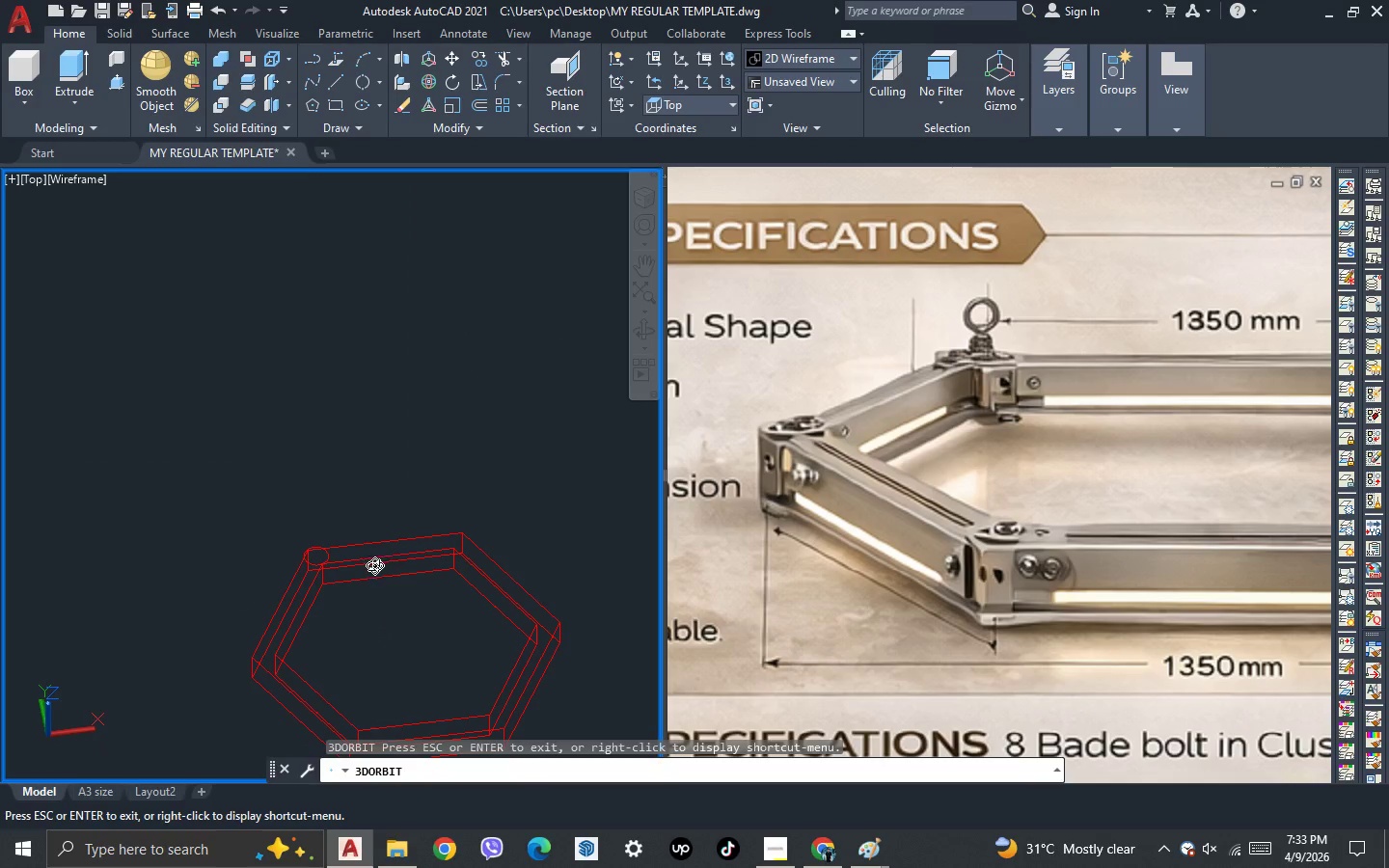 
key(Escape)
 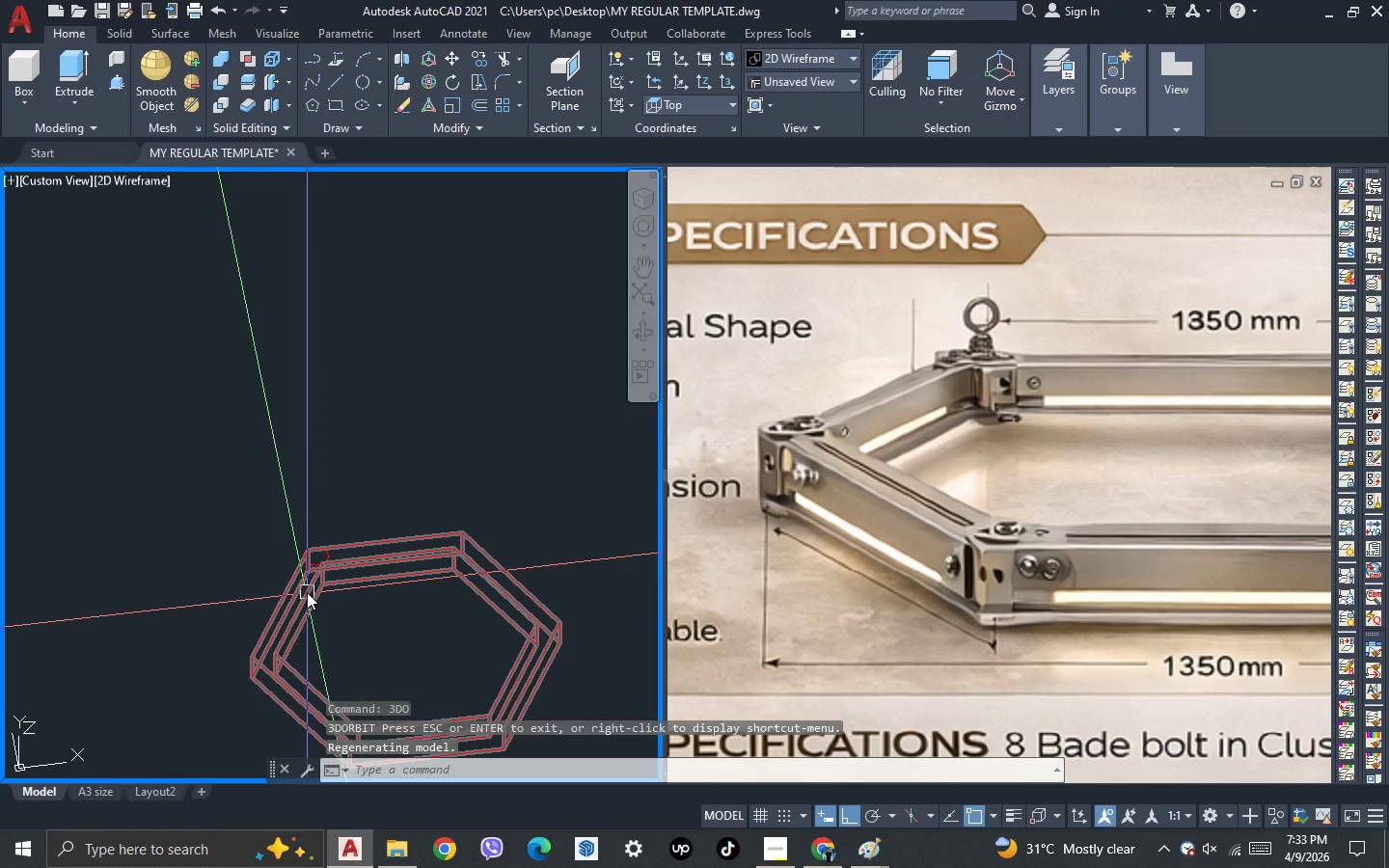 
scroll: coordinate [311, 561], scroll_direction: up, amount: 4.0
 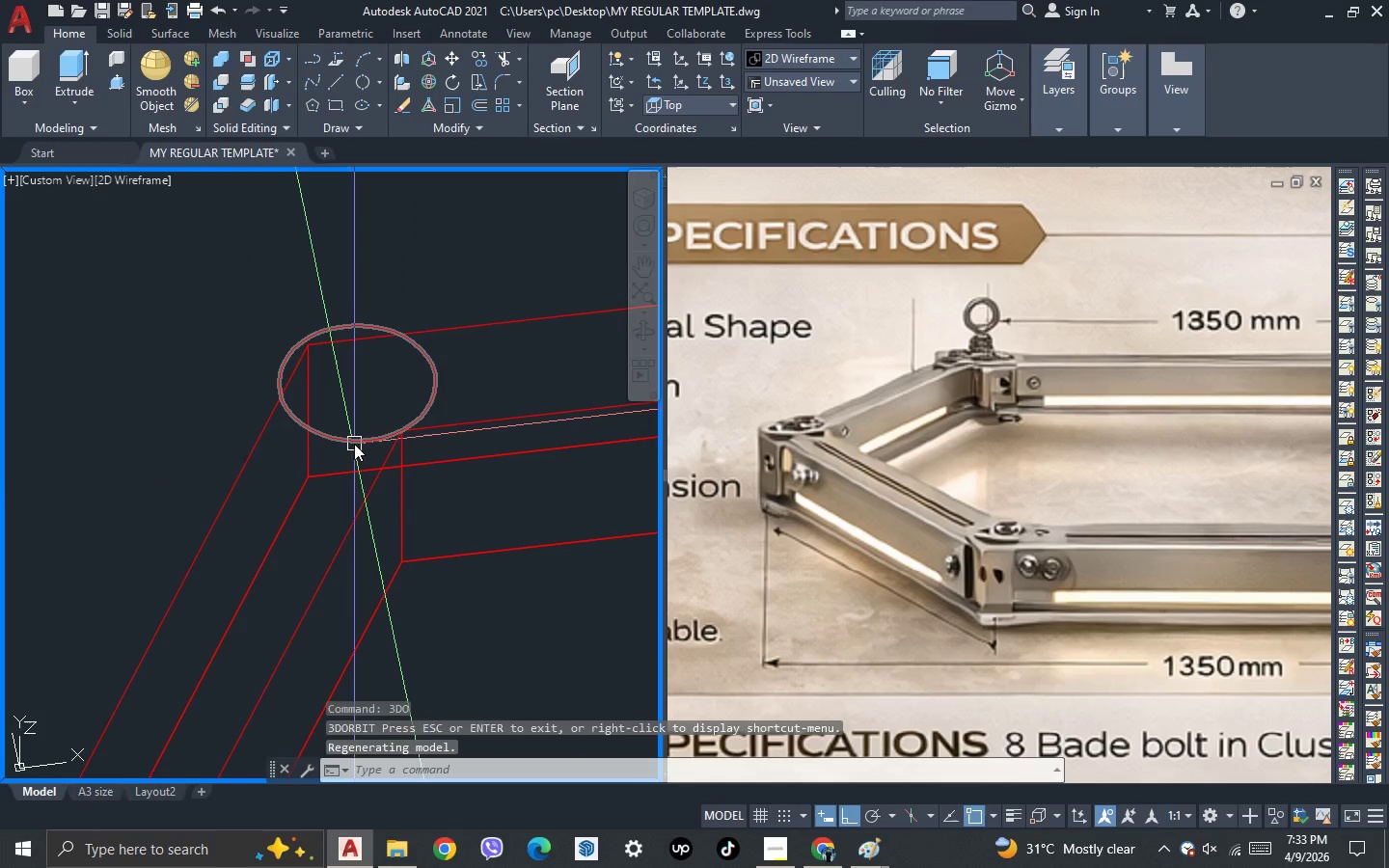 
left_click([356, 441])
 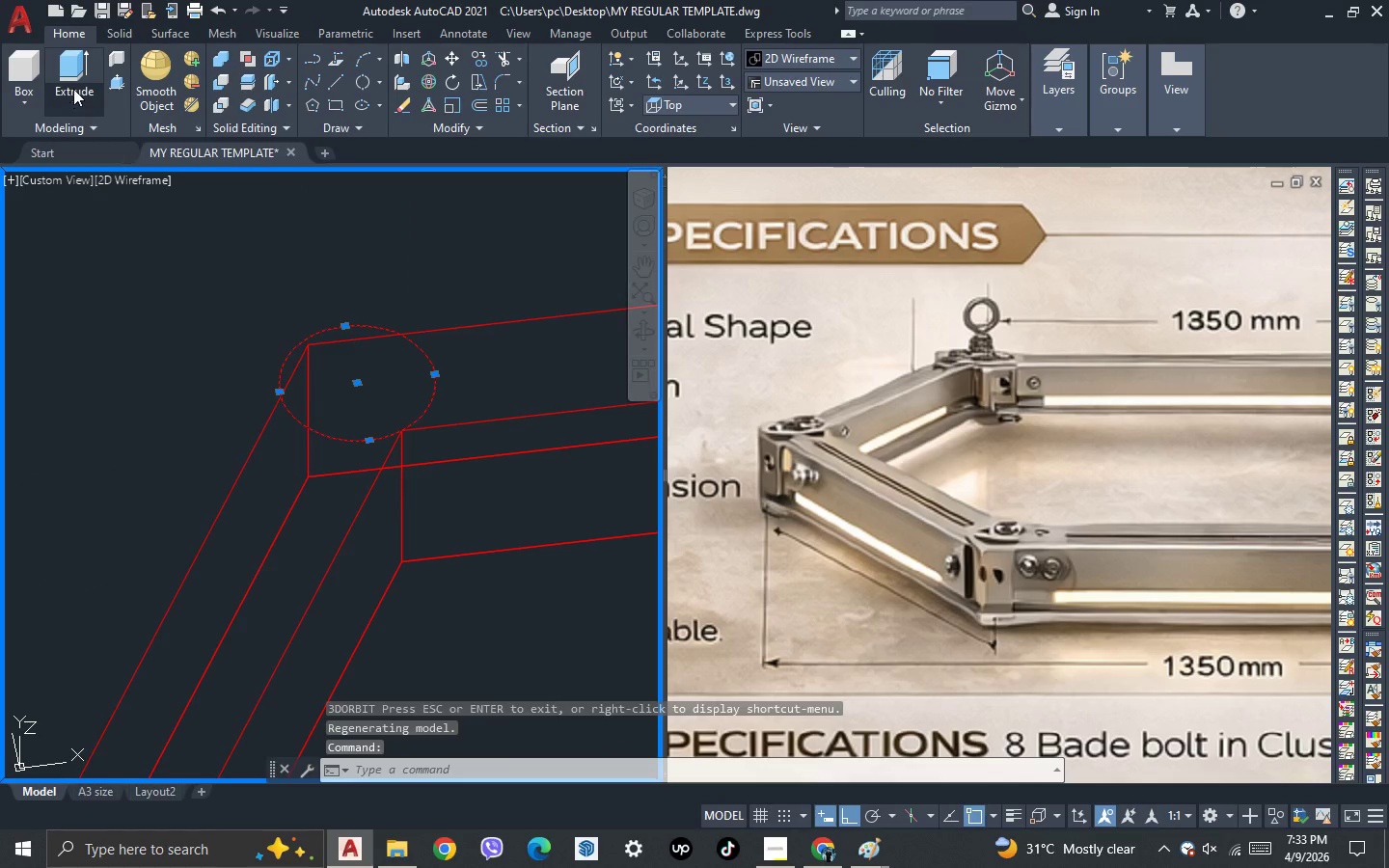 
left_click([74, 76])
 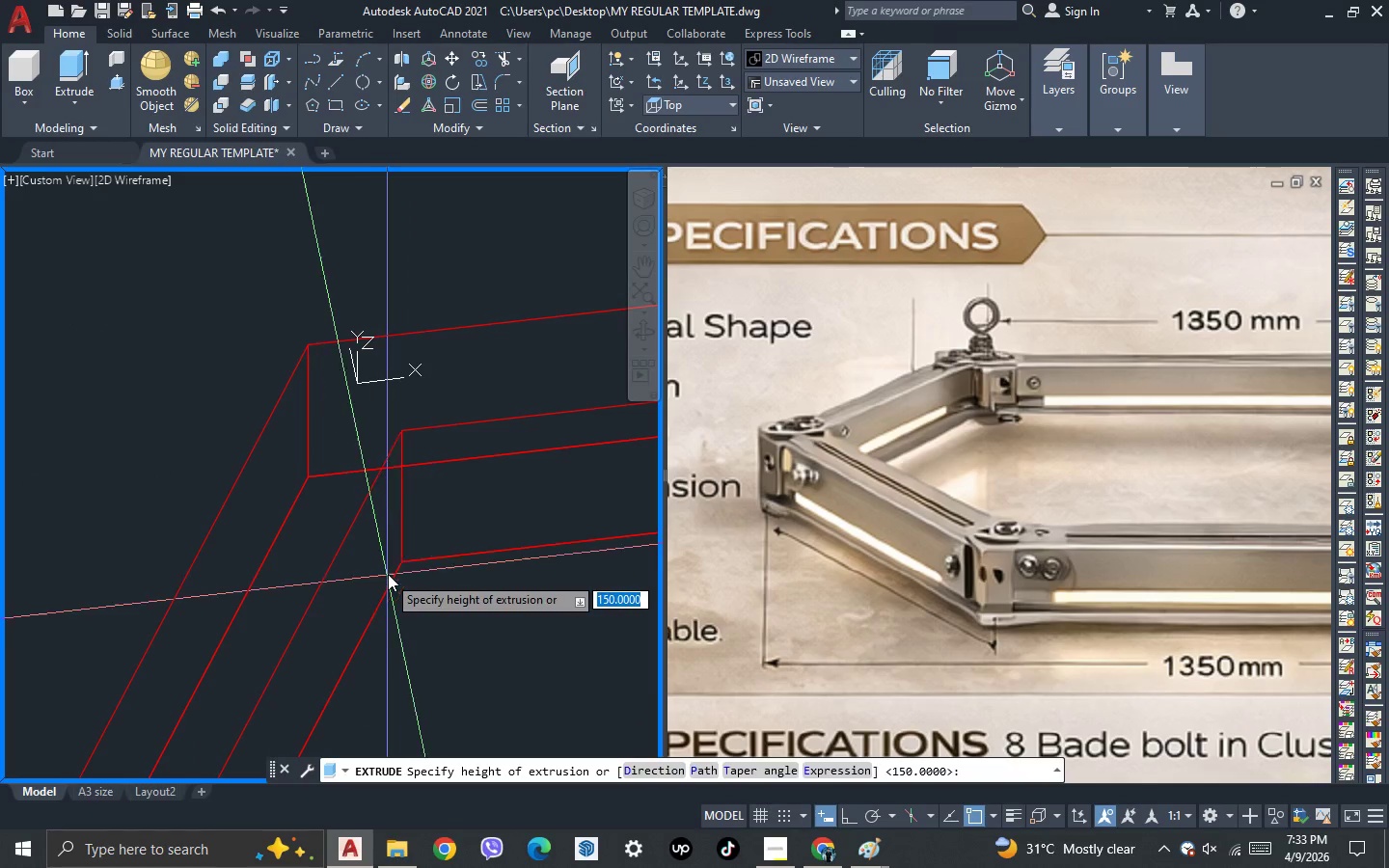 
left_click([388, 574])
 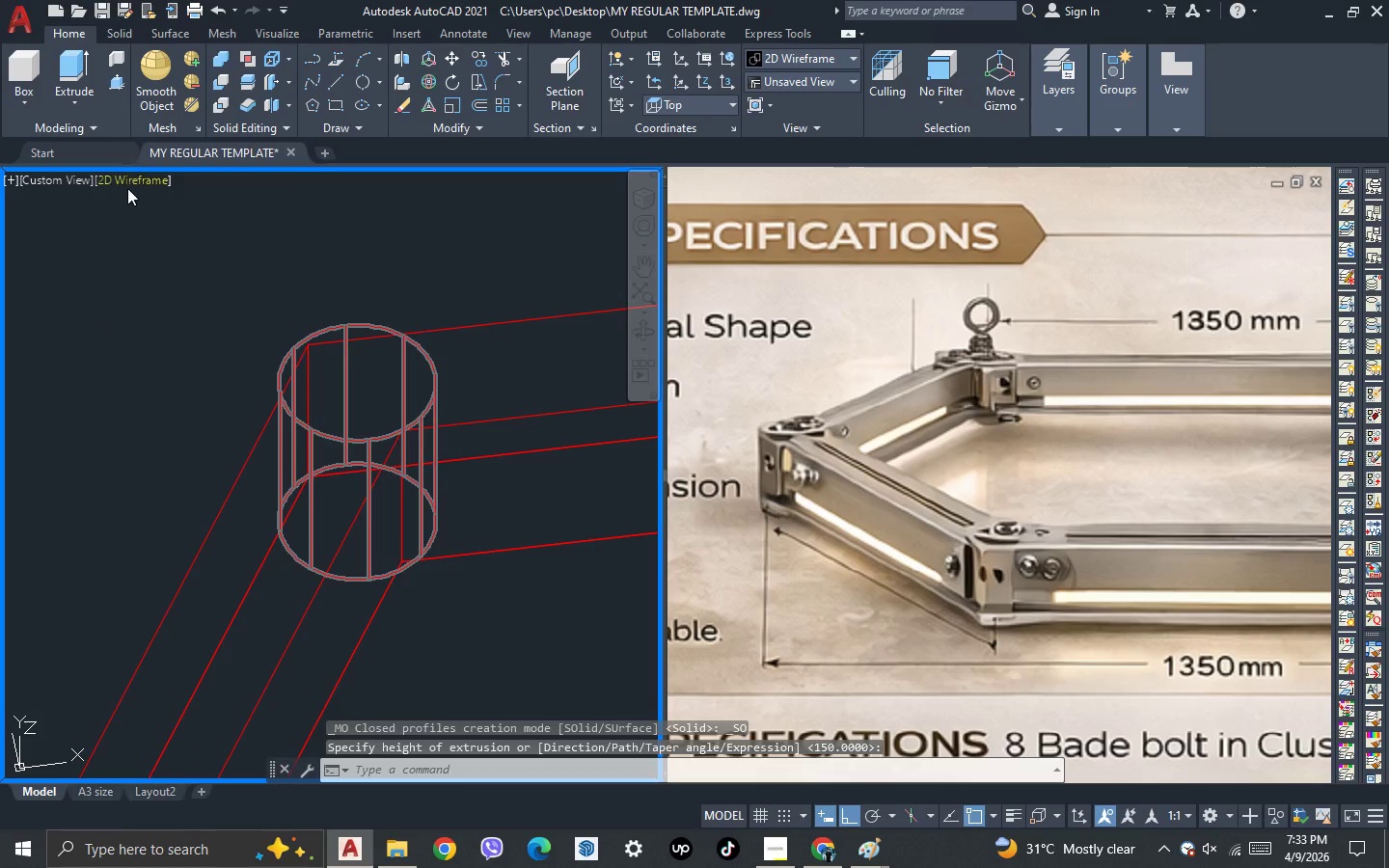 
left_click([130, 177])
 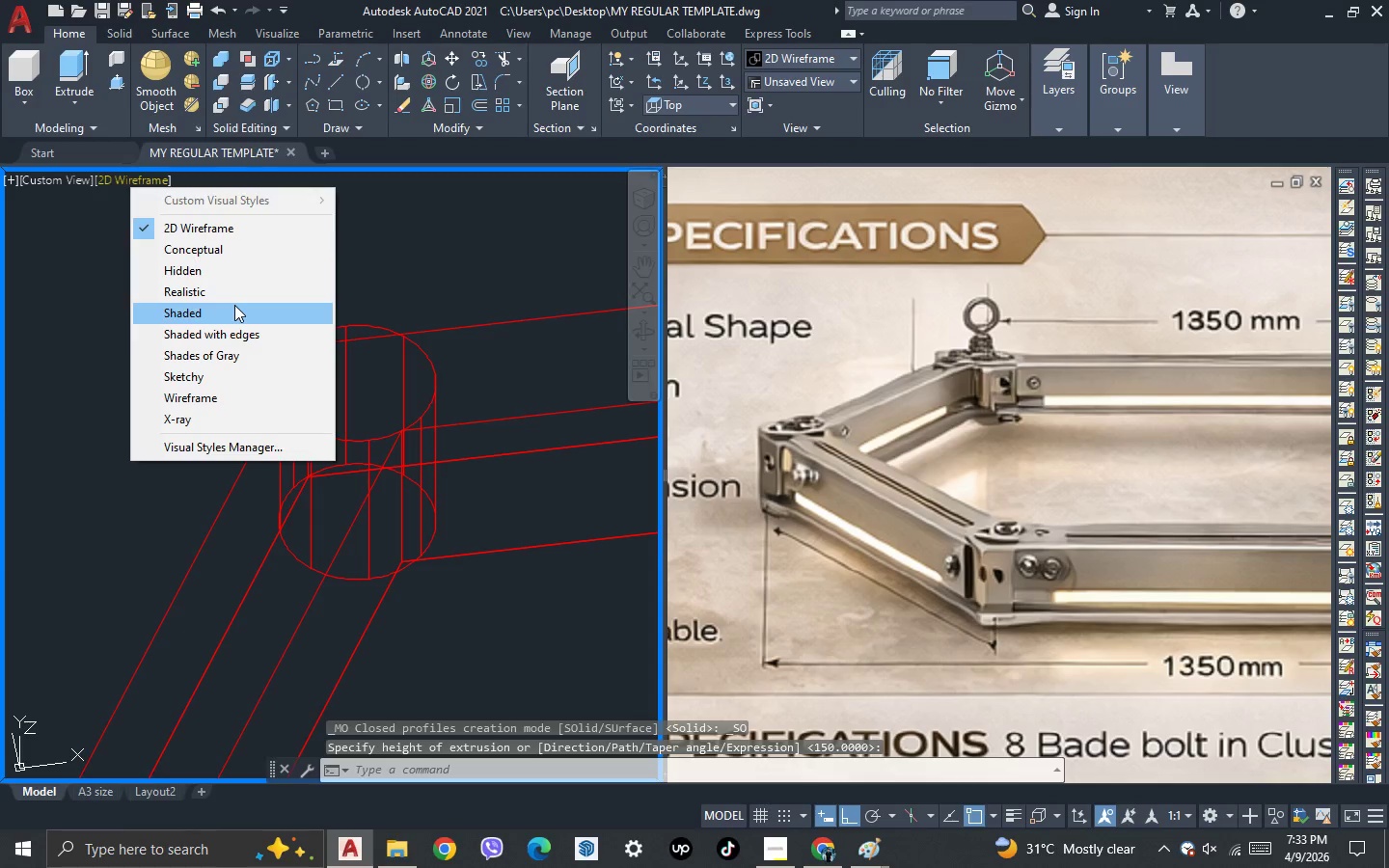 
left_click([235, 297])
 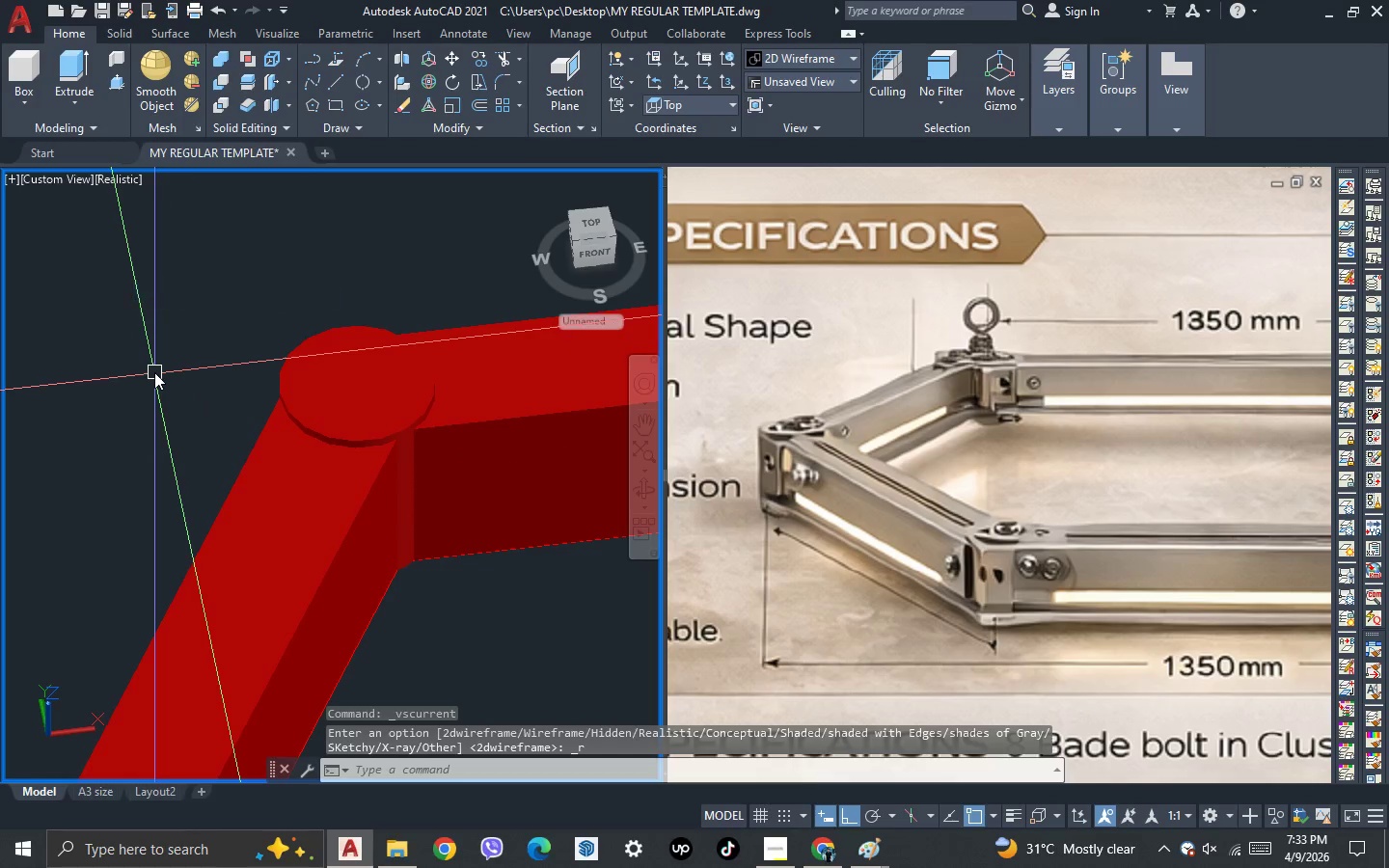 
scroll: coordinate [259, 471], scroll_direction: down, amount: 4.0
 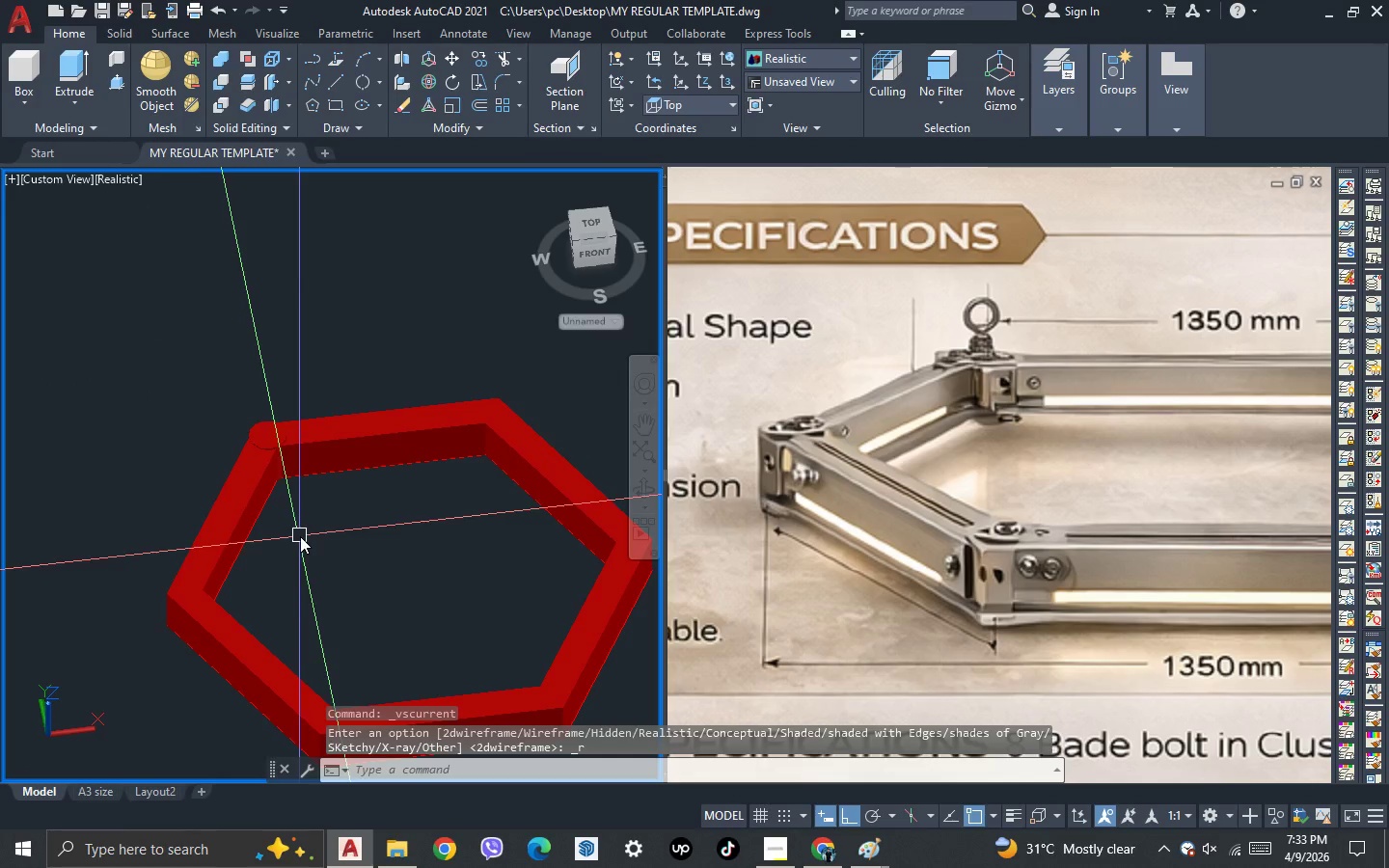 
key(3)
 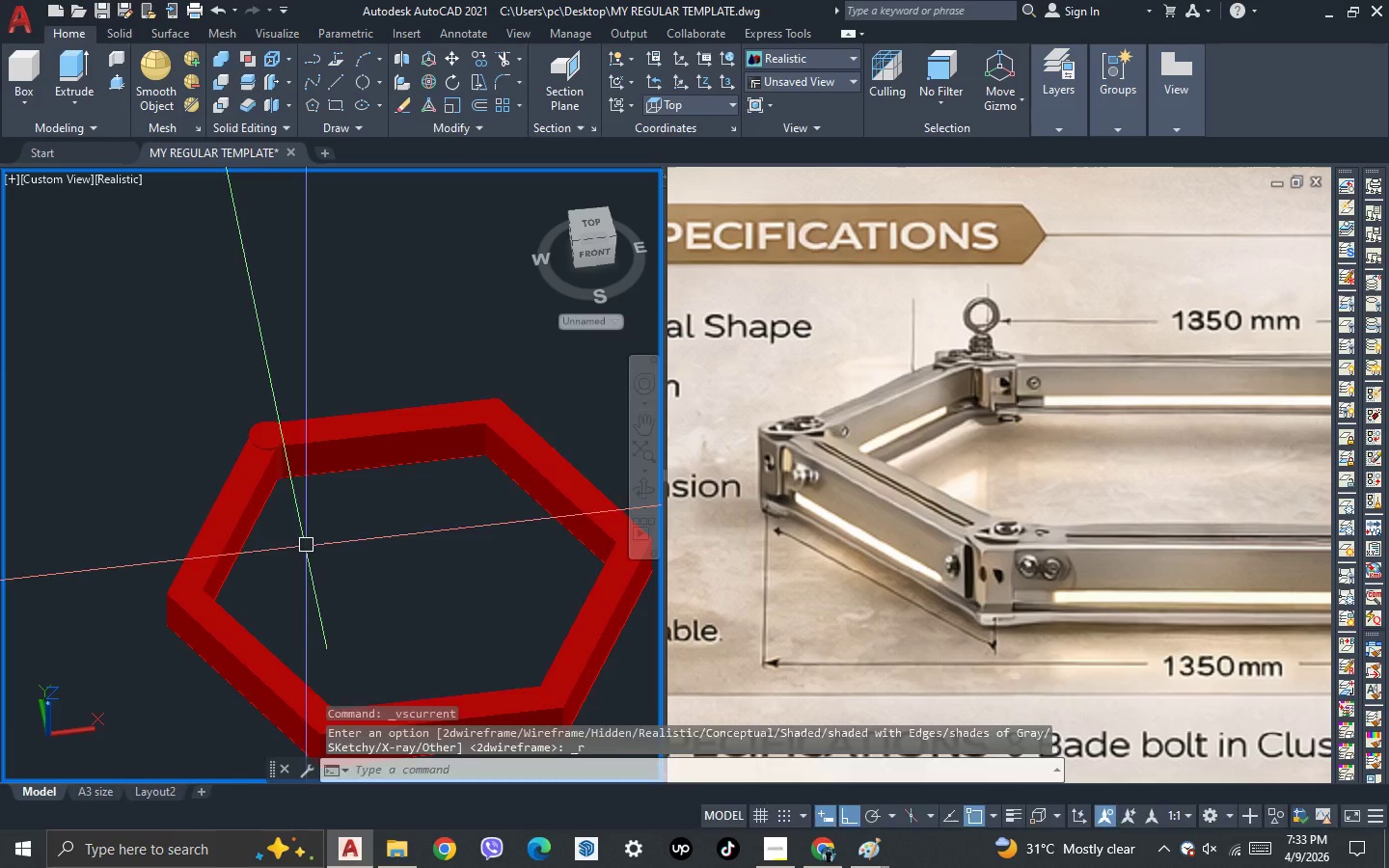 
key(Space)
 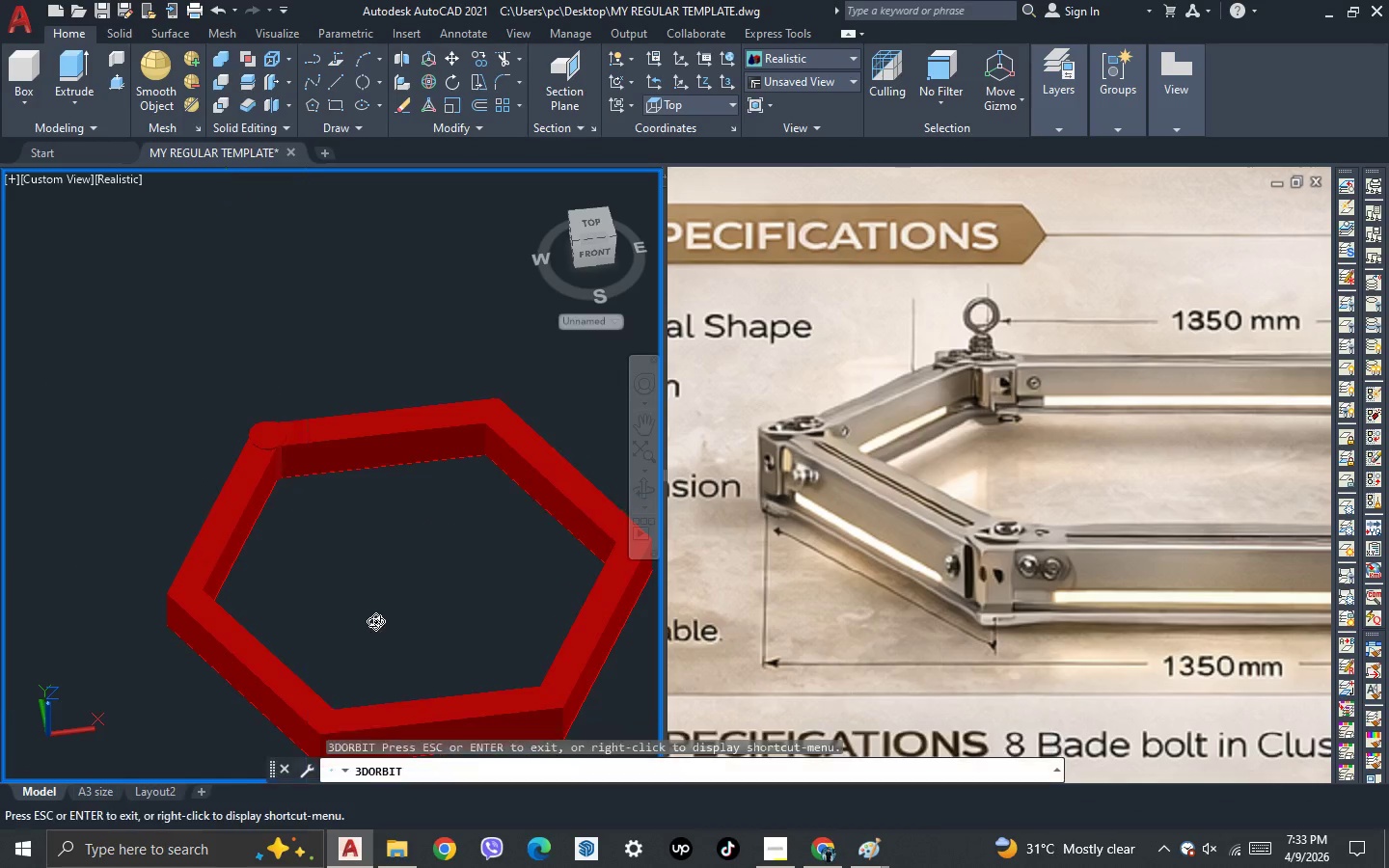 
left_click_drag(start_coordinate=[375, 621], to_coordinate=[367, 583])
 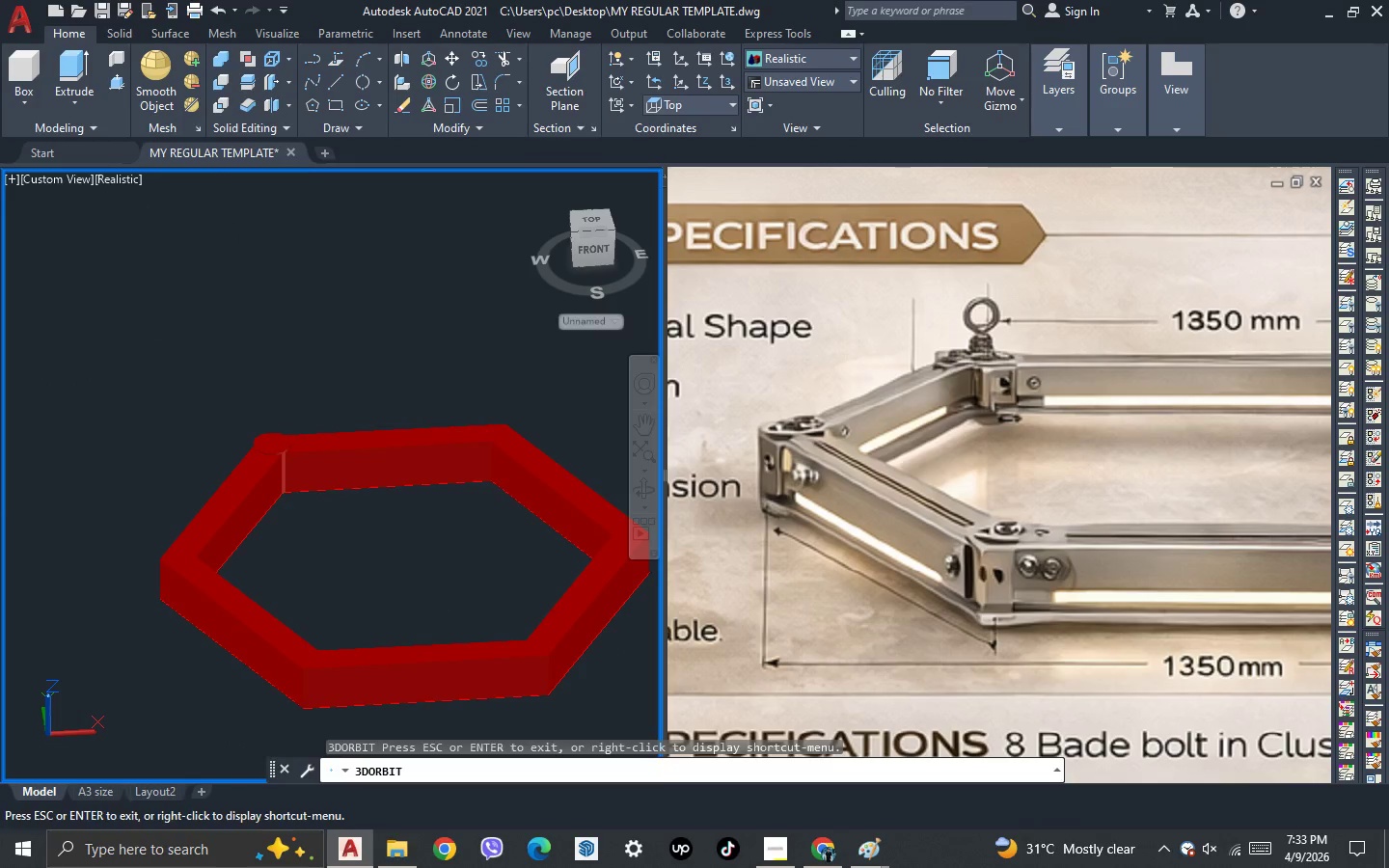 
key(Escape)
 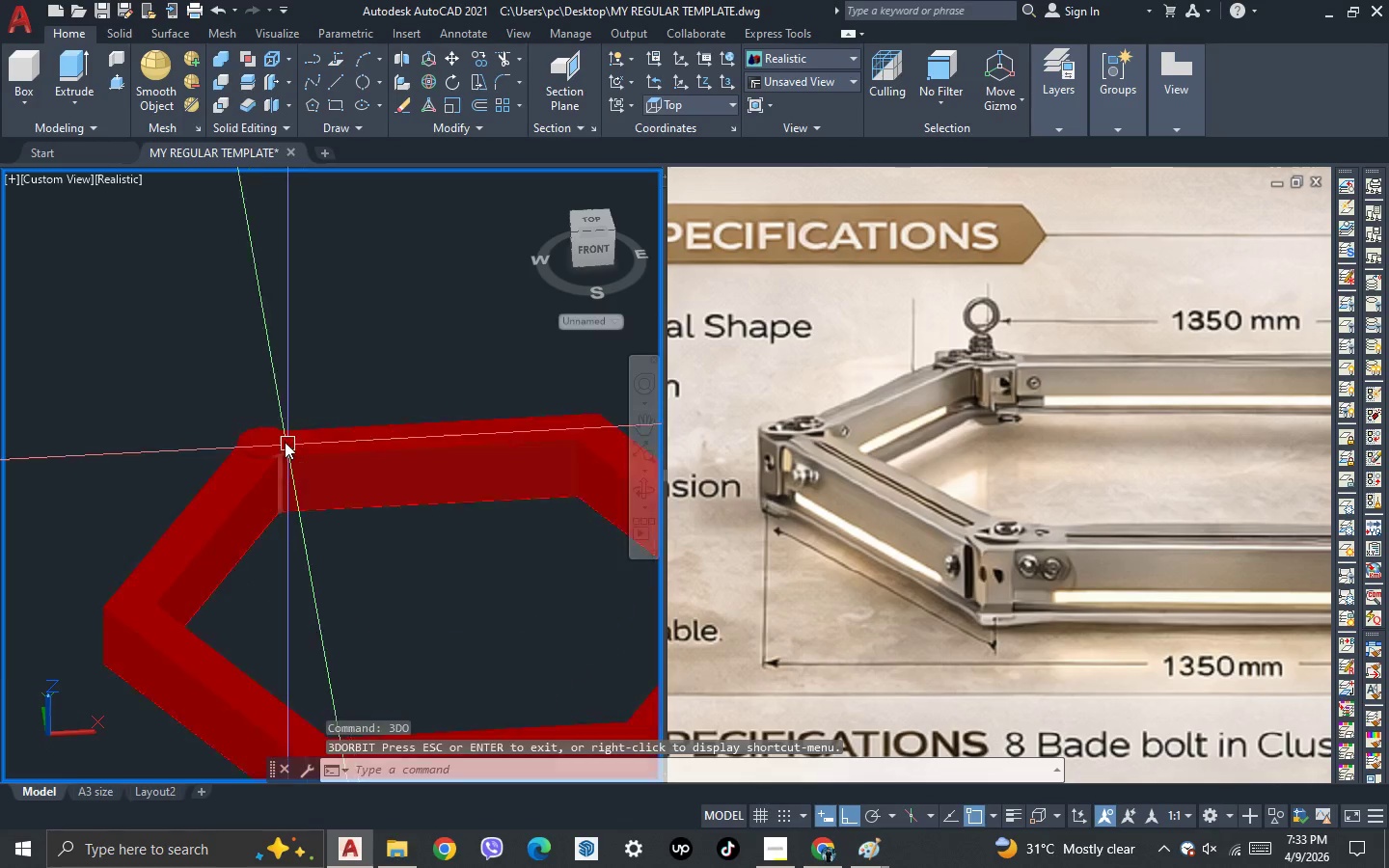 
scroll: coordinate [206, 403], scroll_direction: up, amount: 5.0
 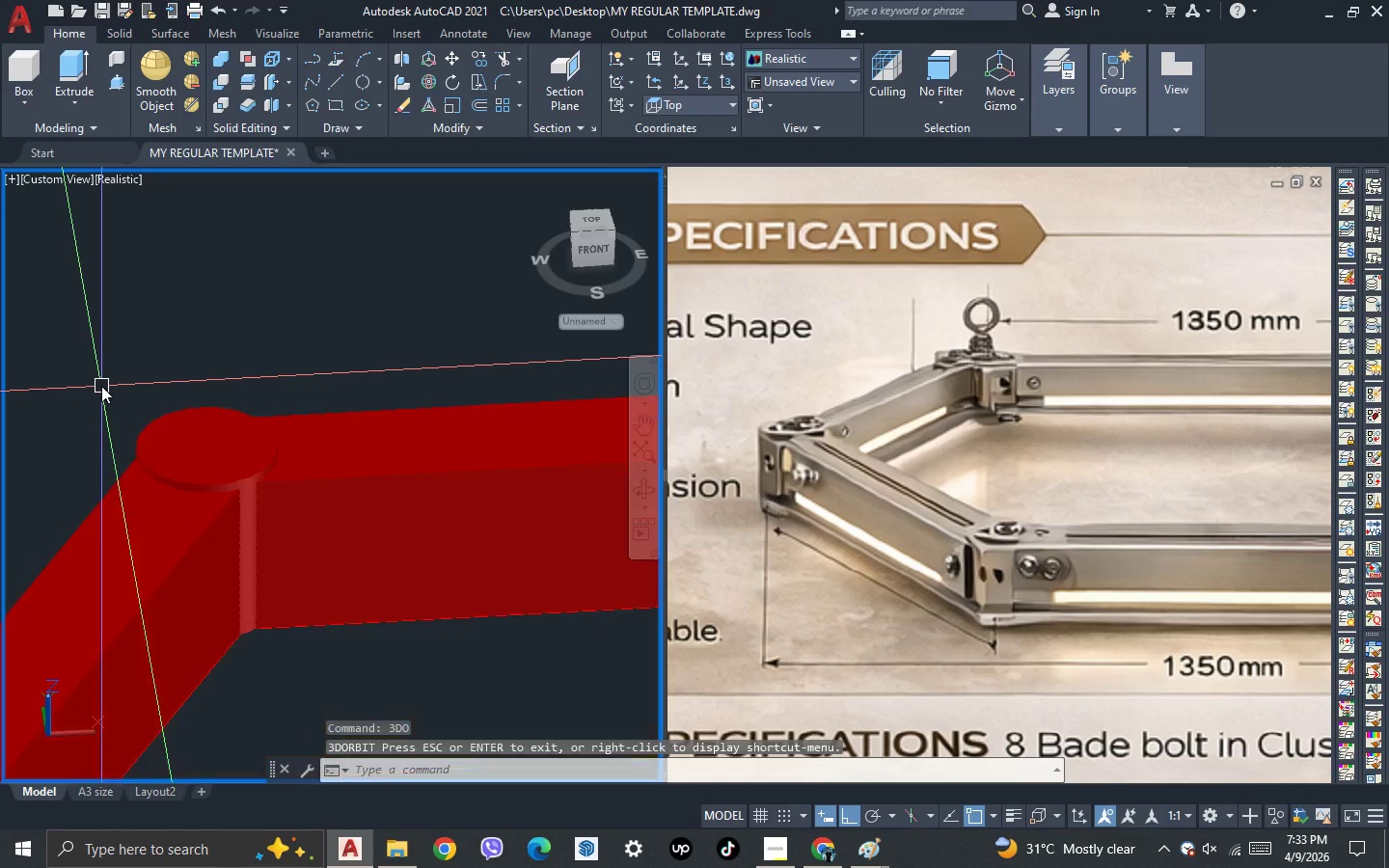 
scroll: coordinate [101, 386], scroll_direction: down, amount: 1.0
 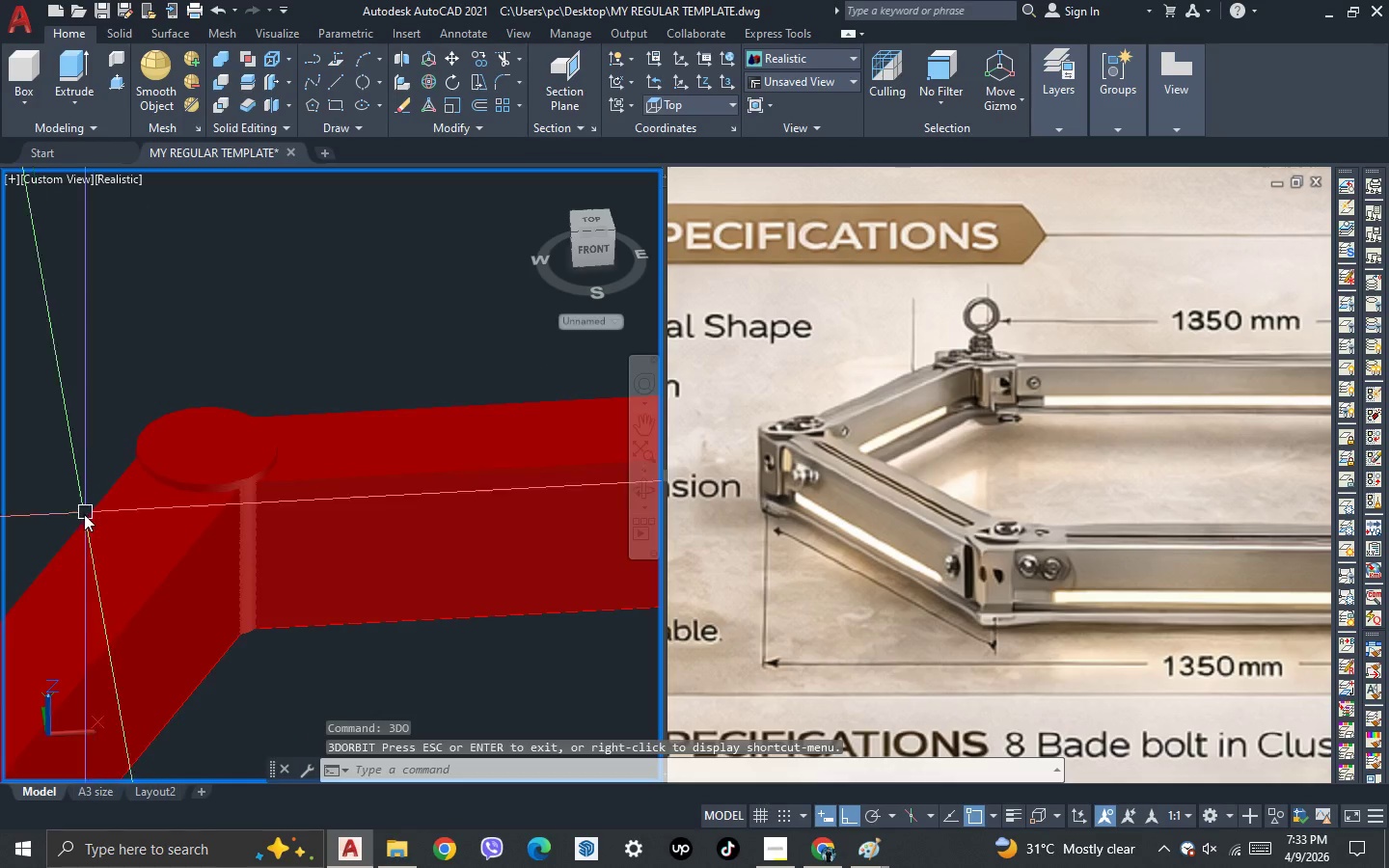 
key(3)
 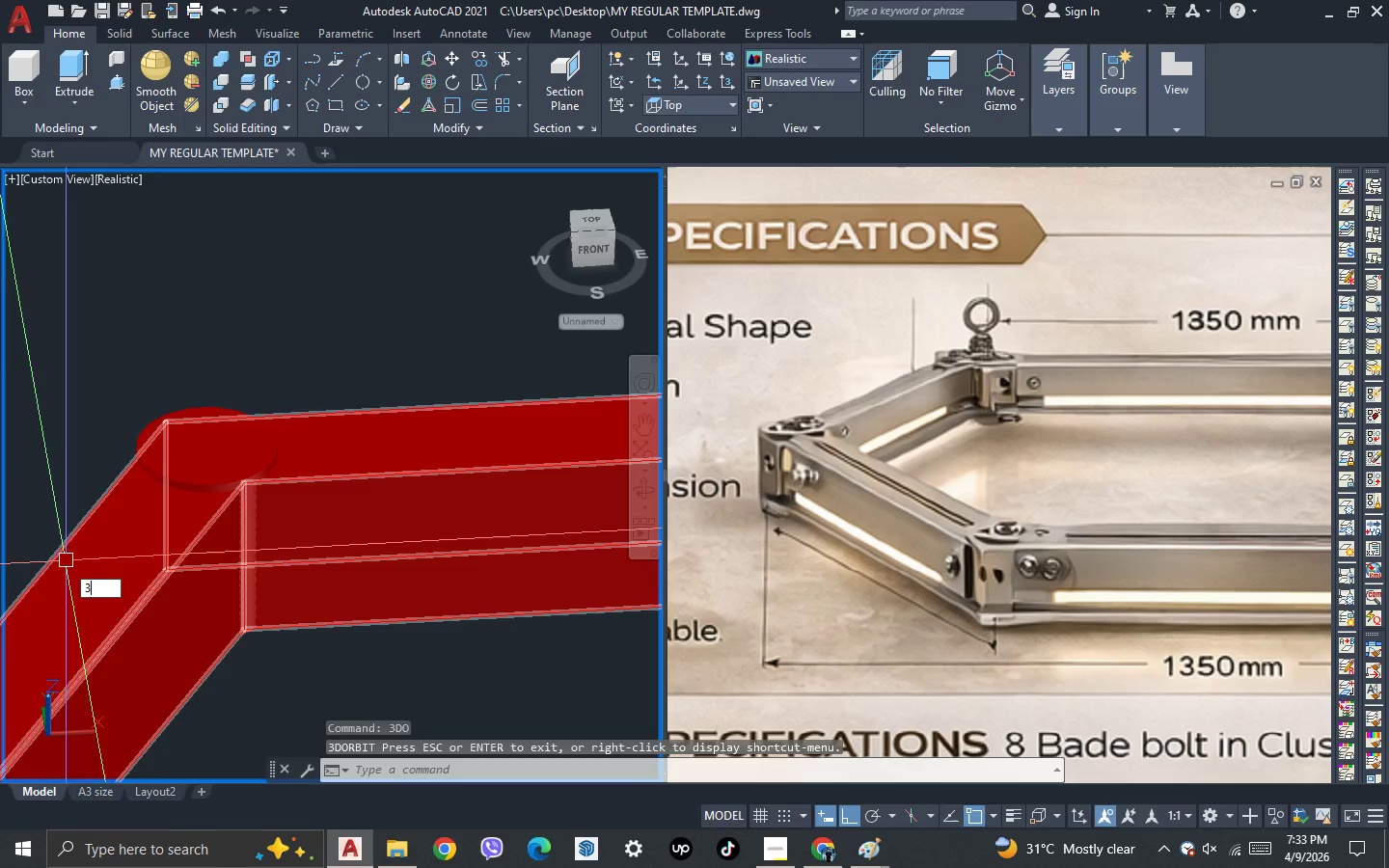 
key(Space)
 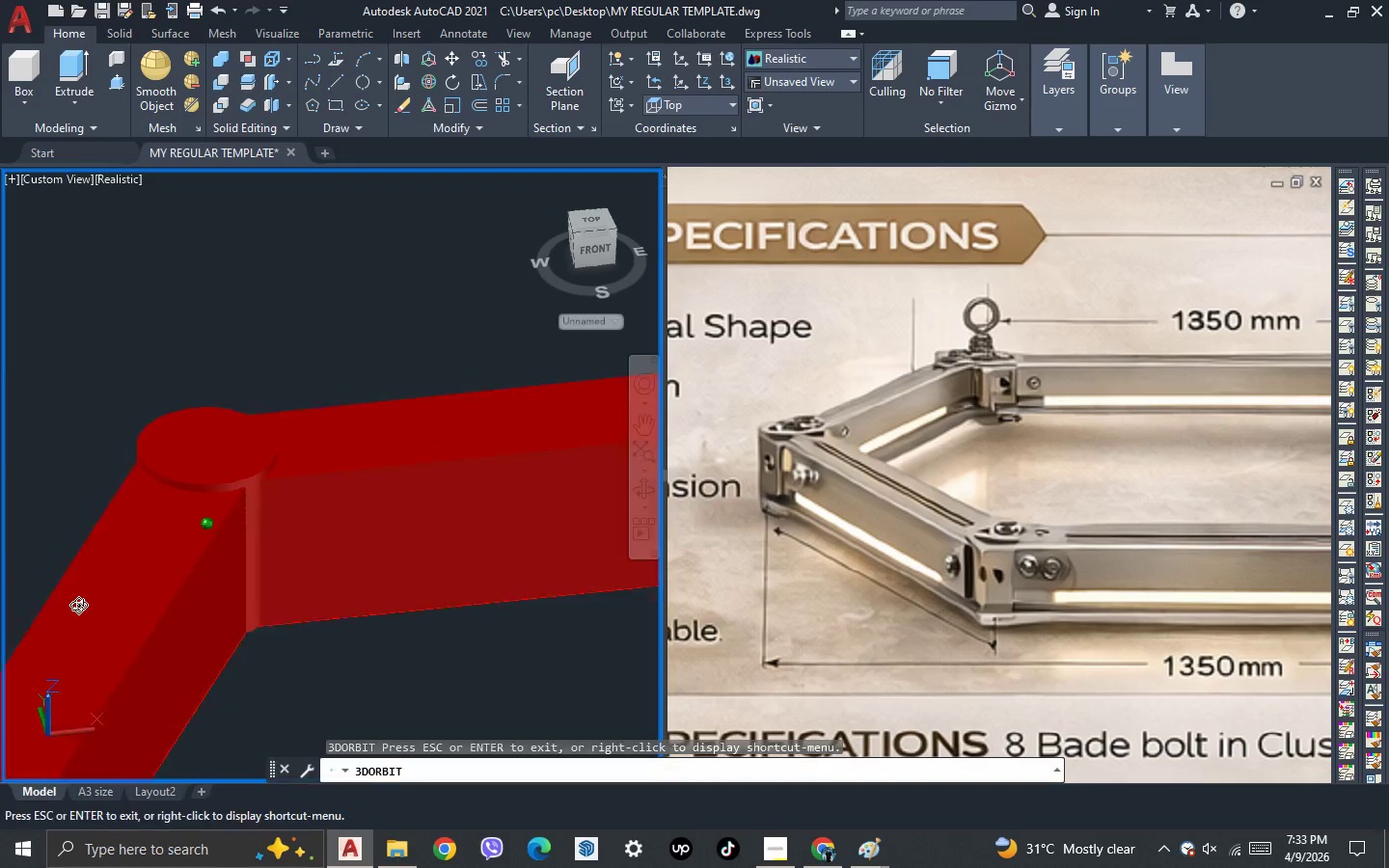 
left_click_drag(start_coordinate=[56, 605], to_coordinate=[180, 580])
 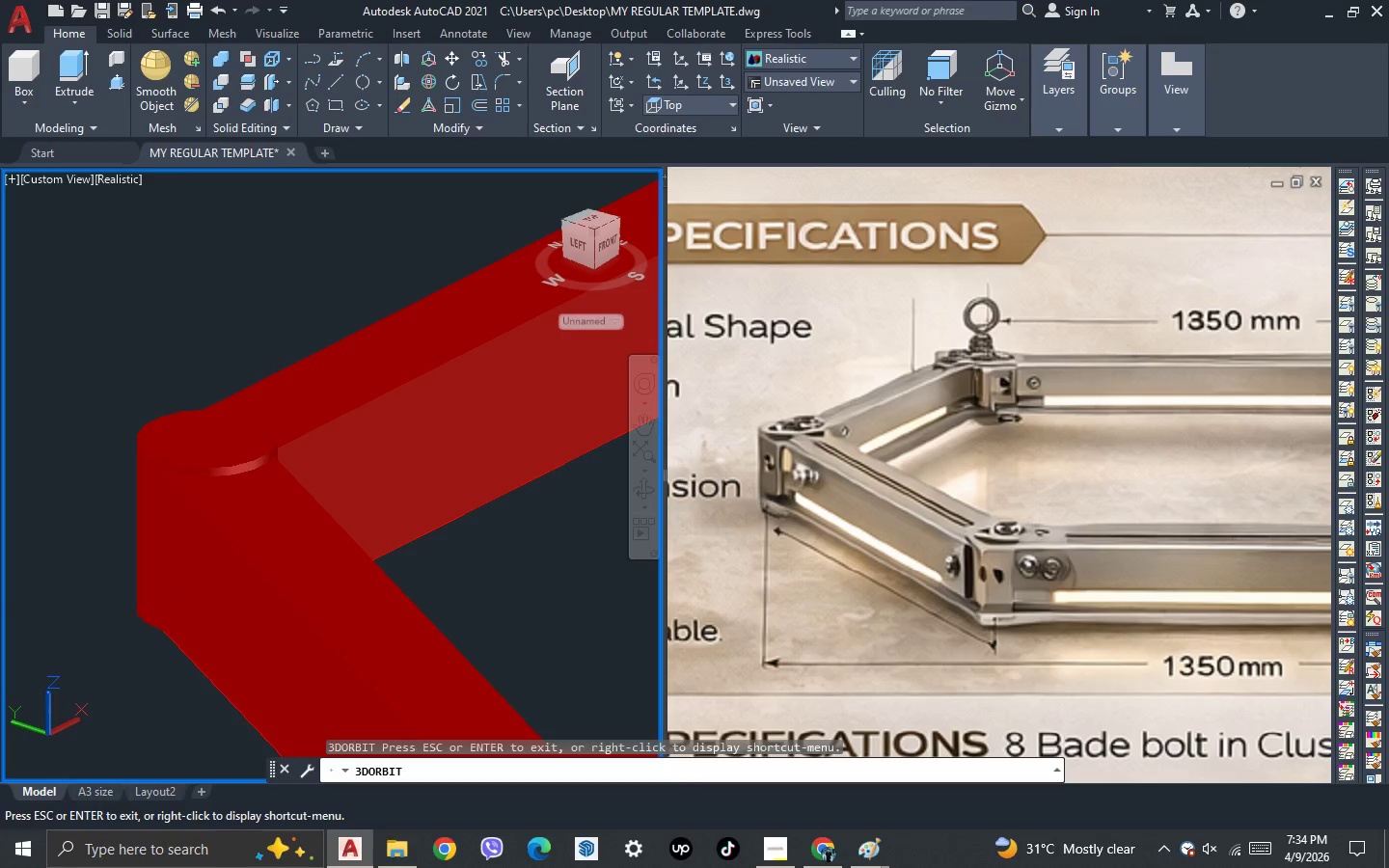 
key(Escape)
 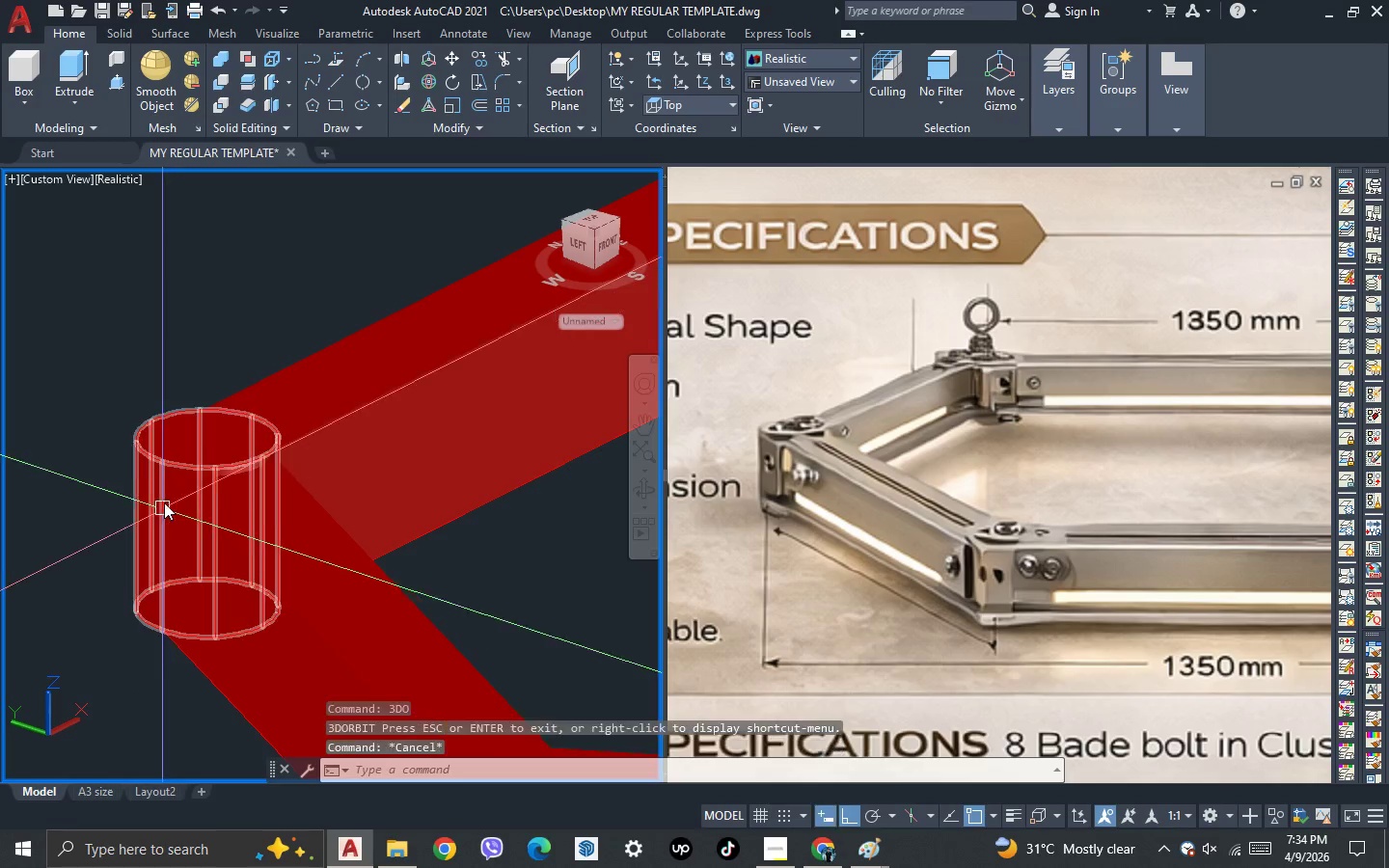 
key(Escape)
 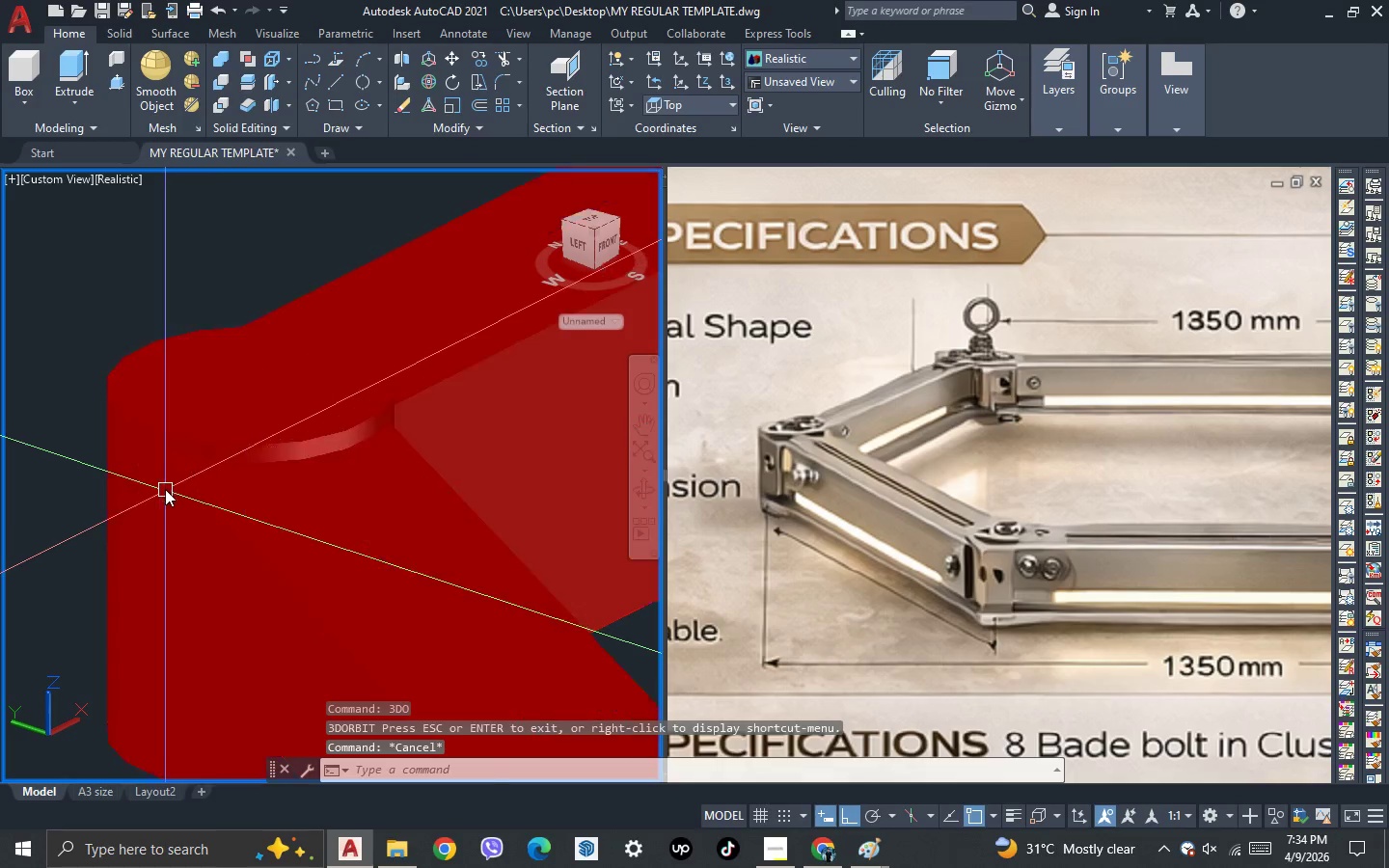 
scroll: coordinate [156, 464], scroll_direction: up, amount: 4.0
 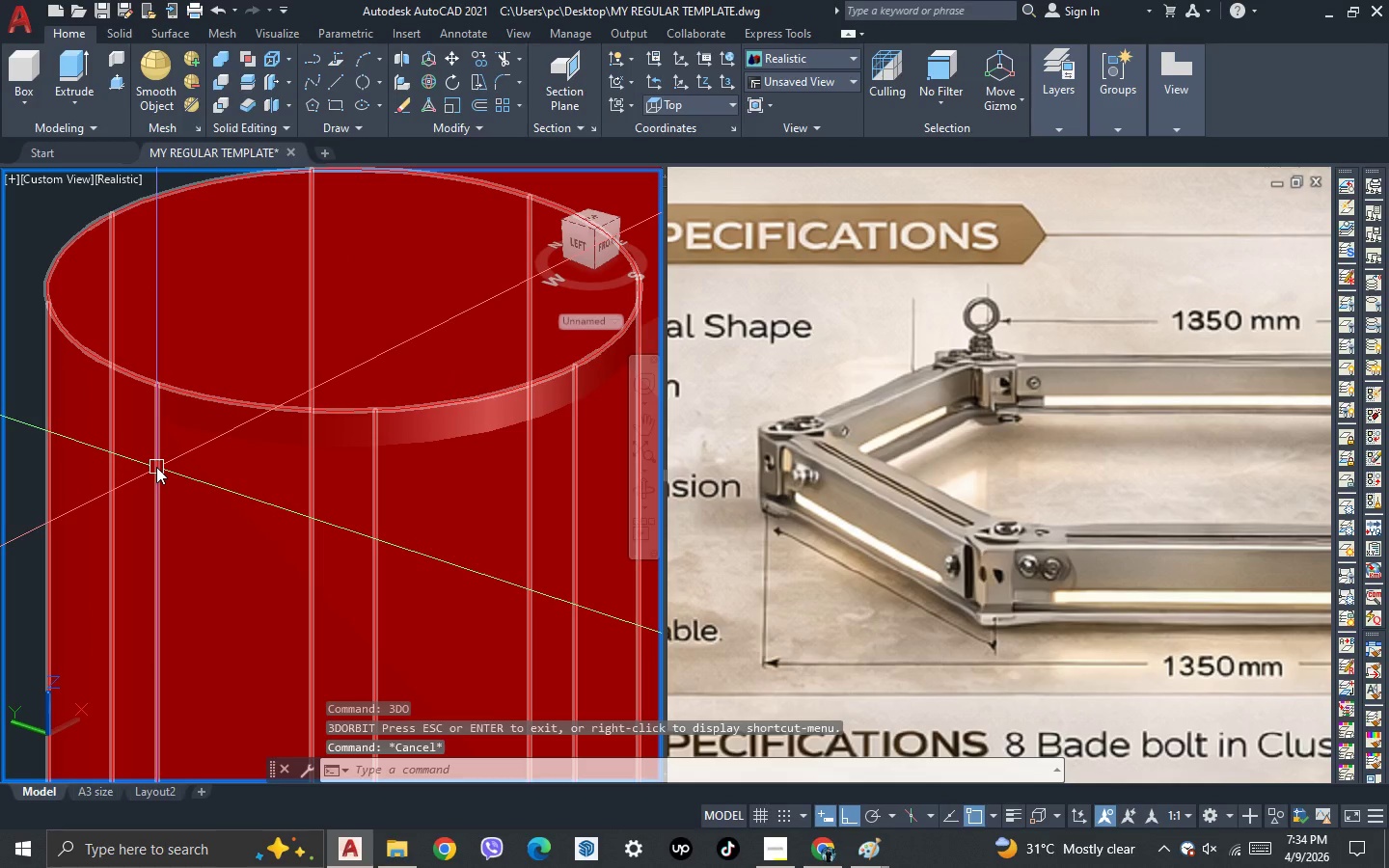 
type(di)
 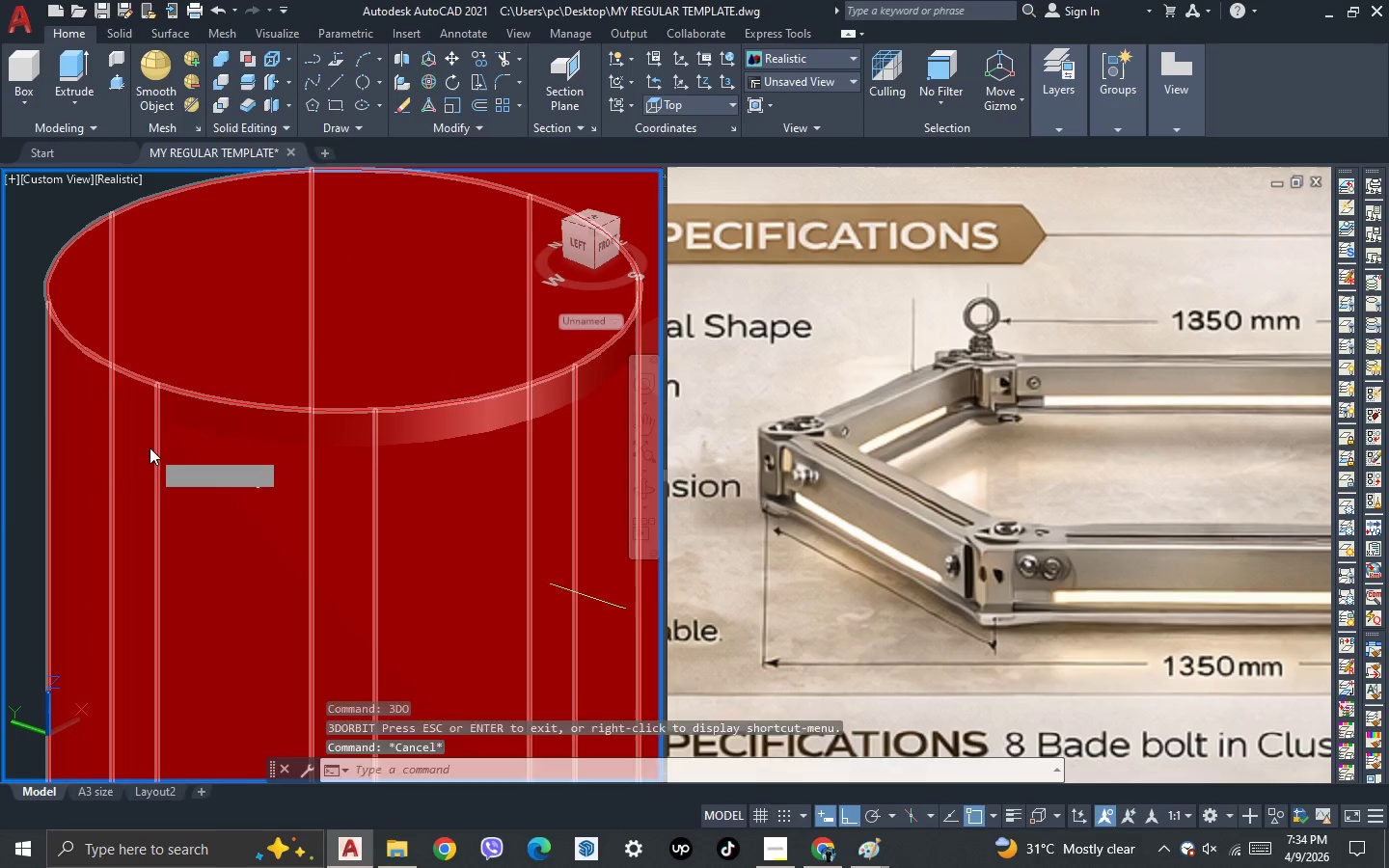 
key(Space)
 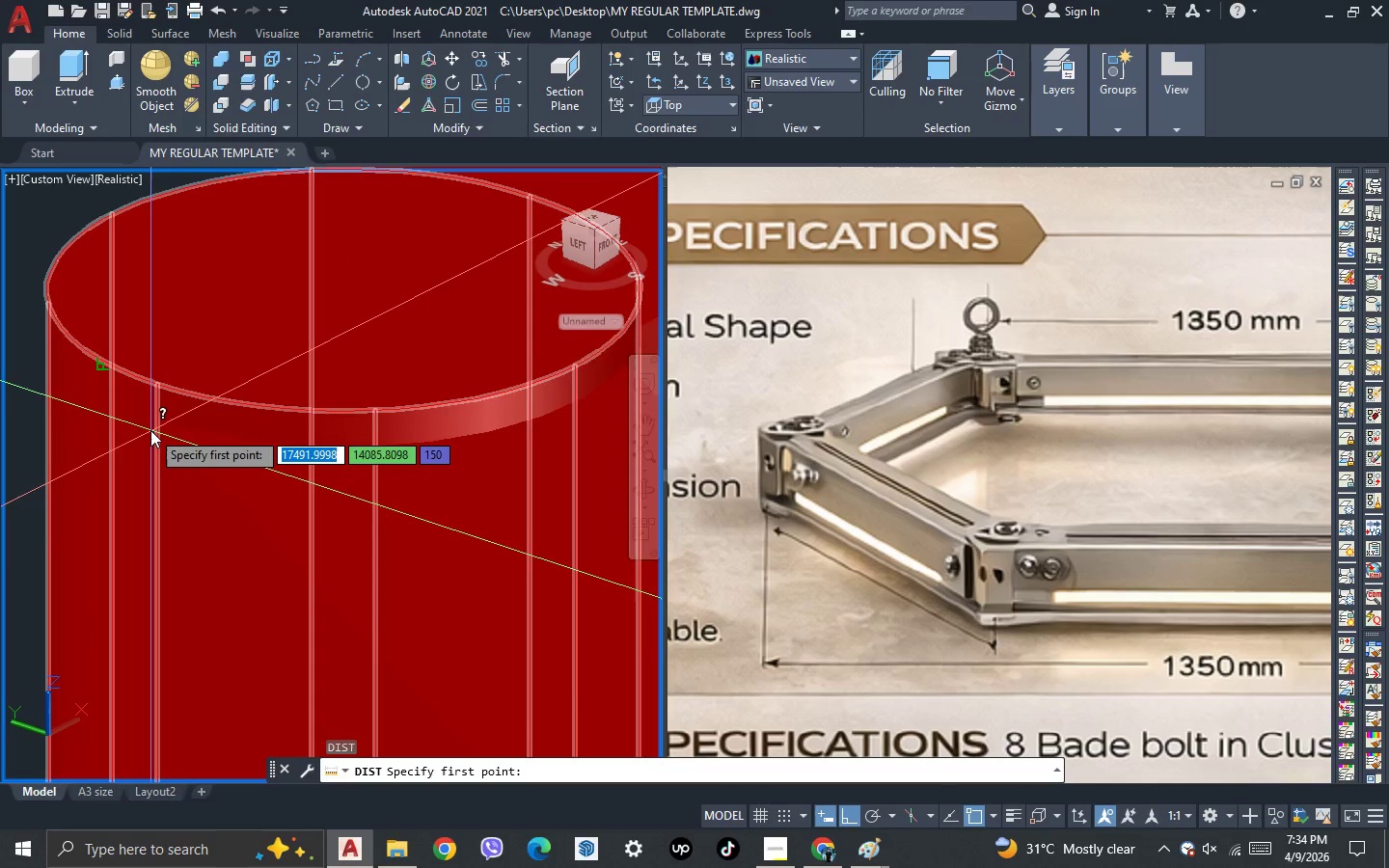 
left_click([150, 430])
 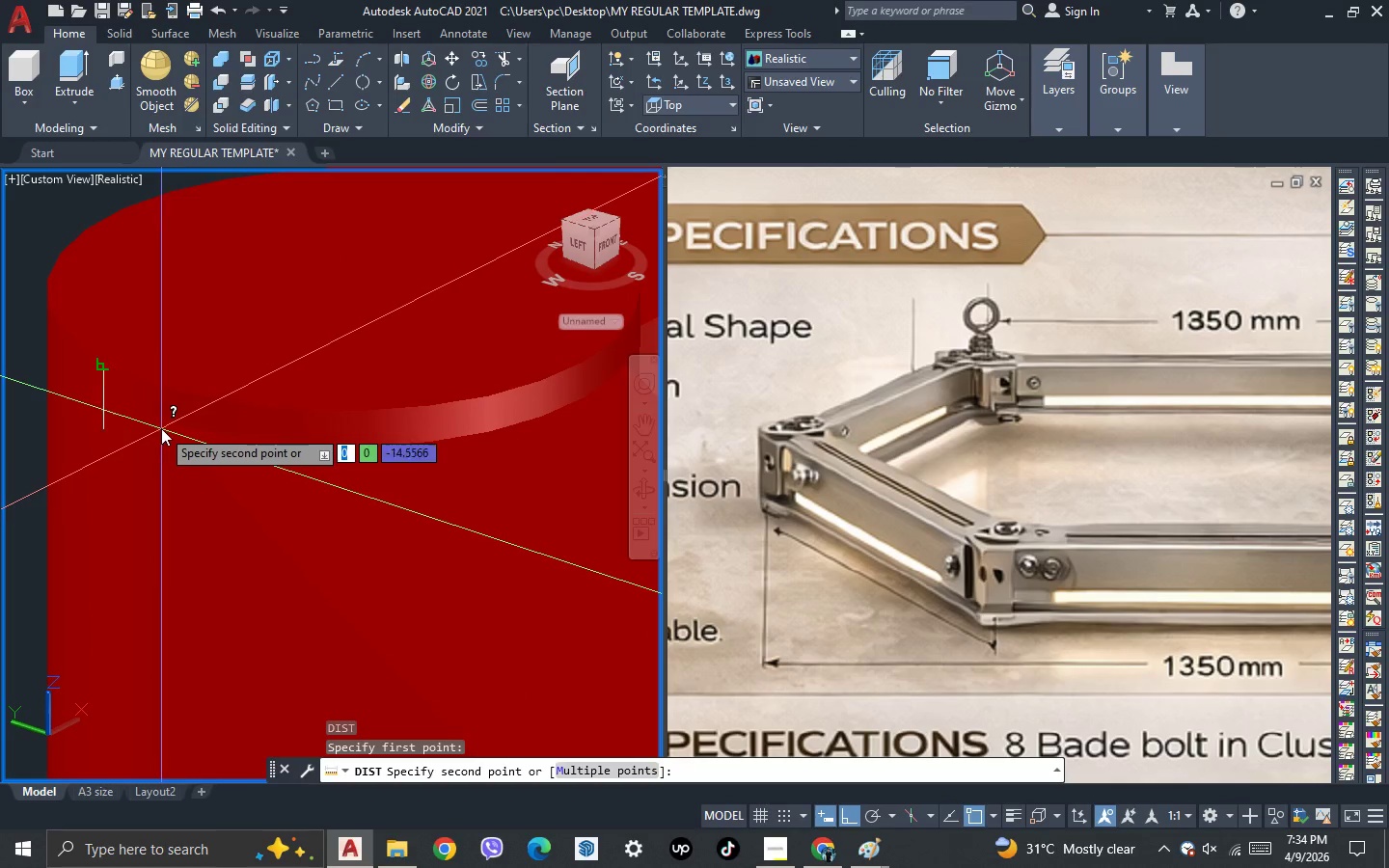 
key(Escape)
 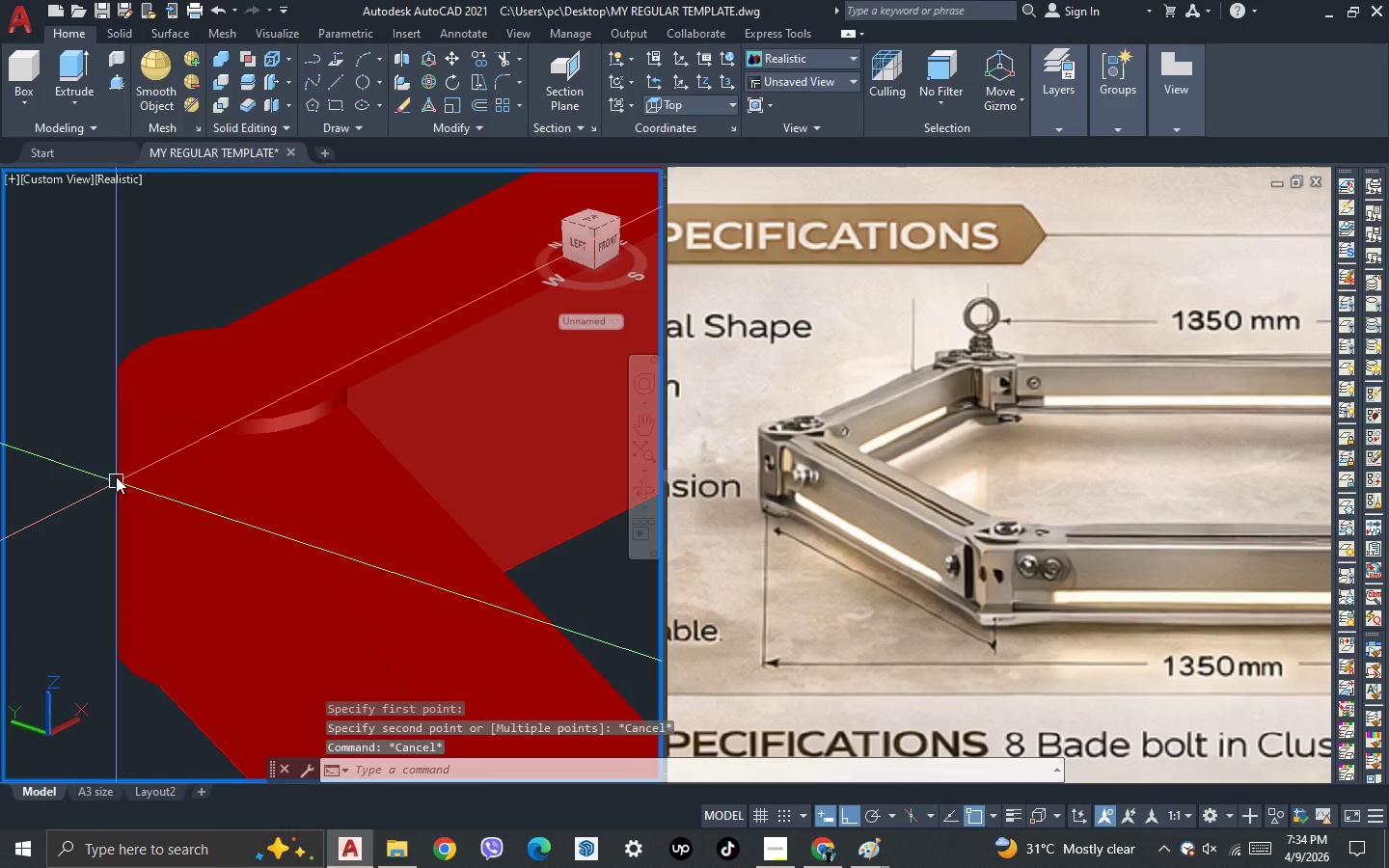 
scroll: coordinate [161, 428], scroll_direction: down, amount: 2.0
 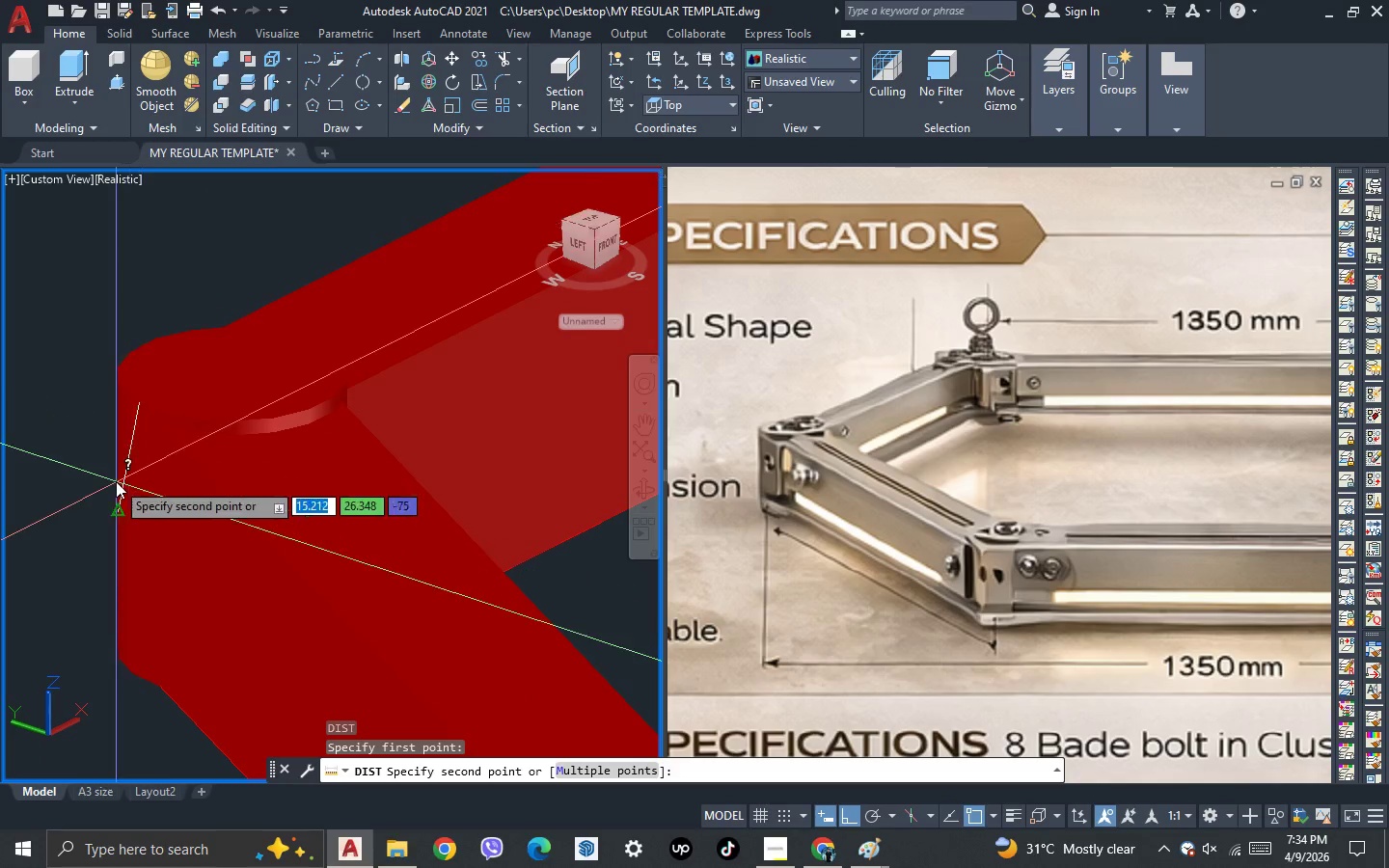 
key(Escape)
 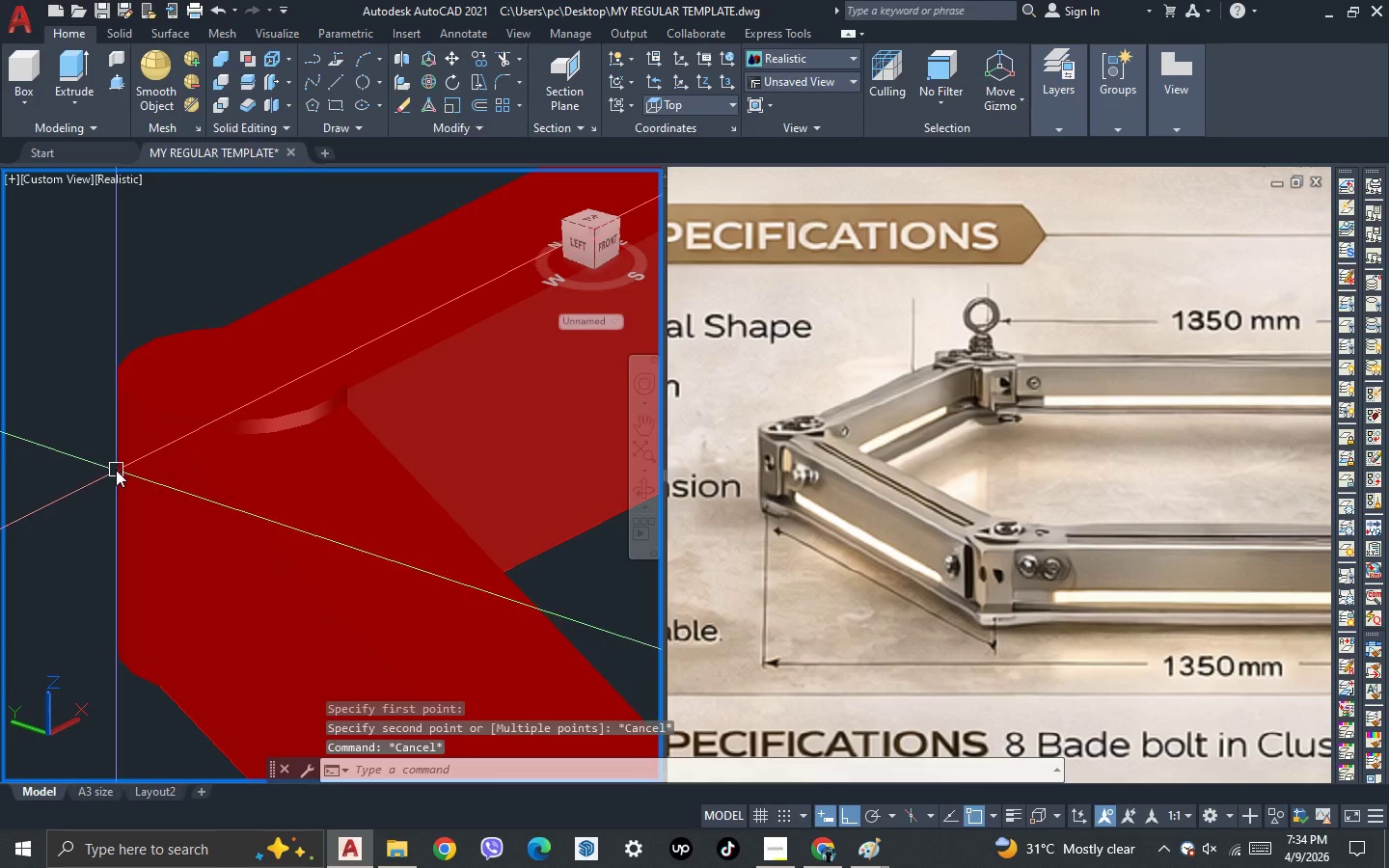 
scroll: coordinate [116, 470], scroll_direction: down, amount: 2.0
 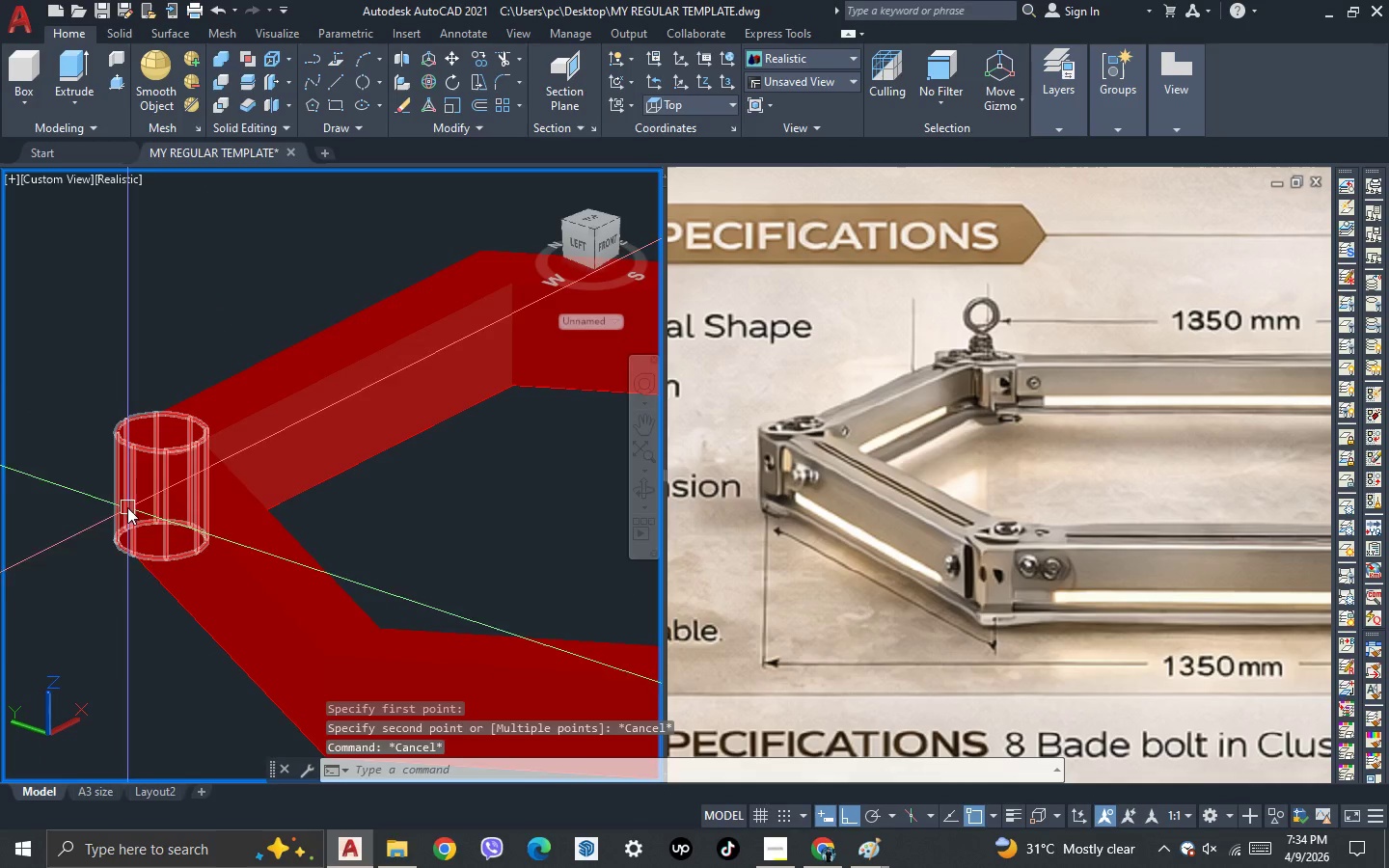 
key(3)
 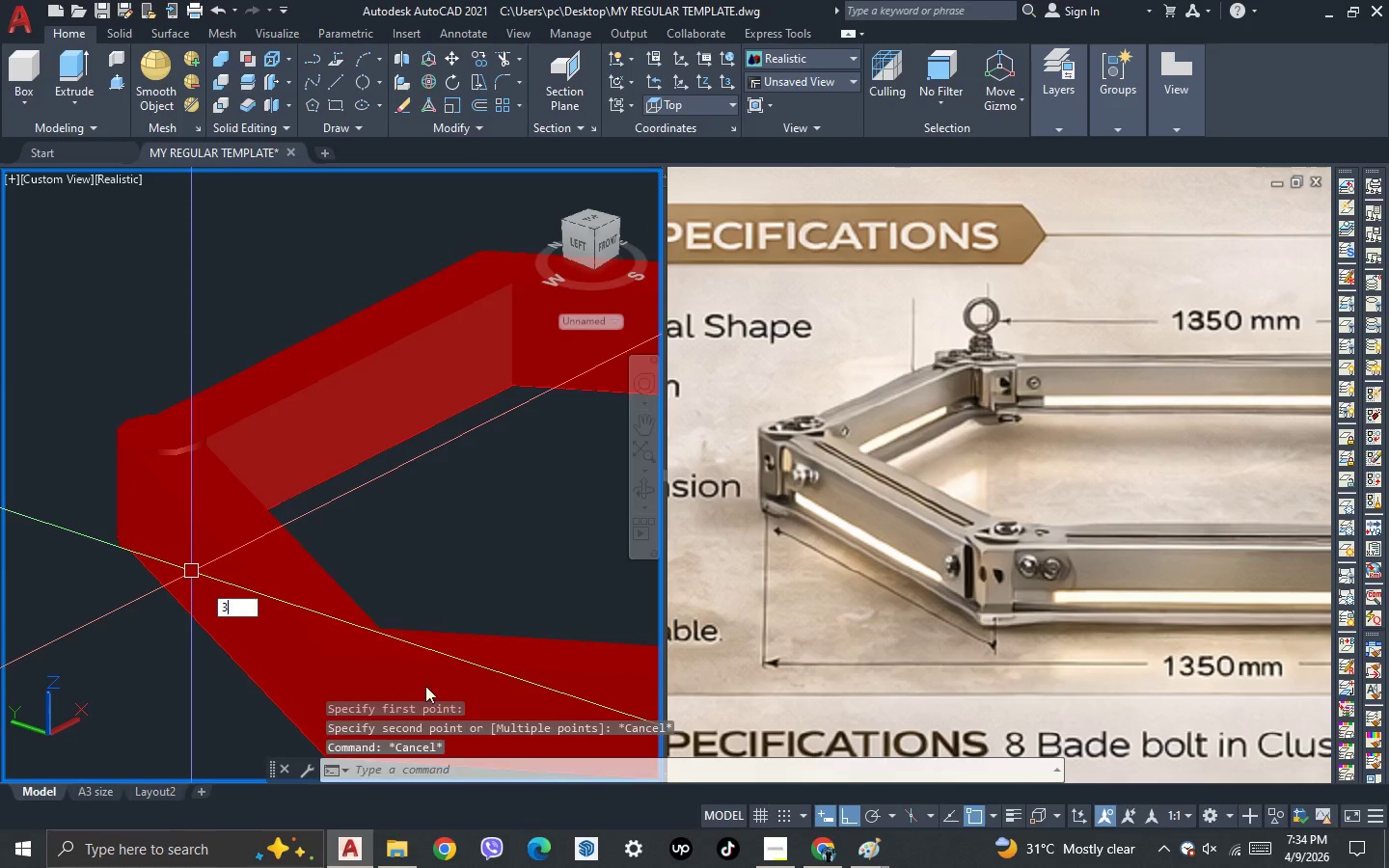 
key(Space)
 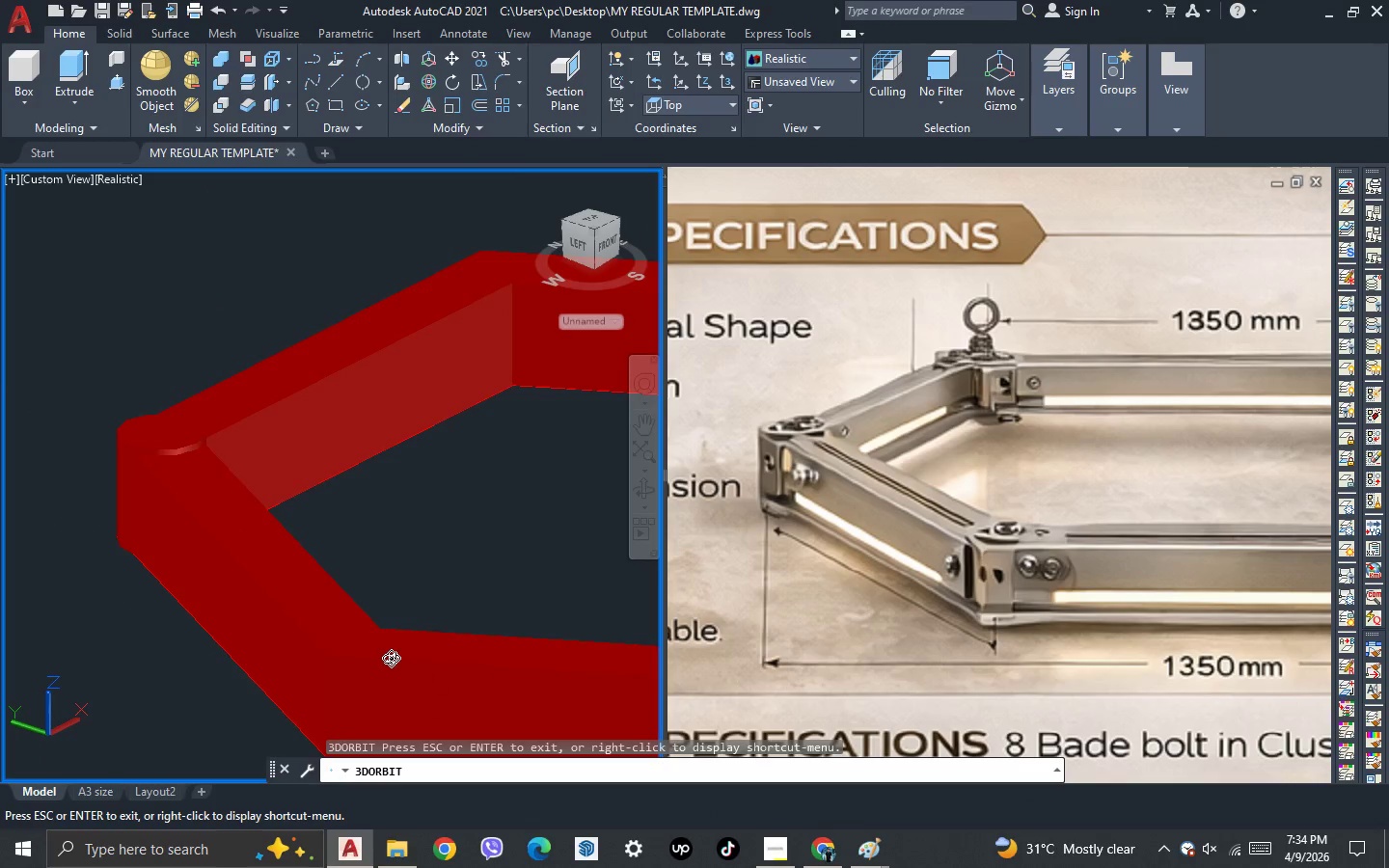 
left_click_drag(start_coordinate=[391, 658], to_coordinate=[295, 525])
 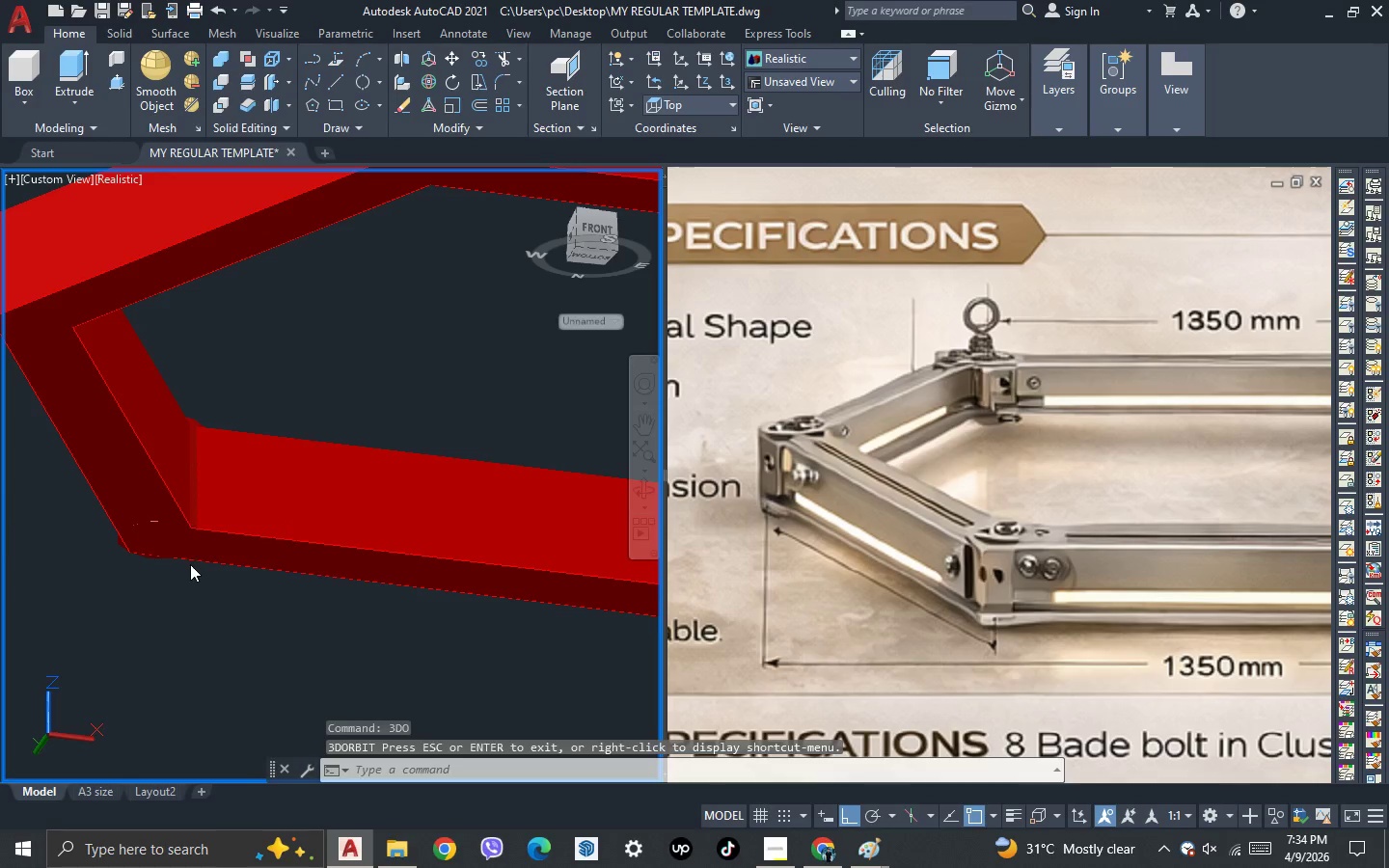 
key(Escape)
 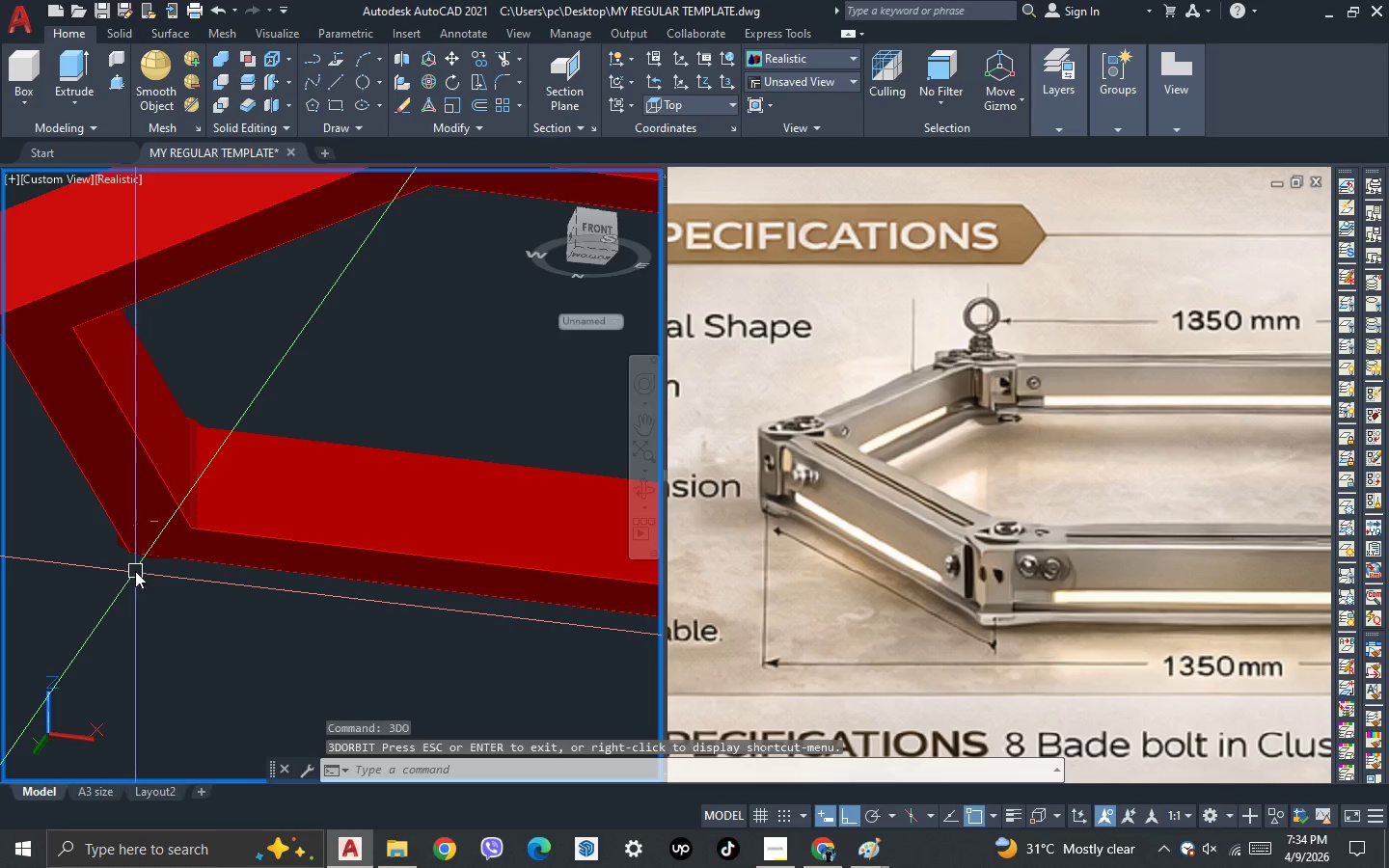 
scroll: coordinate [106, 529], scroll_direction: up, amount: 5.0
 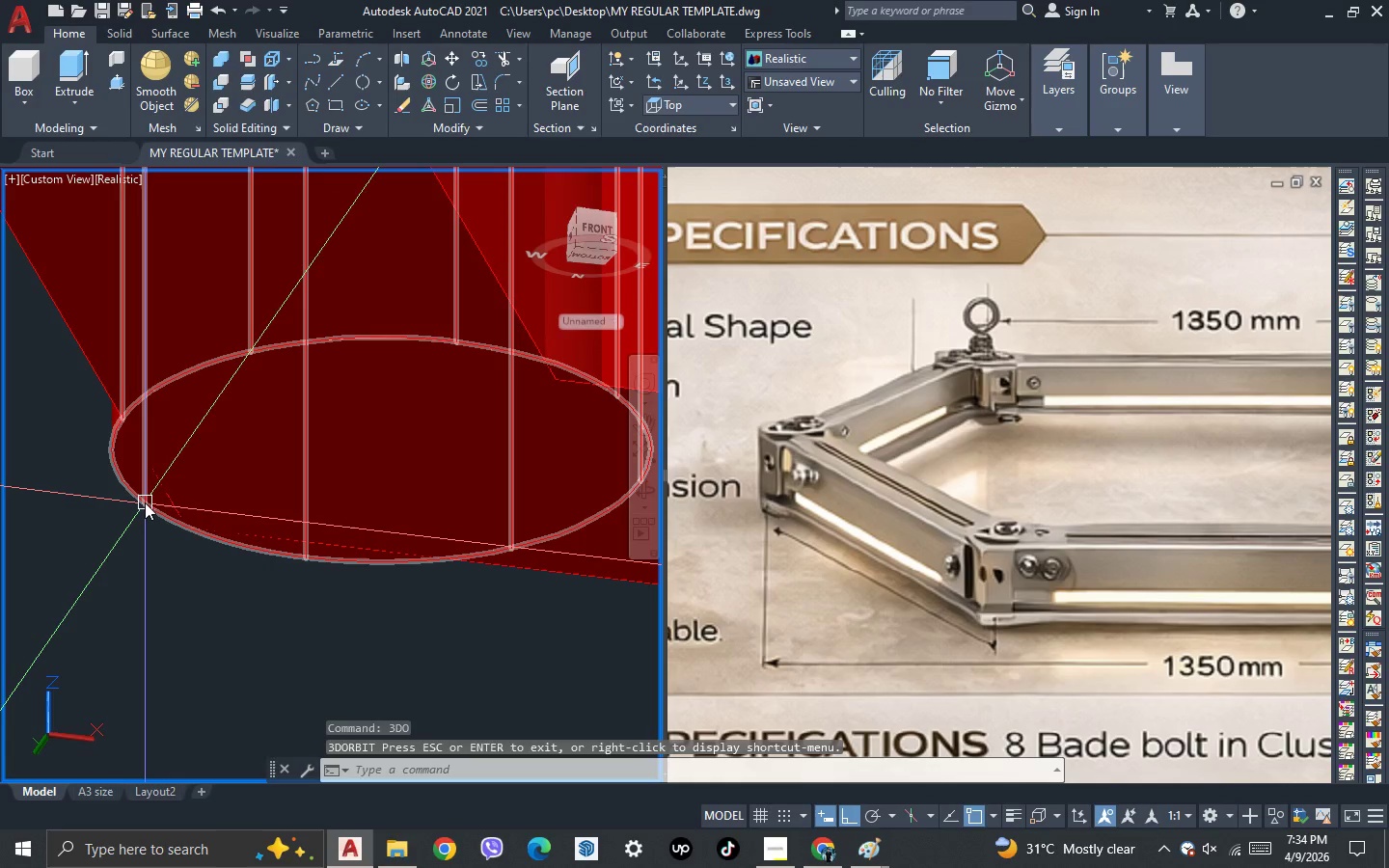 
type(pre)
 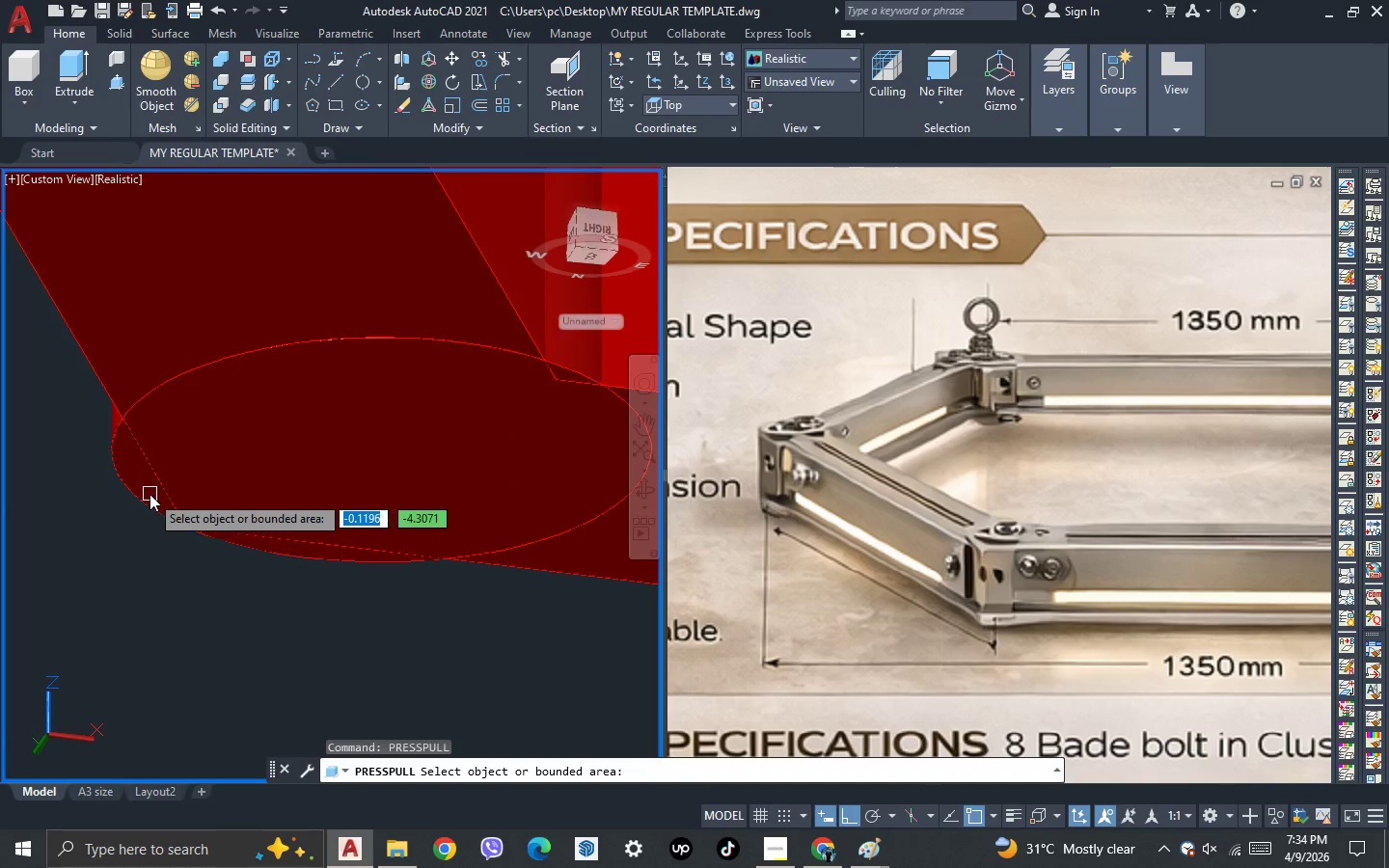 
left_click([150, 494])
 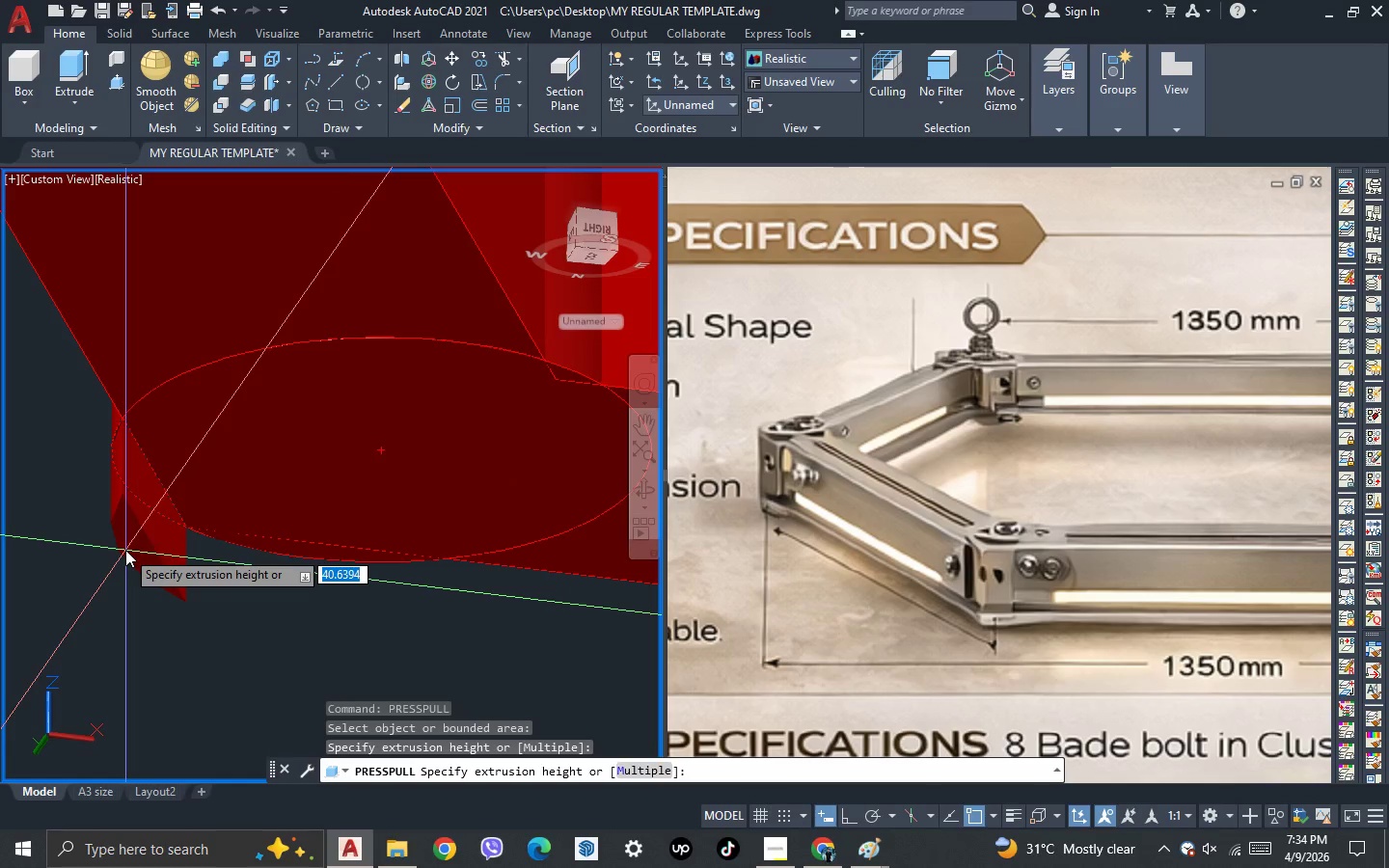 
key(Escape)
 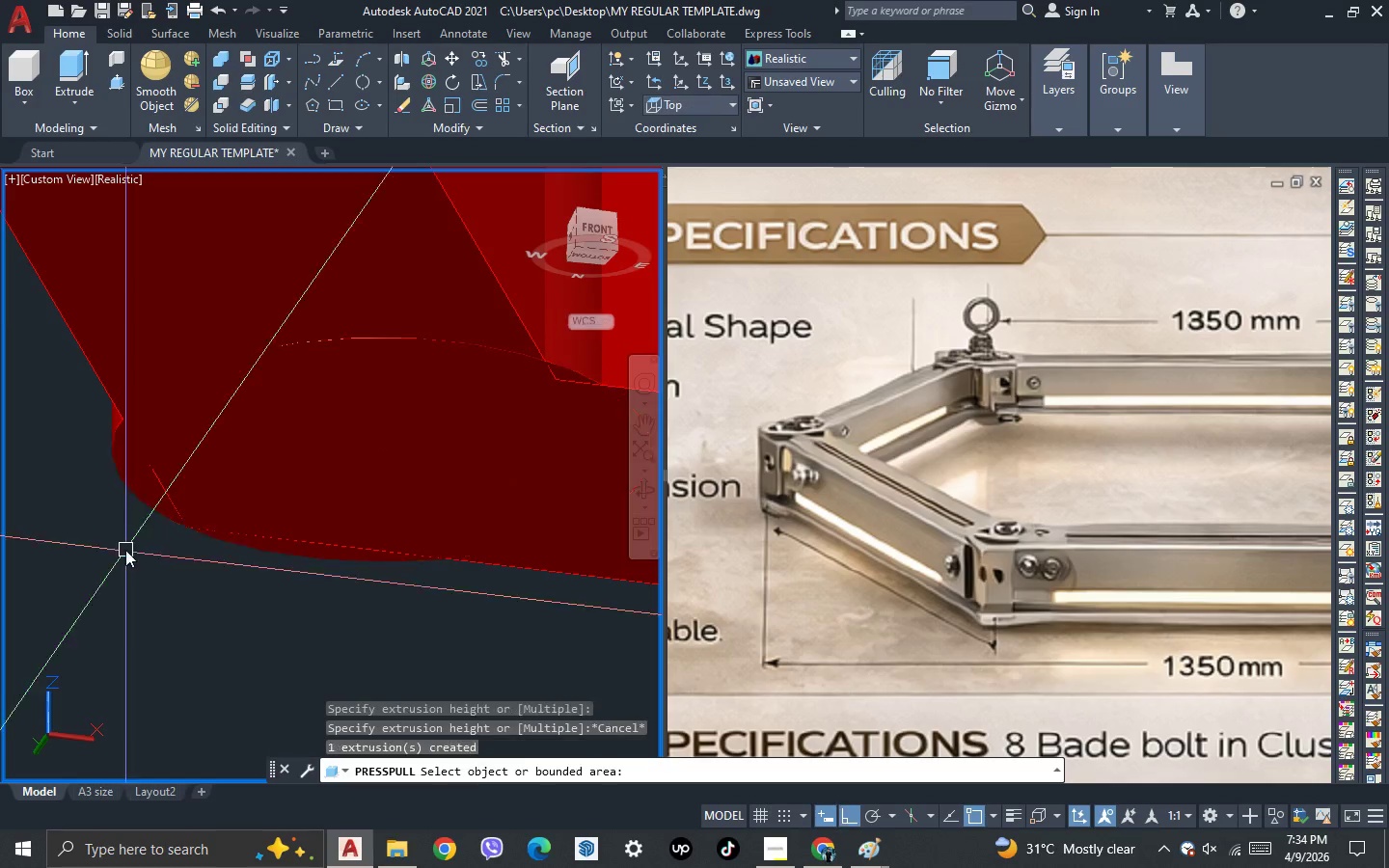 
key(Escape)
 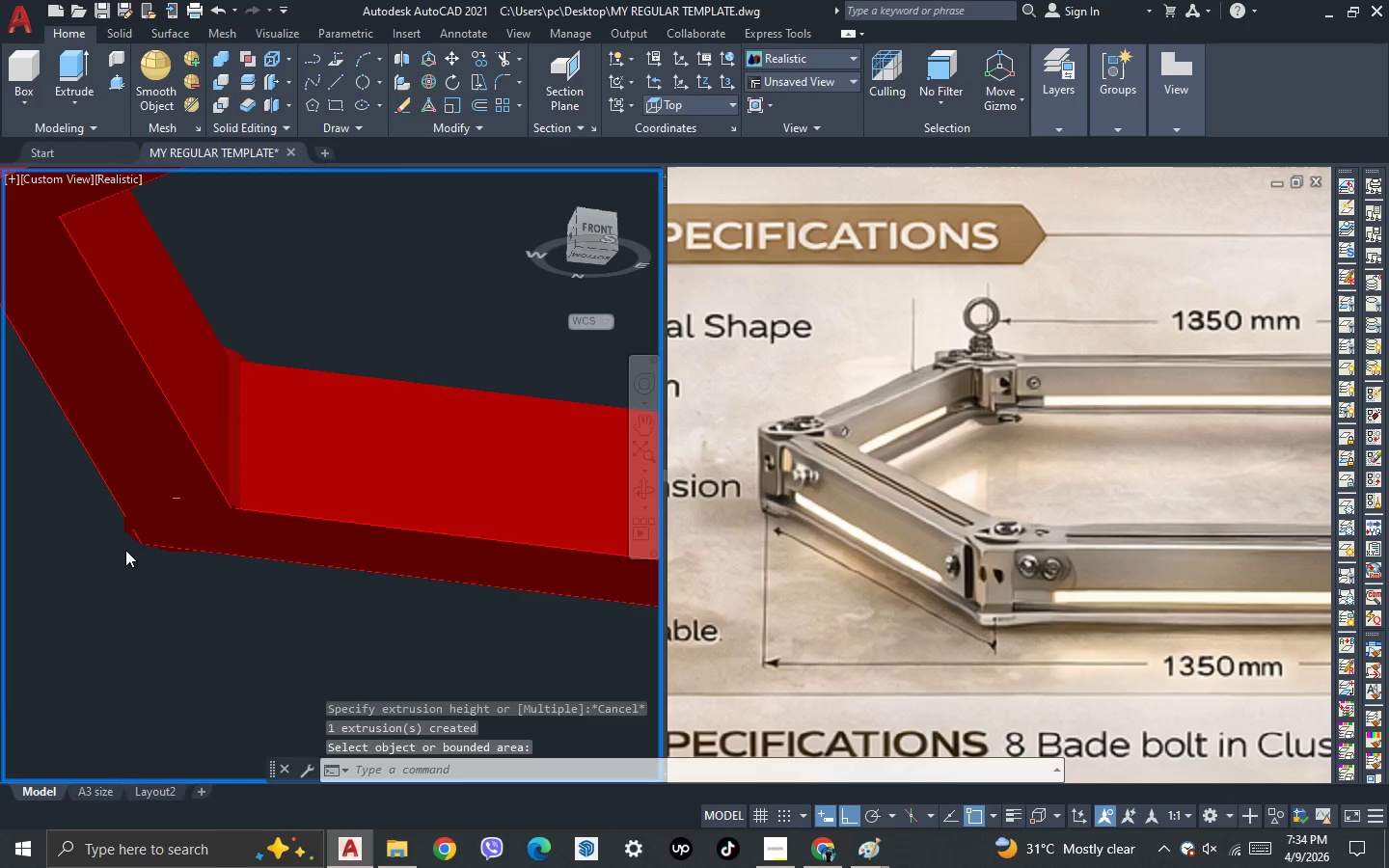 
key(3)
 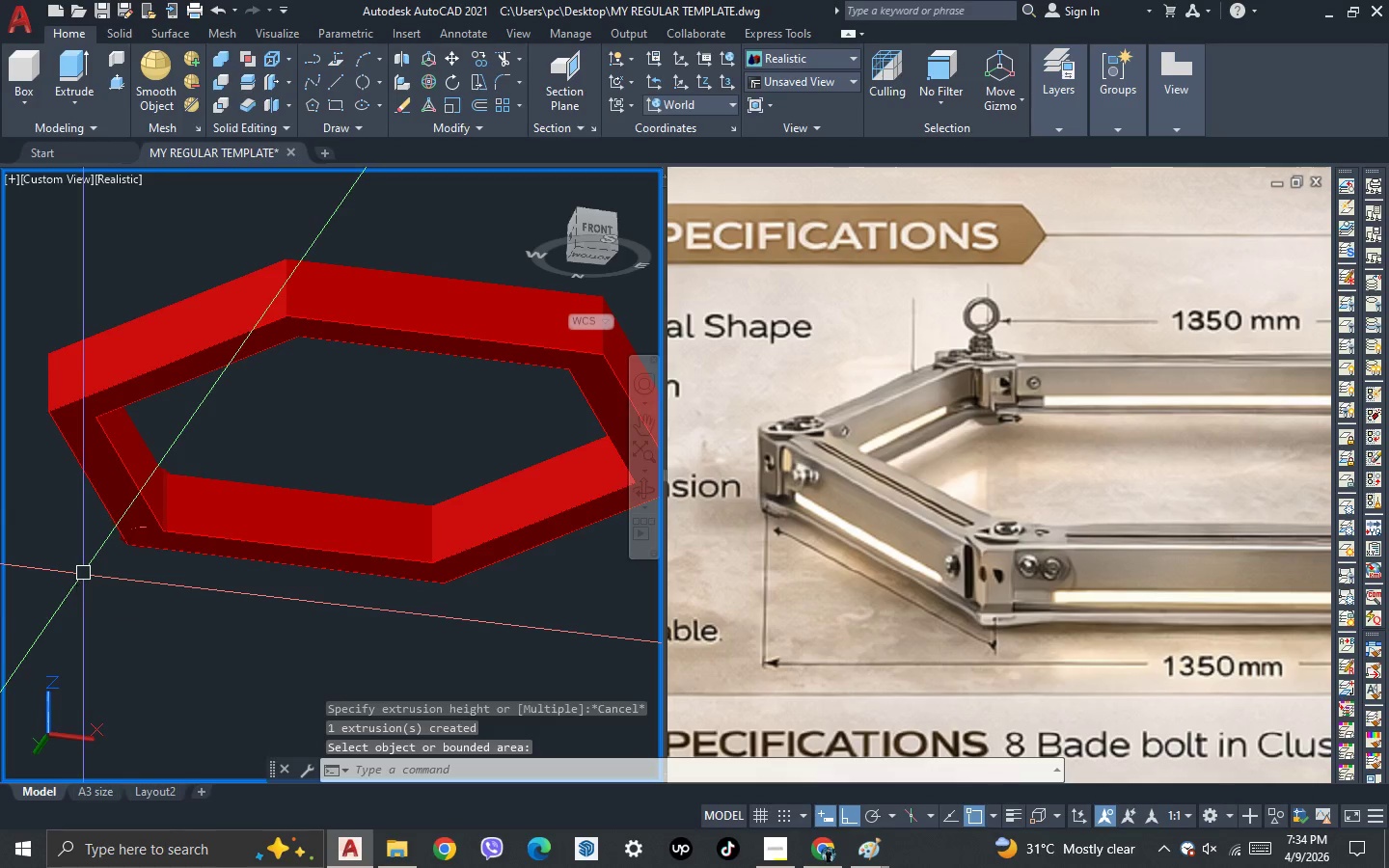 
scroll: coordinate [119, 546], scroll_direction: down, amount: 5.0
 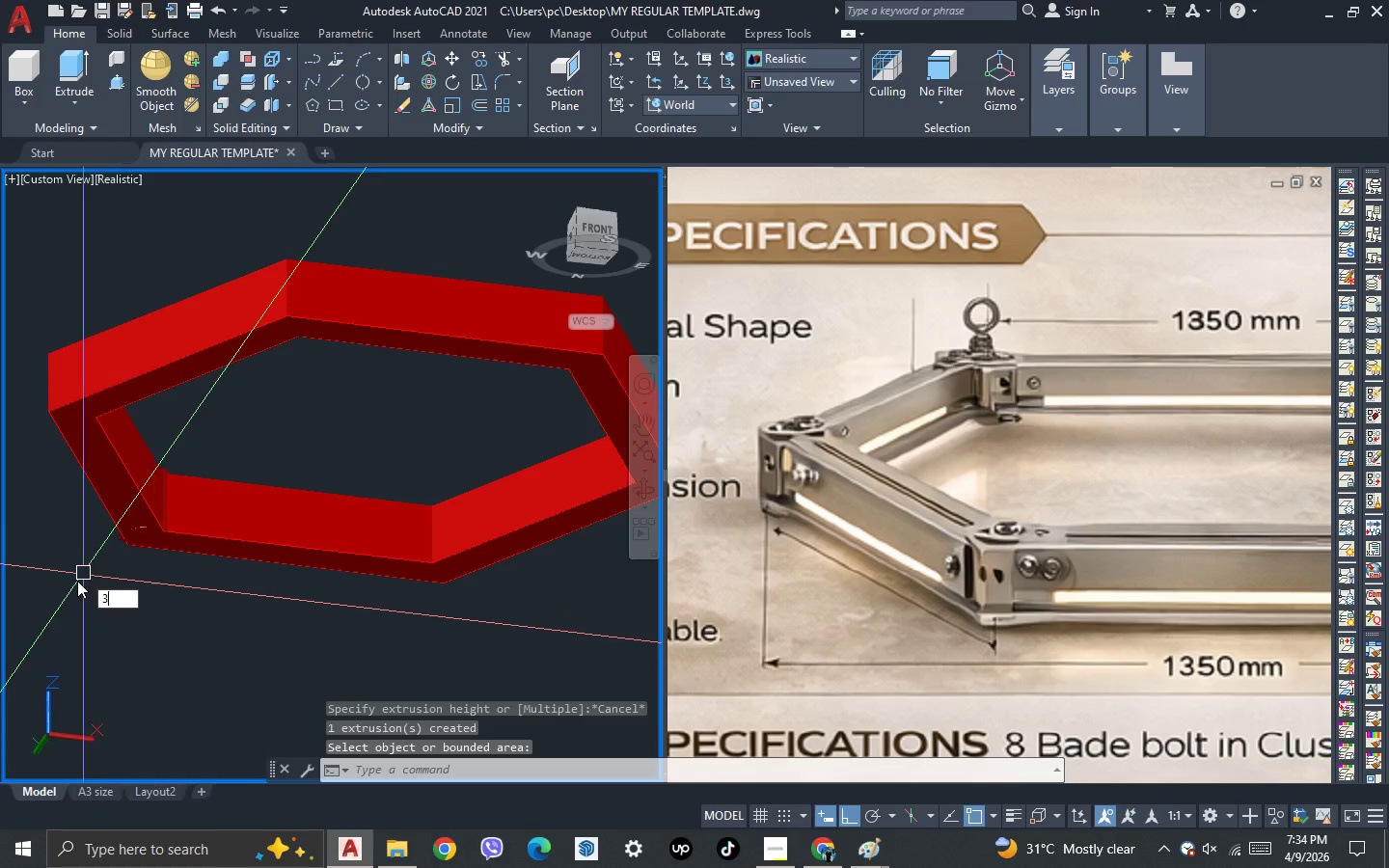 
key(Space)
 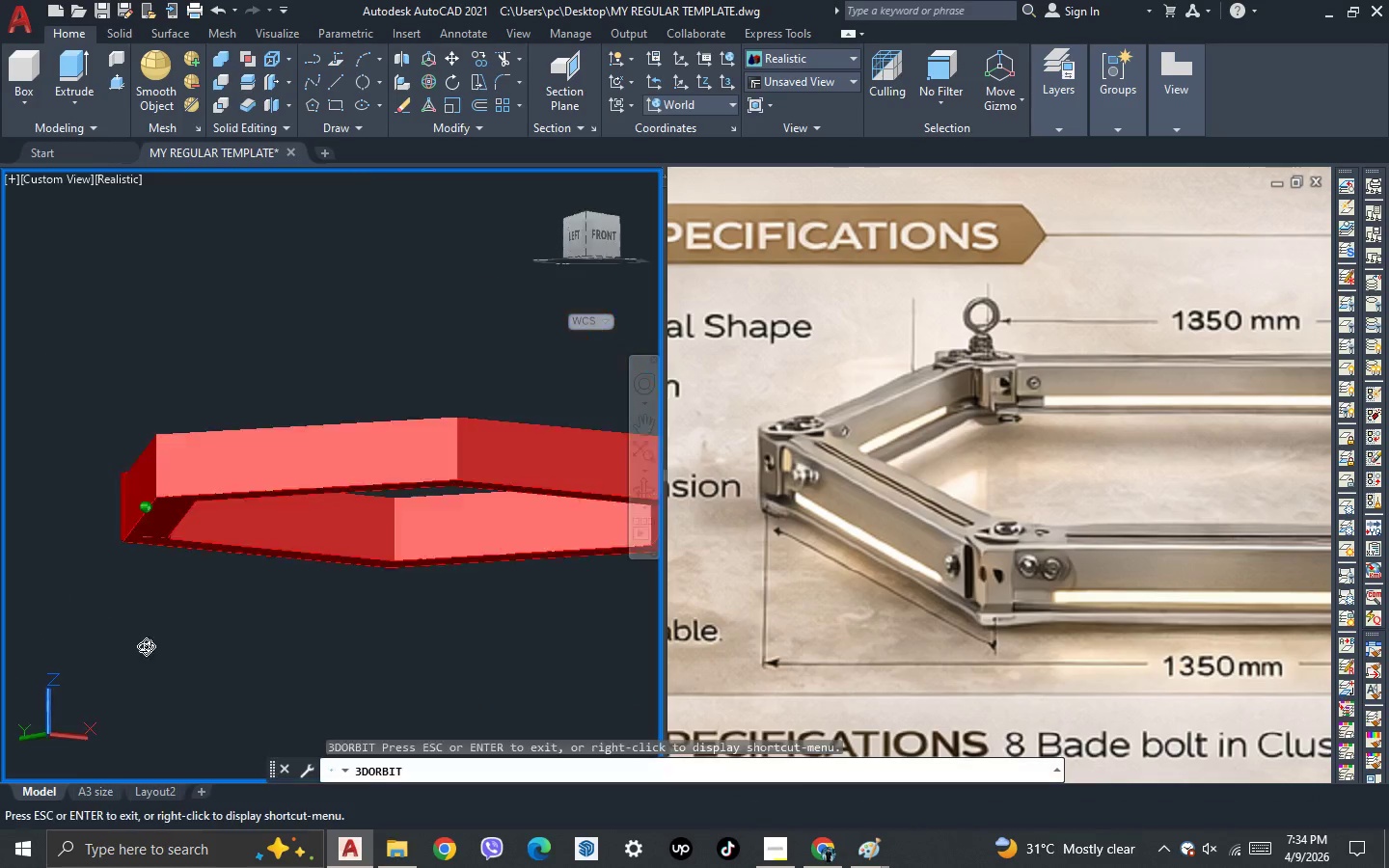 
left_click_drag(start_coordinate=[86, 594], to_coordinate=[205, 719])
 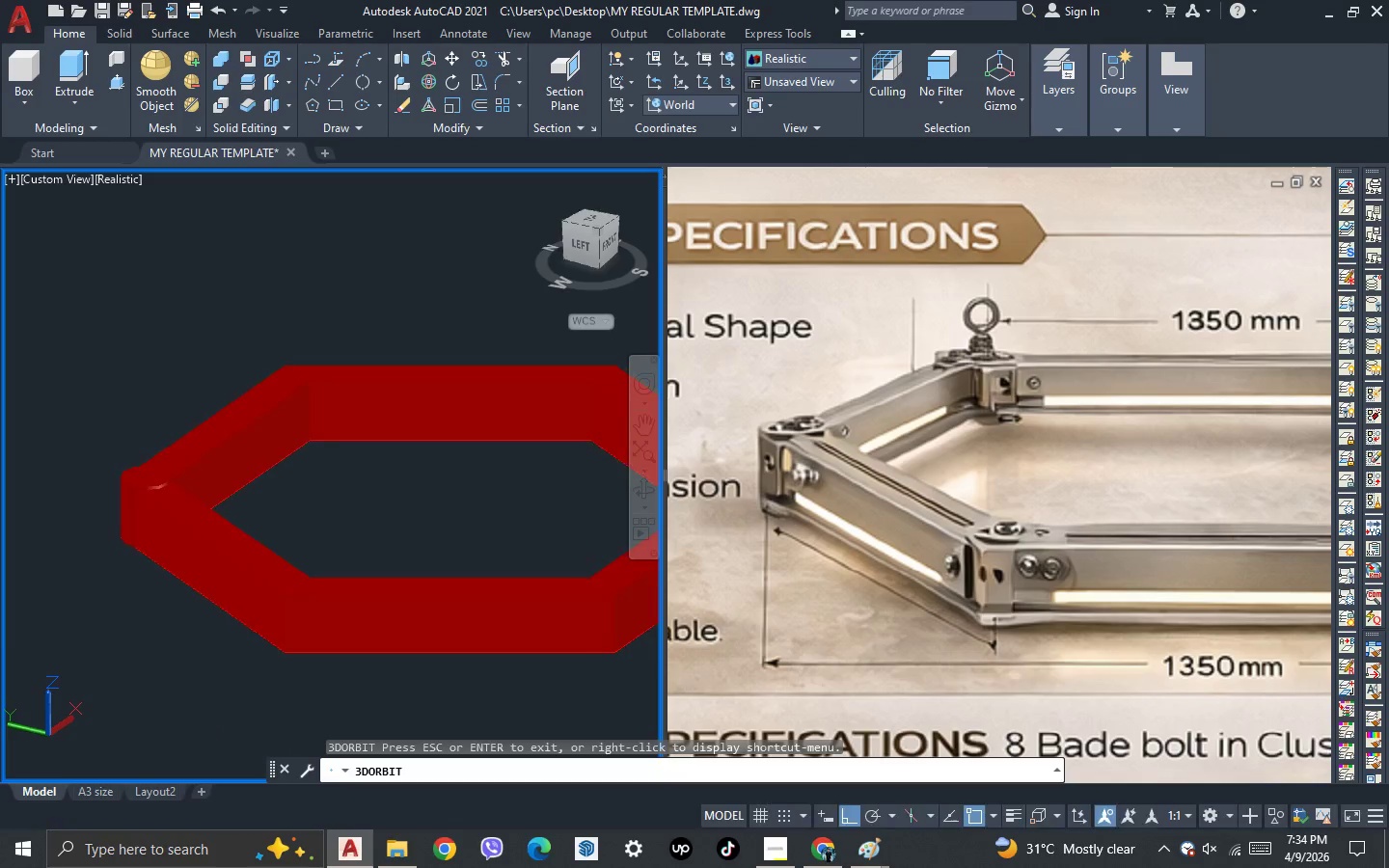 
key(Escape)
 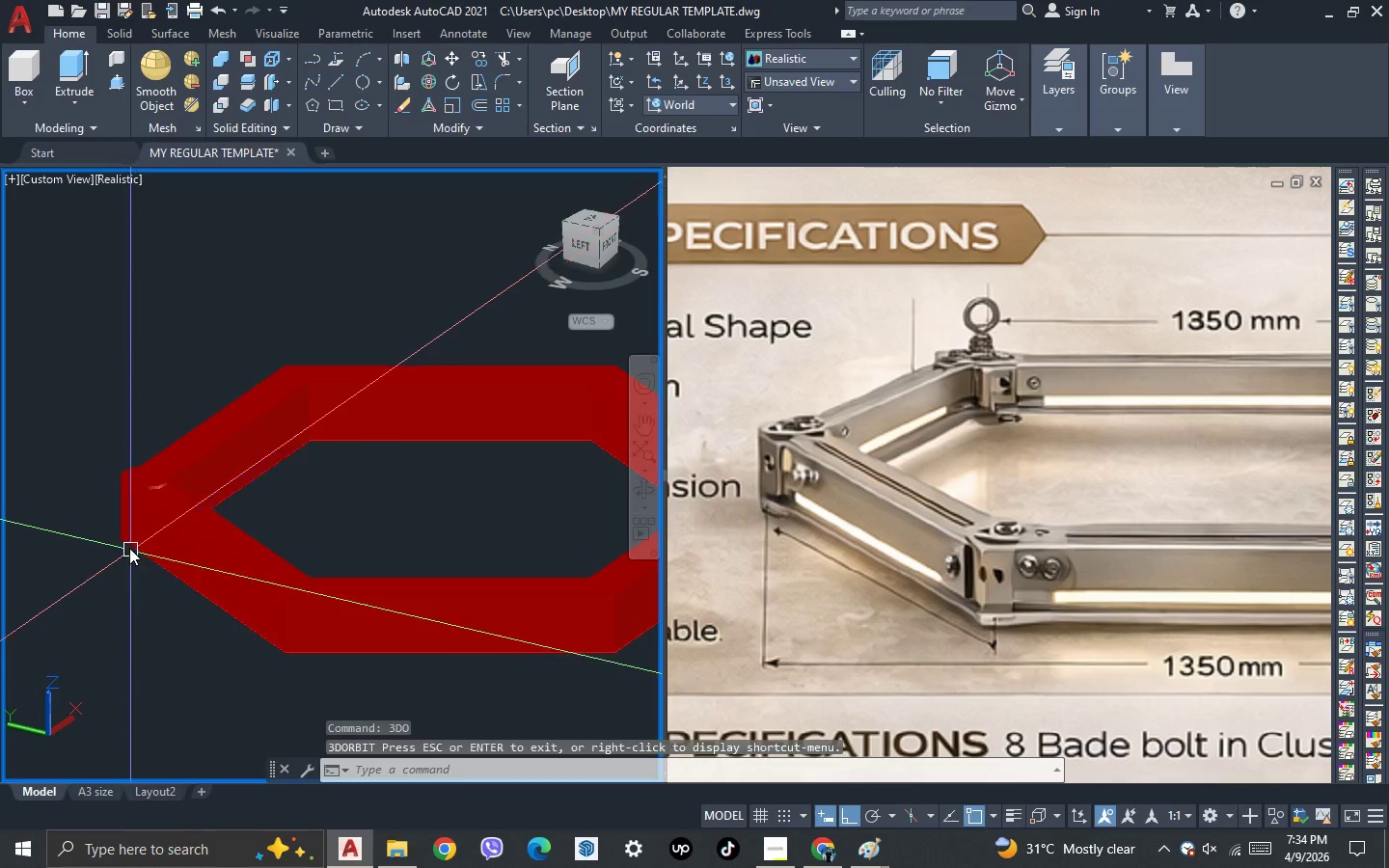 
key(Escape)
 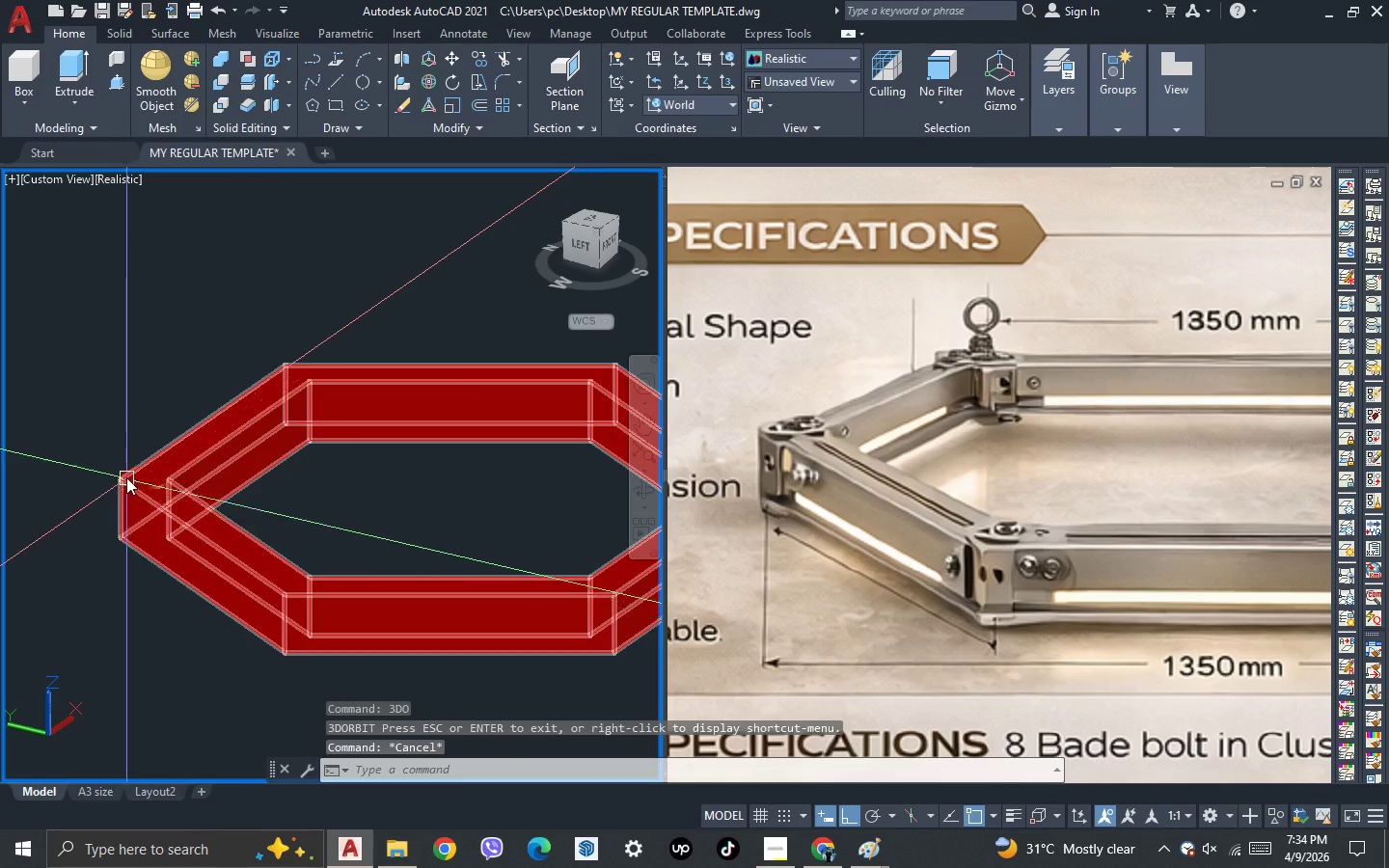 
left_click([150, 474])
 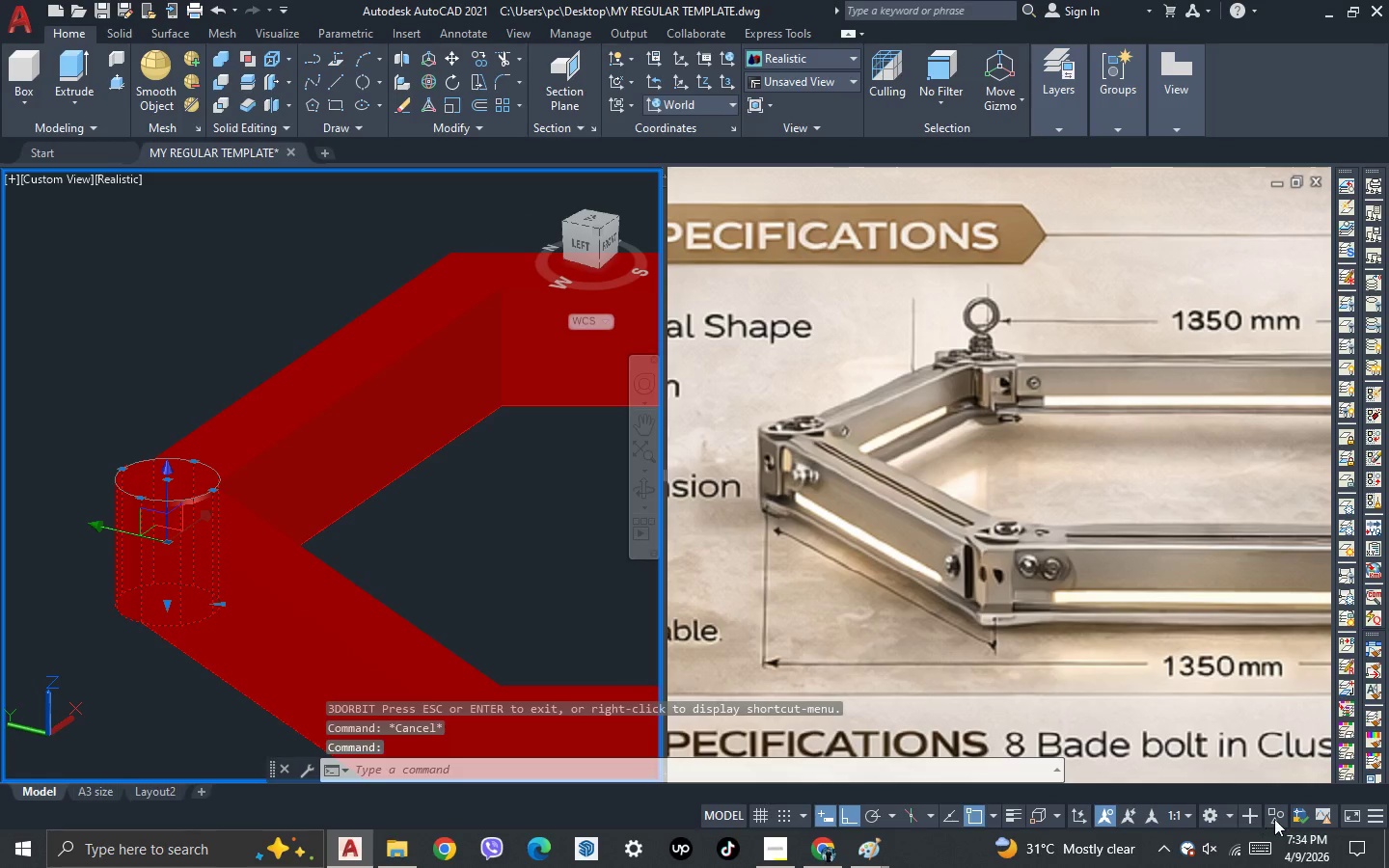 
scroll: coordinate [125, 474], scroll_direction: up, amount: 2.0
 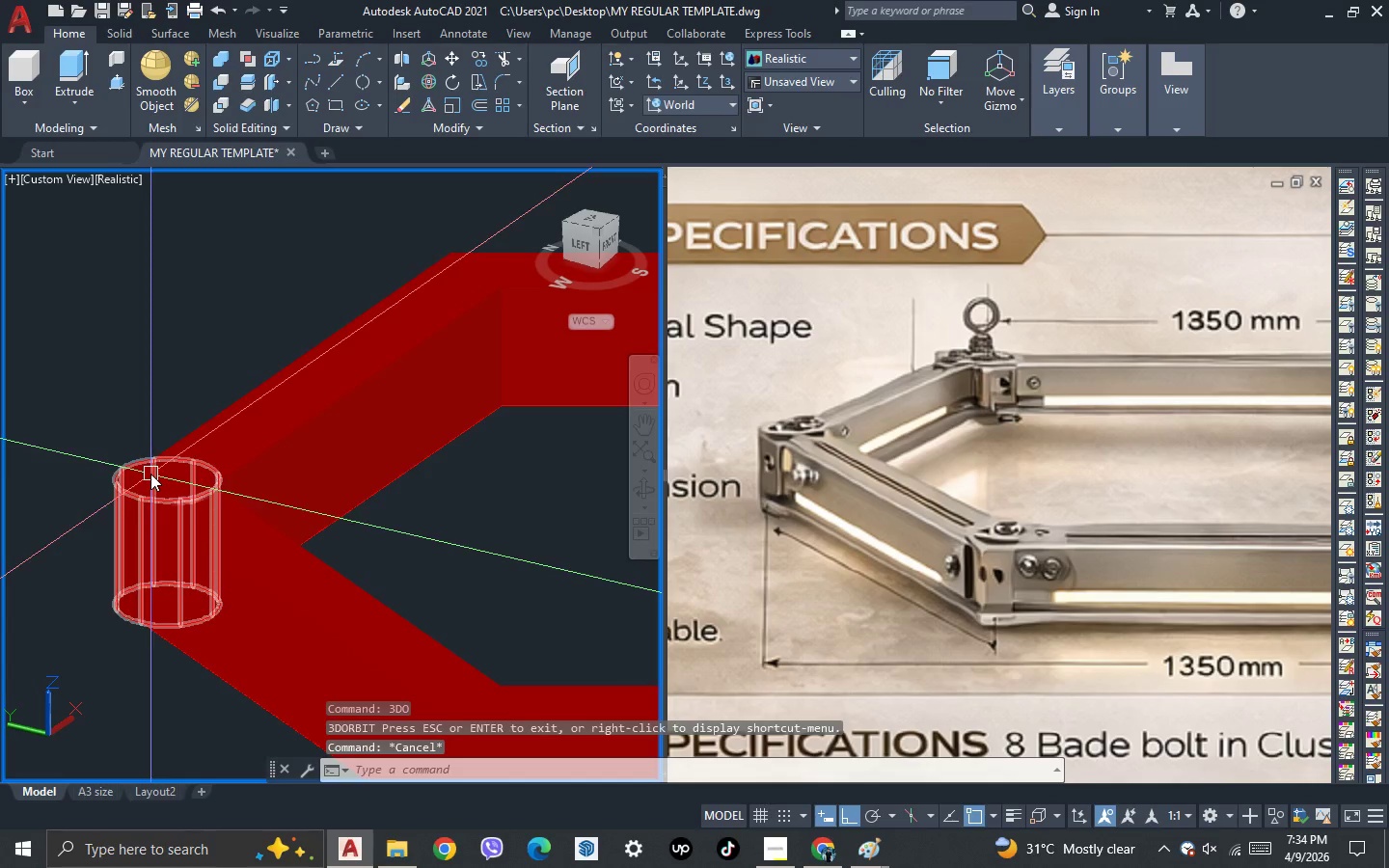 
left_click([1280, 819])
 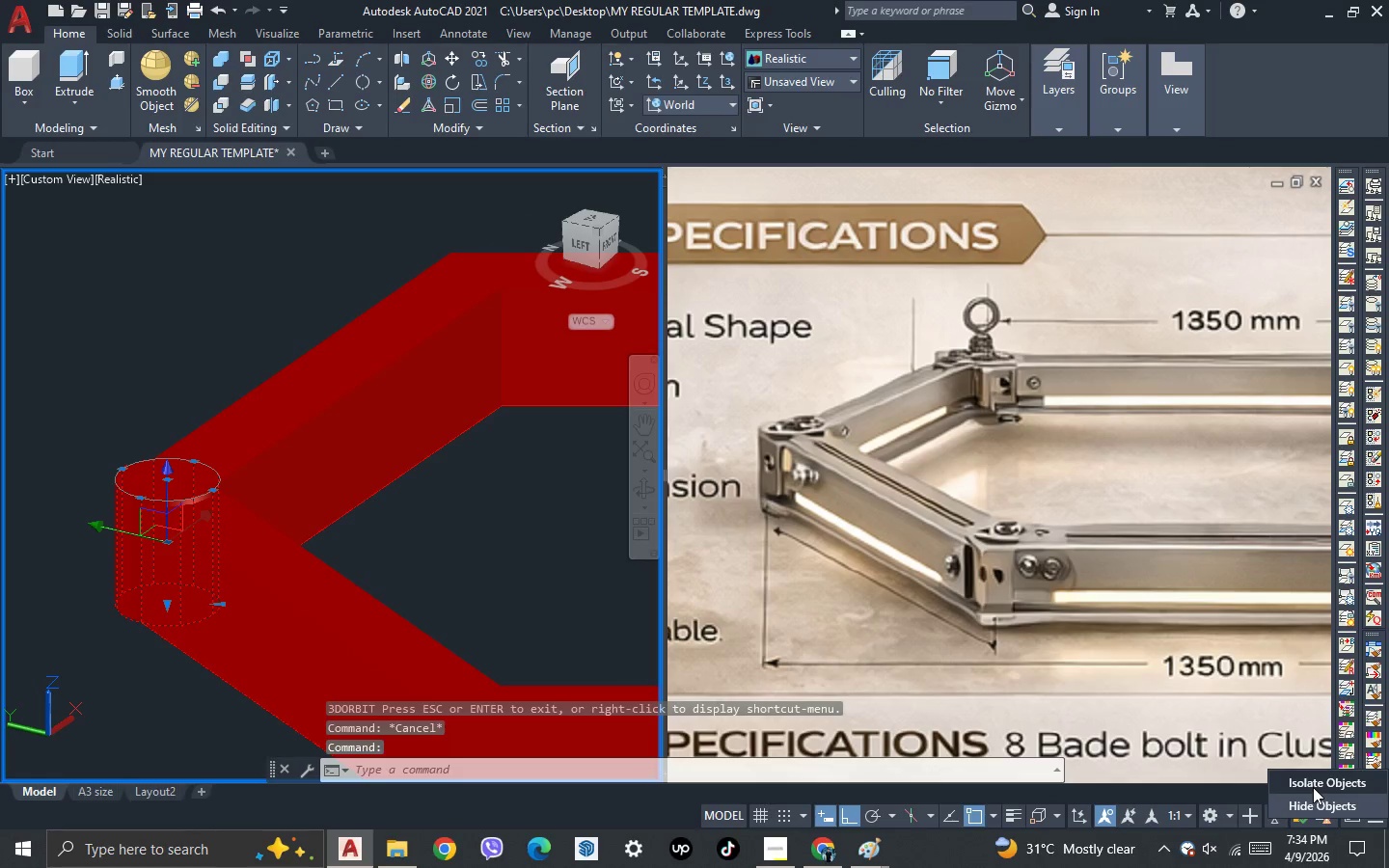 
left_click([1313, 787])
 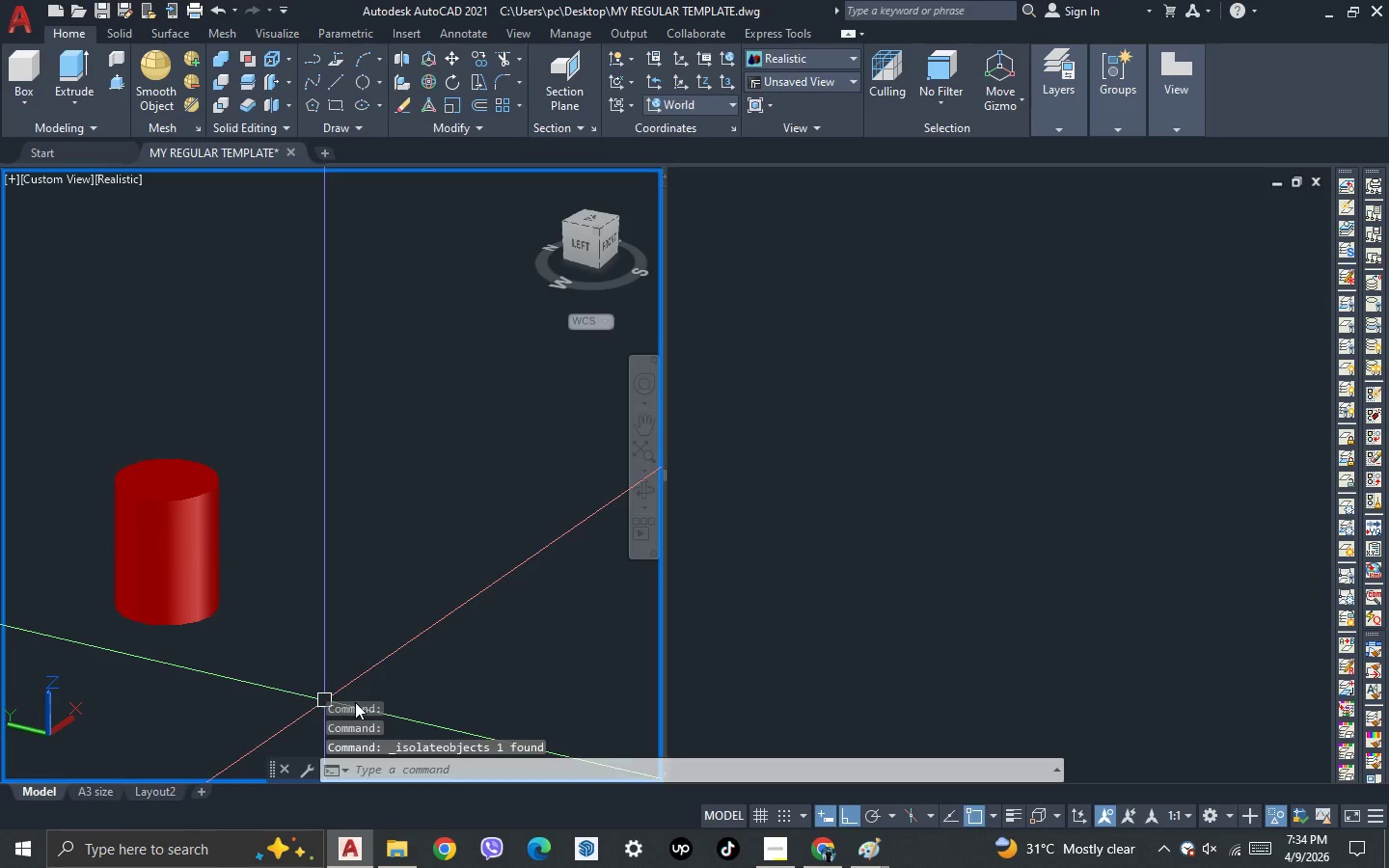 
type(3 )
key(Escape)
key(Escape)
type(3 )
key(Escape)
type(pre)
 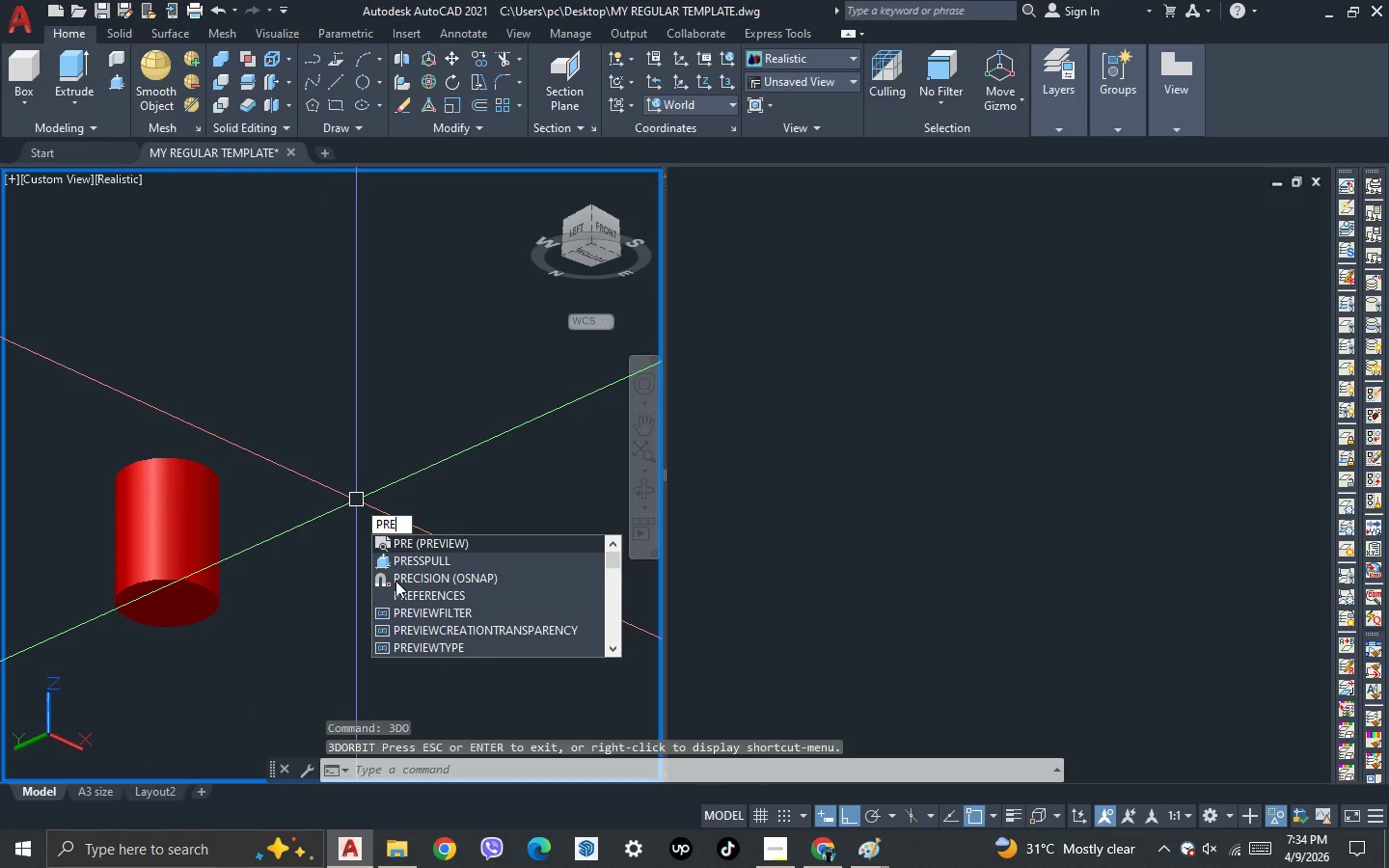 
left_click_drag(start_coordinate=[362, 714], to_coordinate=[319, 605])
 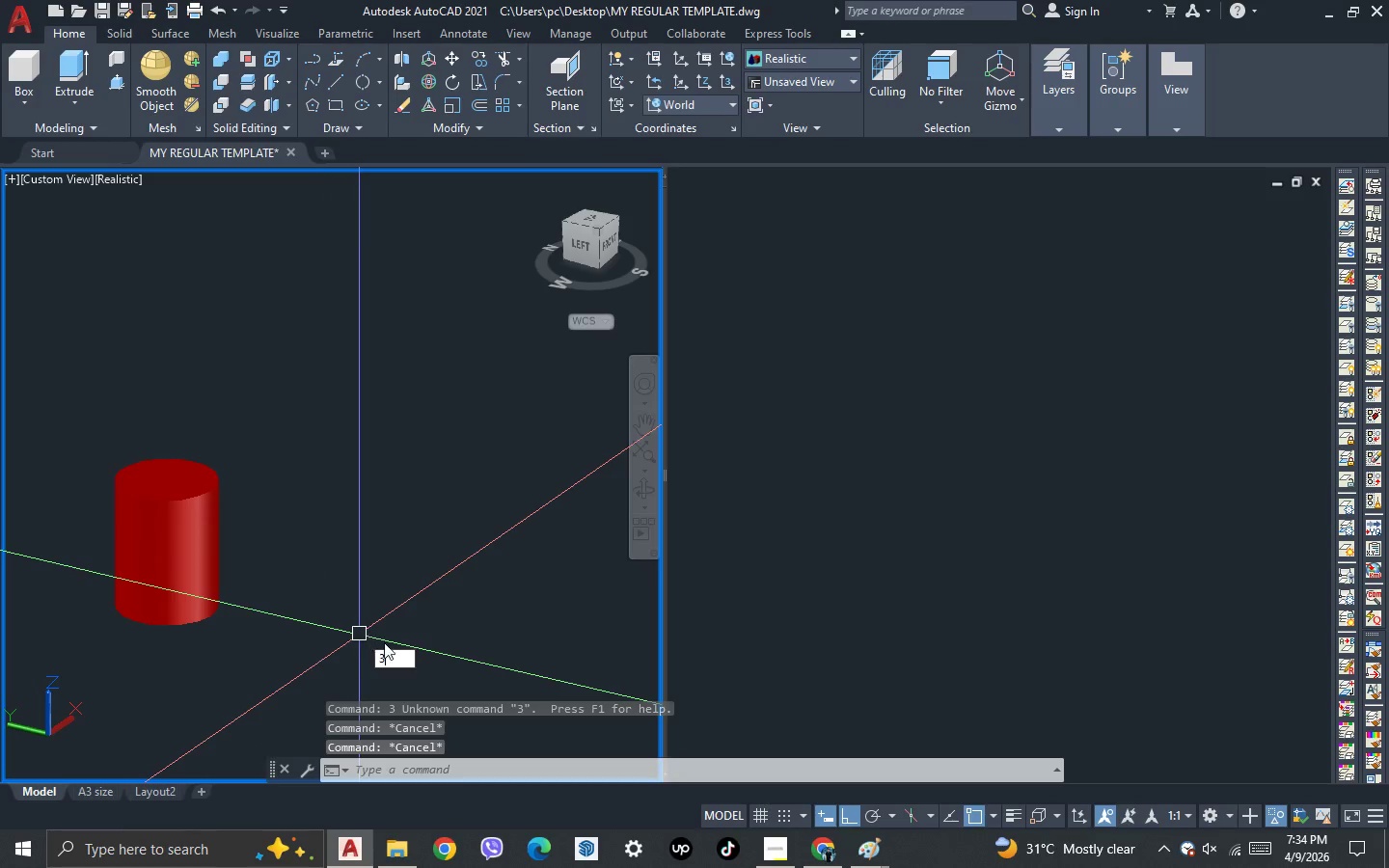 
left_click_drag(start_coordinate=[396, 638], to_coordinate=[356, 500])
 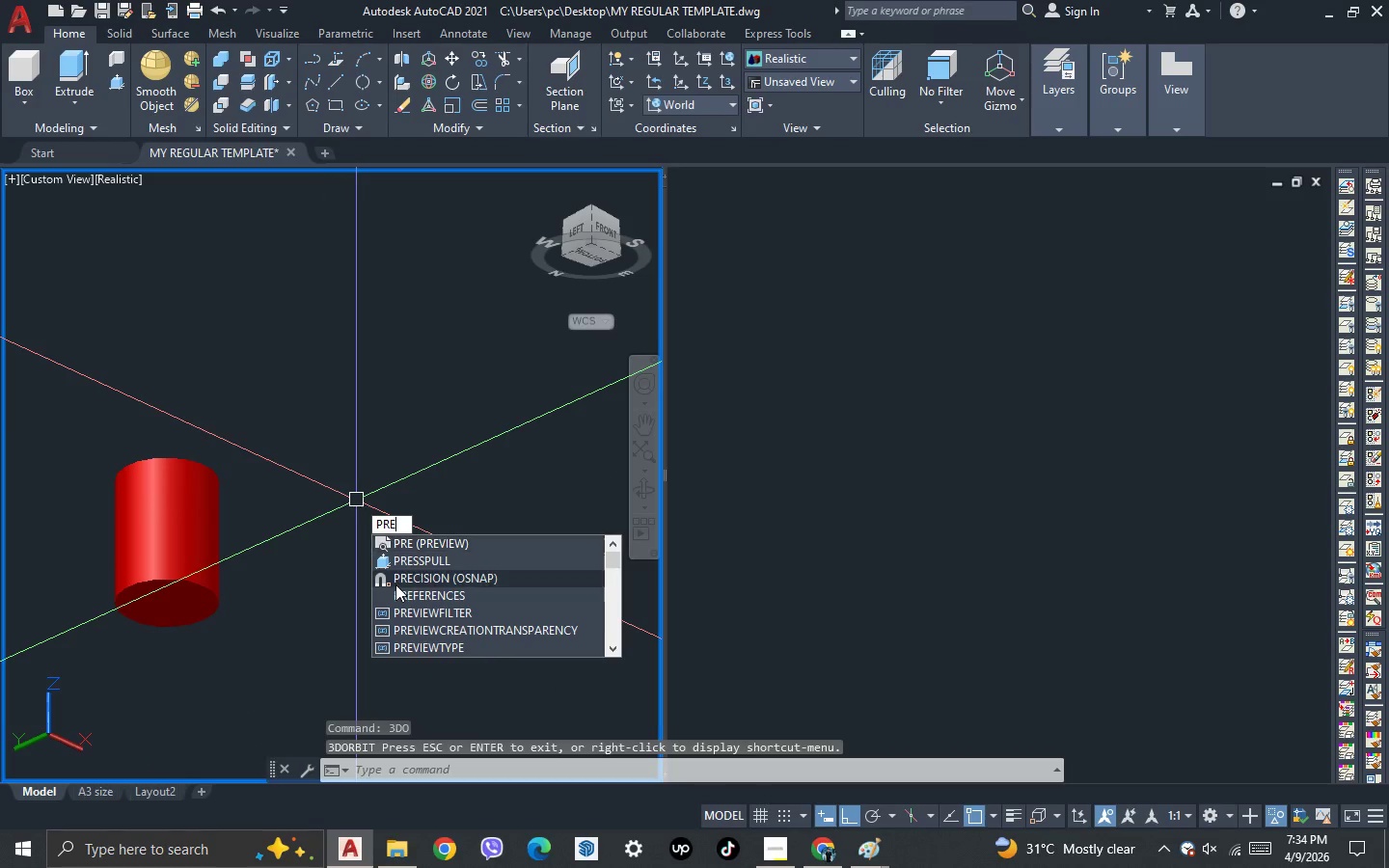 
key(Escape)
 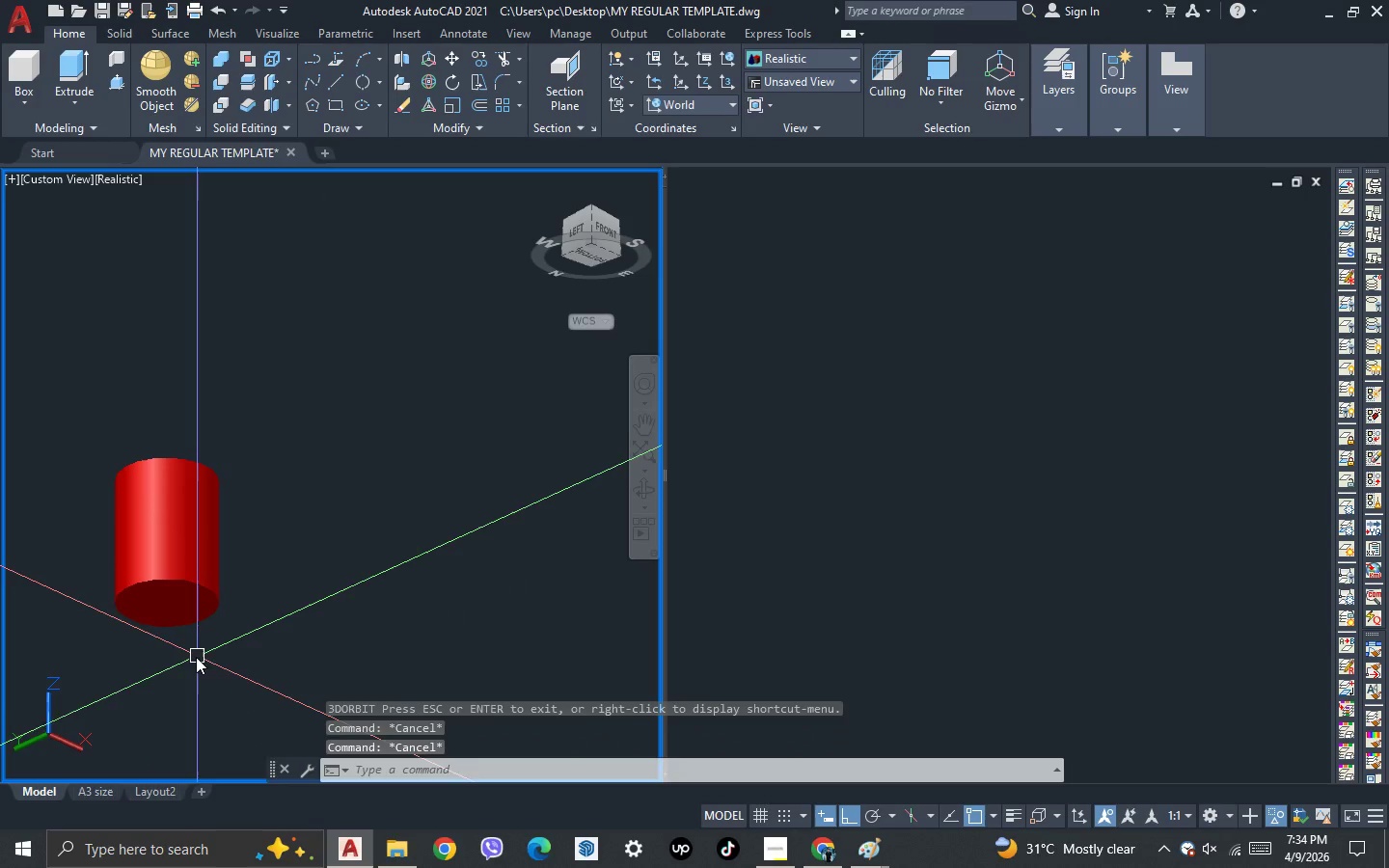 
key(Escape)
 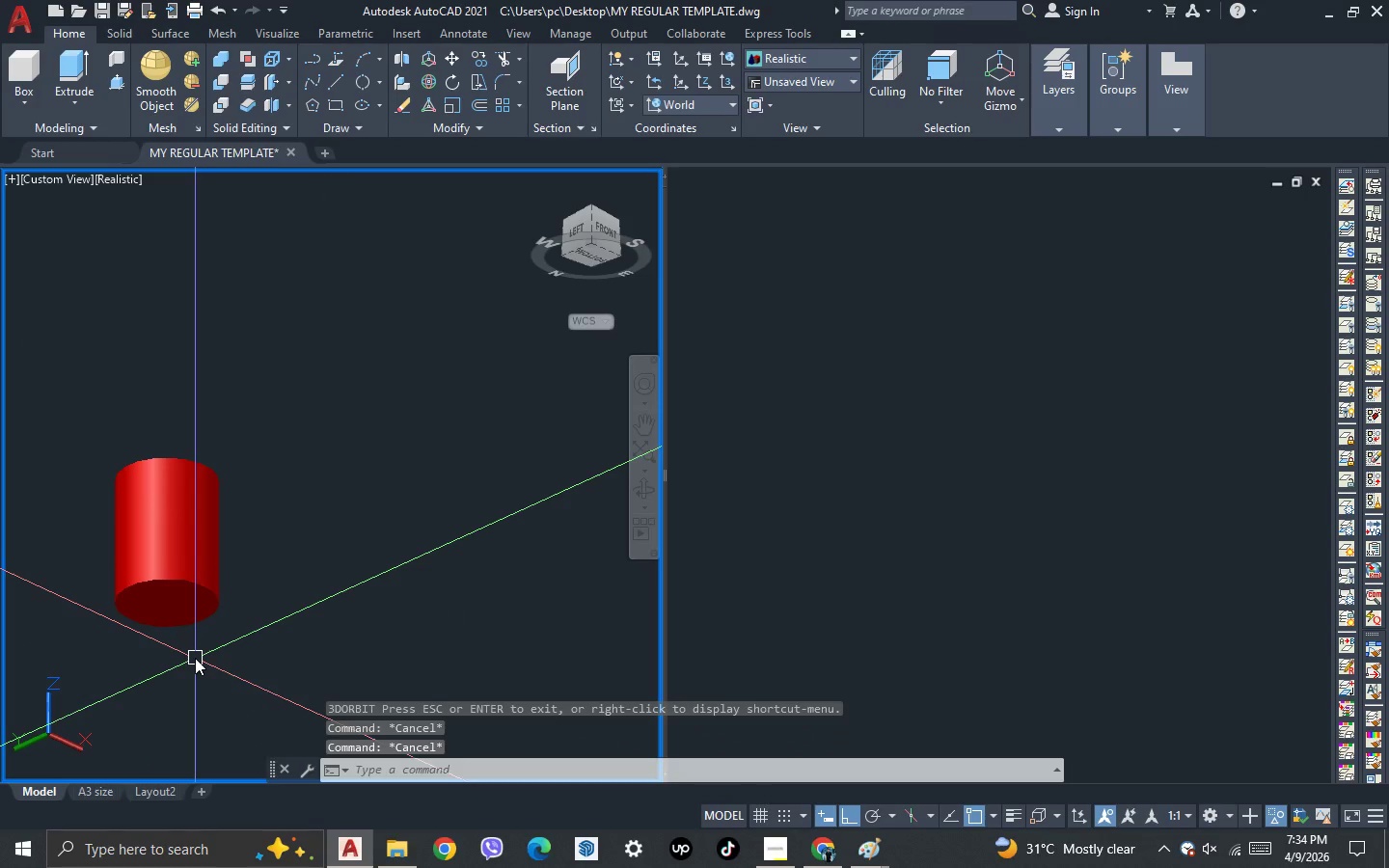 
key(L)
 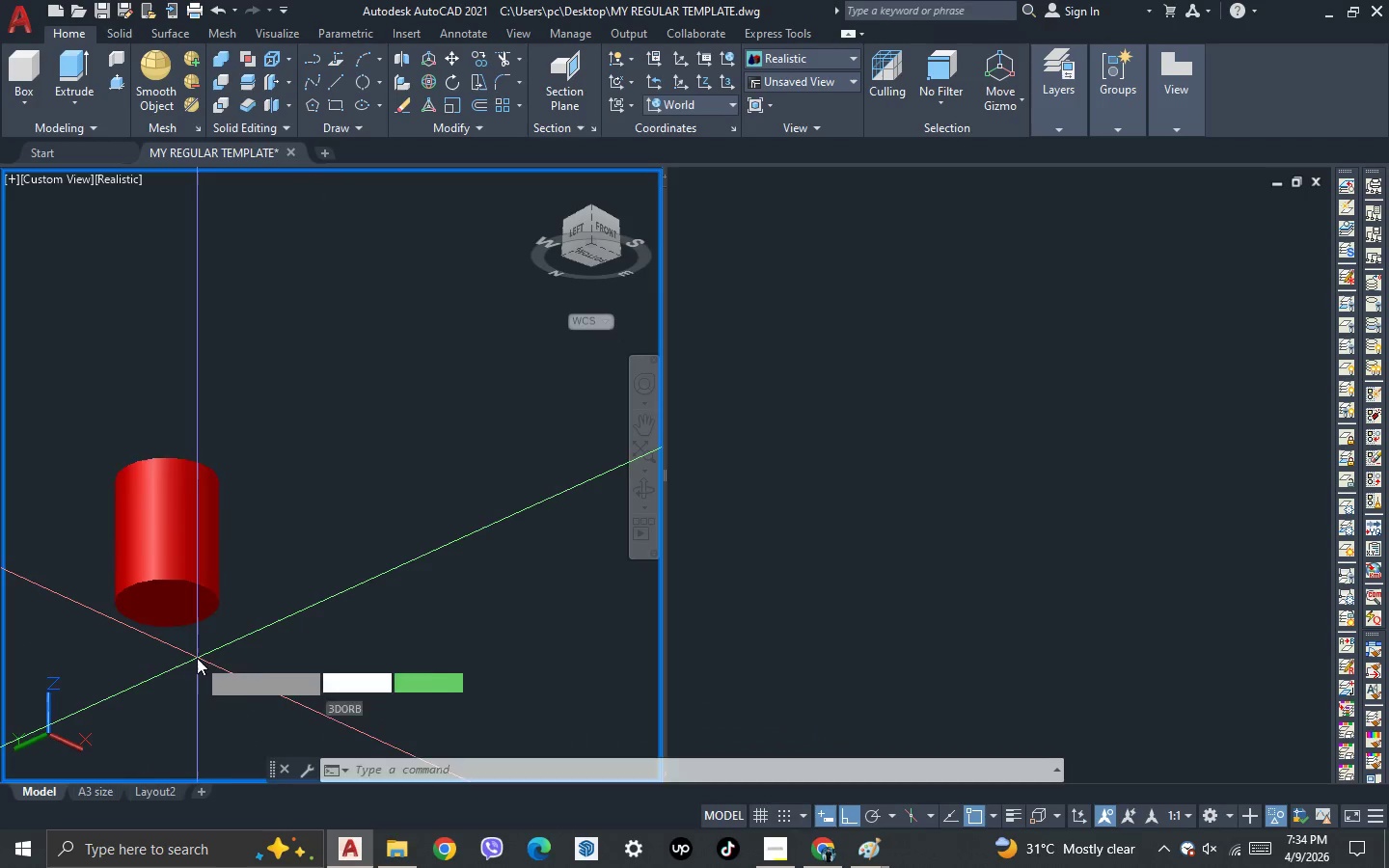 
key(Space)
 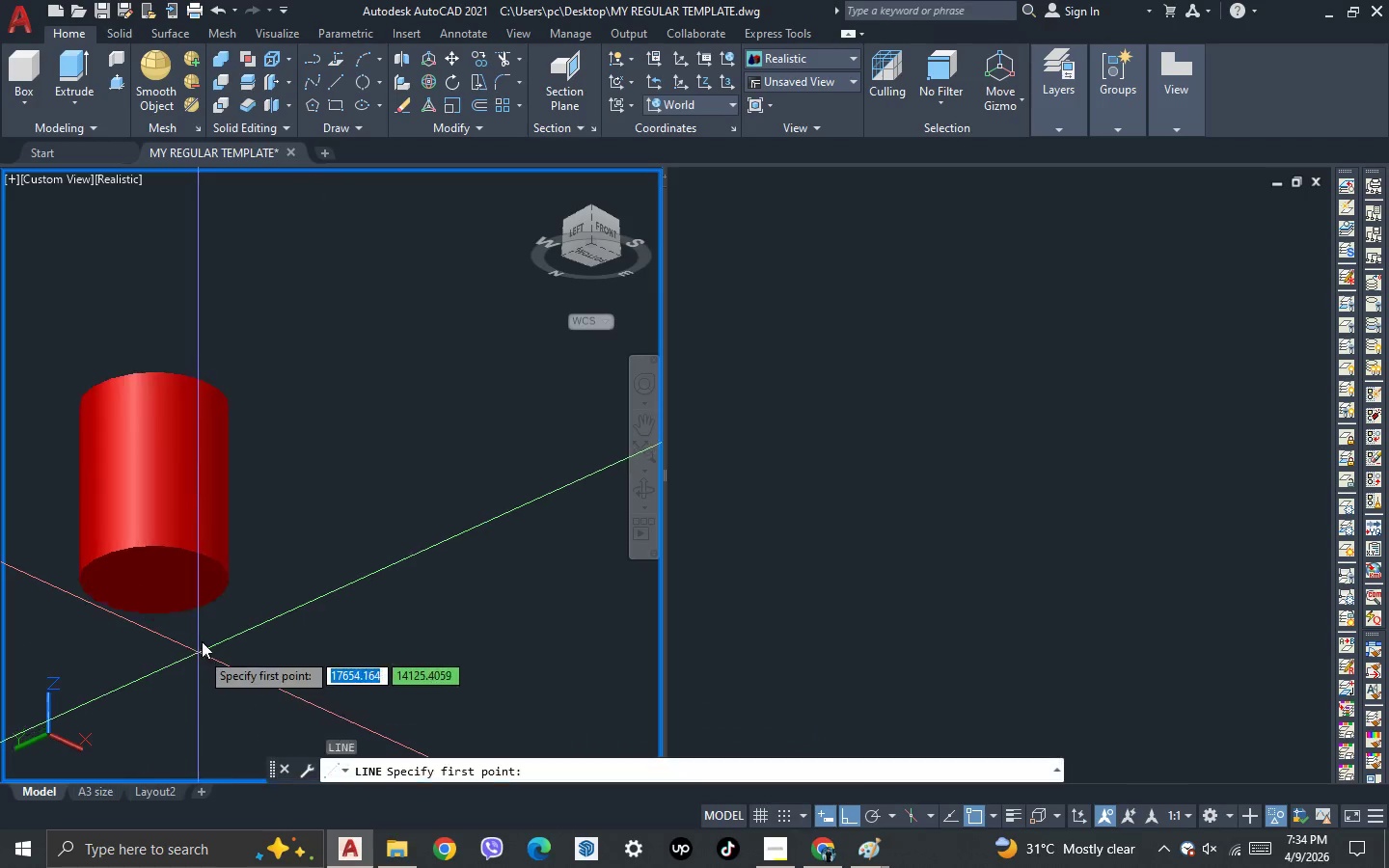 
scroll: coordinate [197, 658], scroll_direction: up, amount: 1.0
 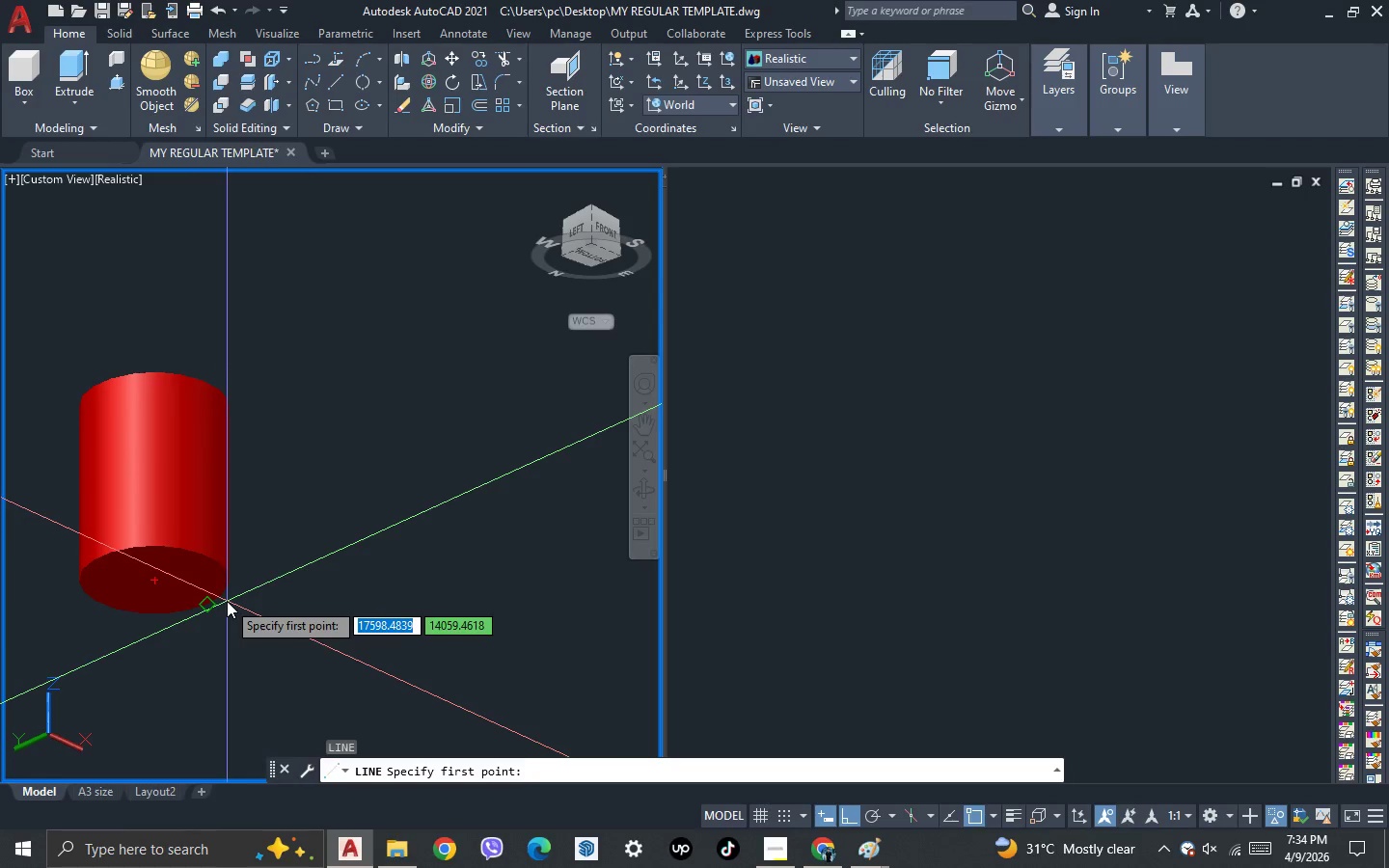 
left_click([227, 601])
 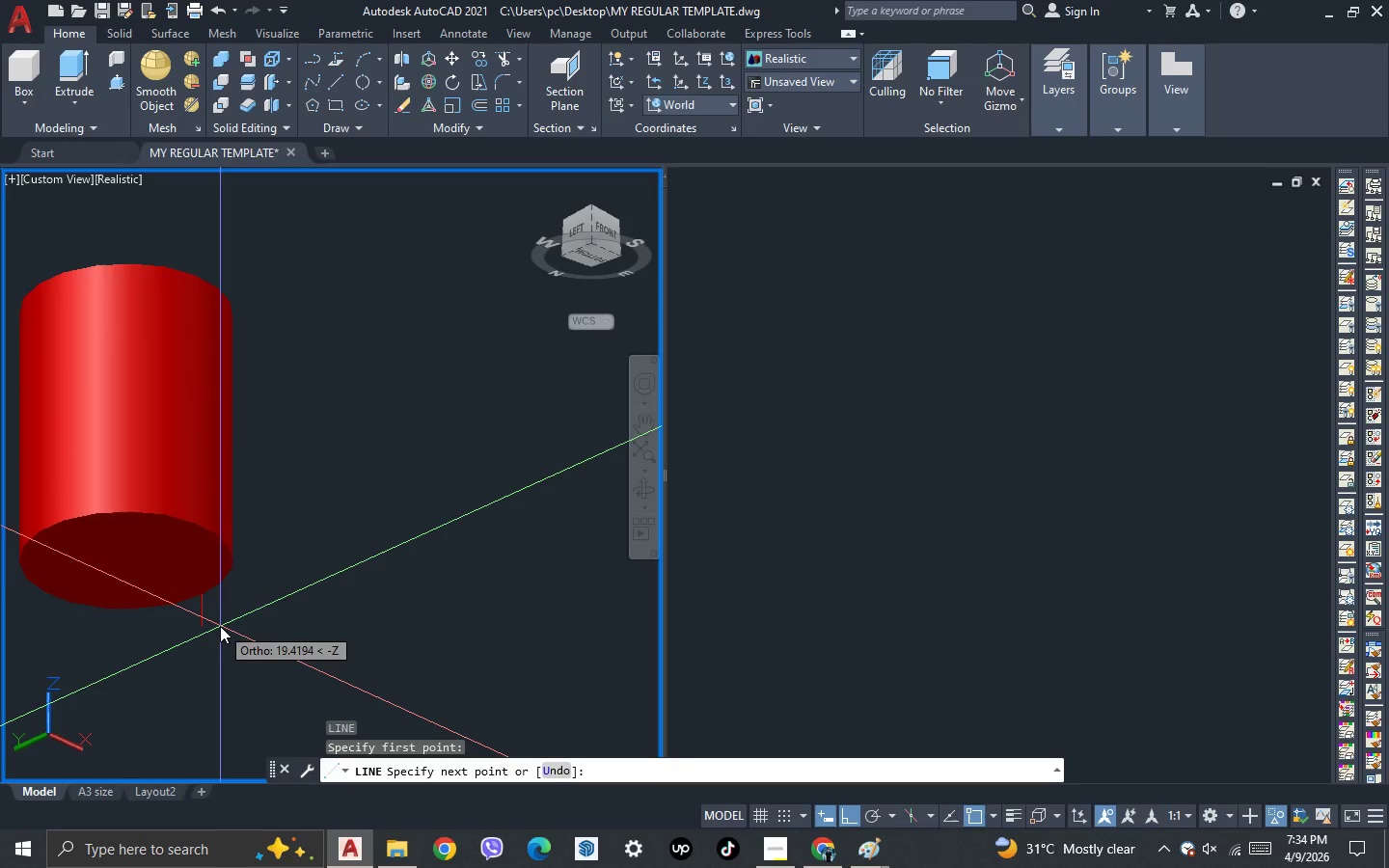 
scroll: coordinate [220, 626], scroll_direction: up, amount: 2.0
 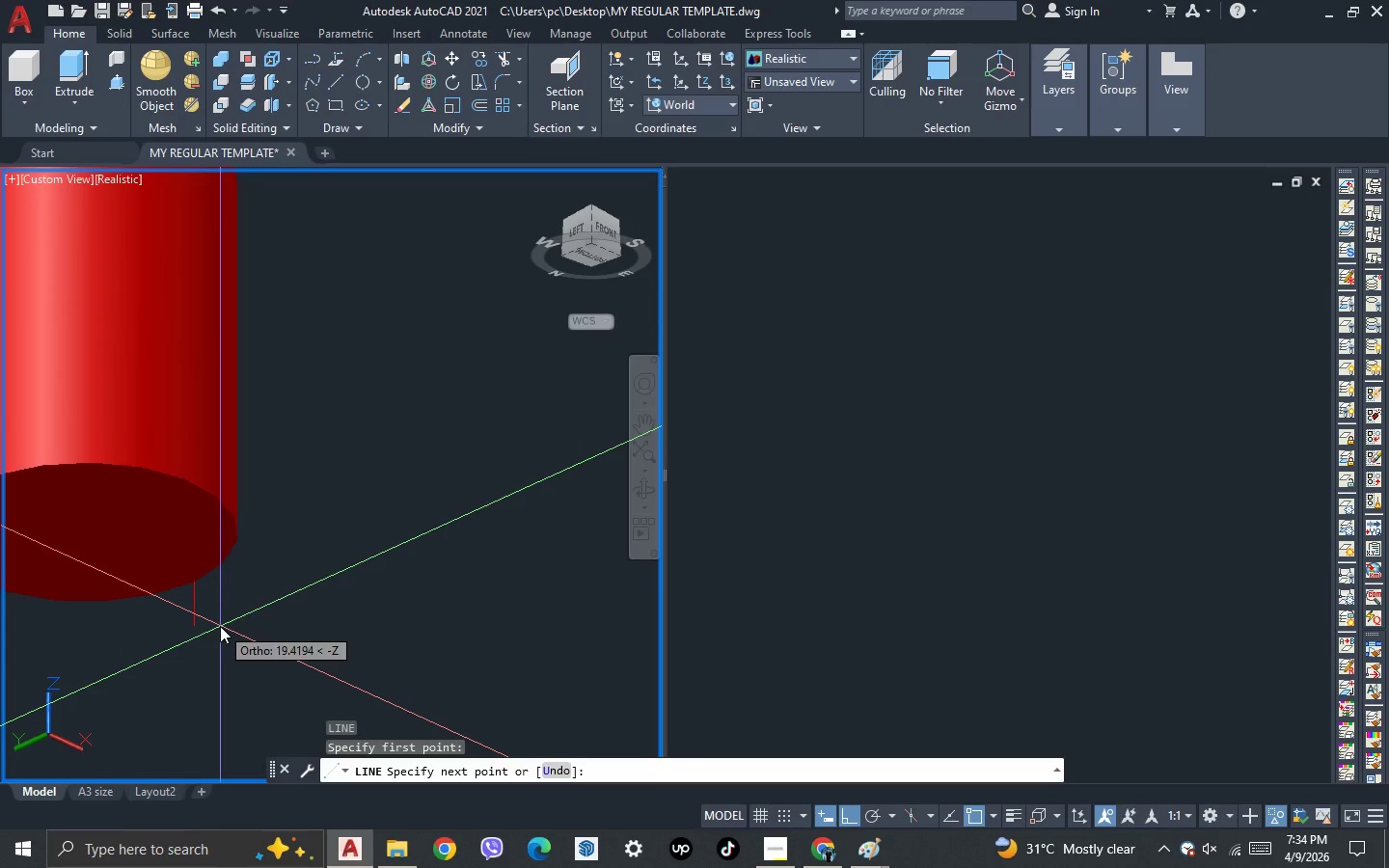 
key(2)
 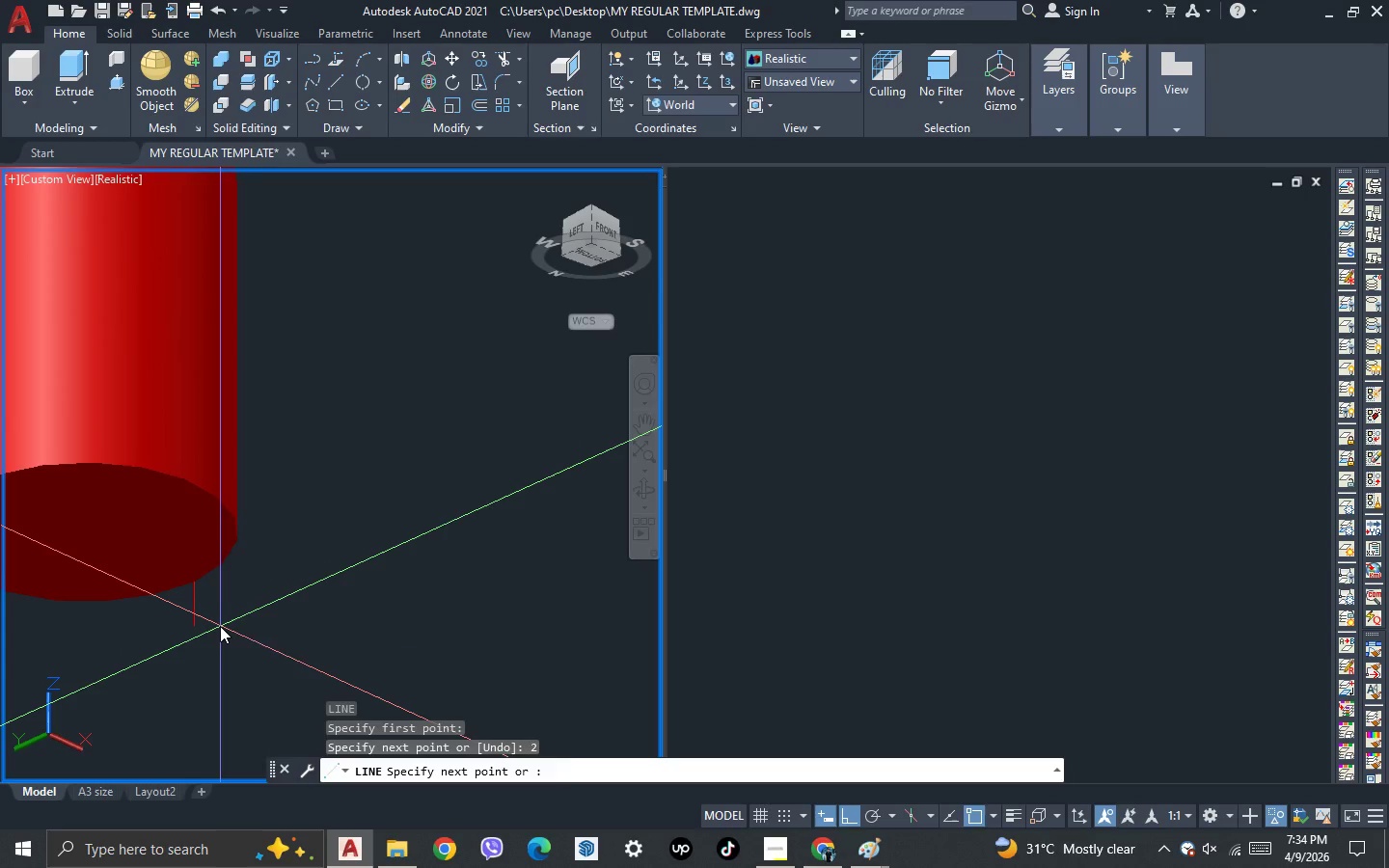 
key(NumpadEnter)
 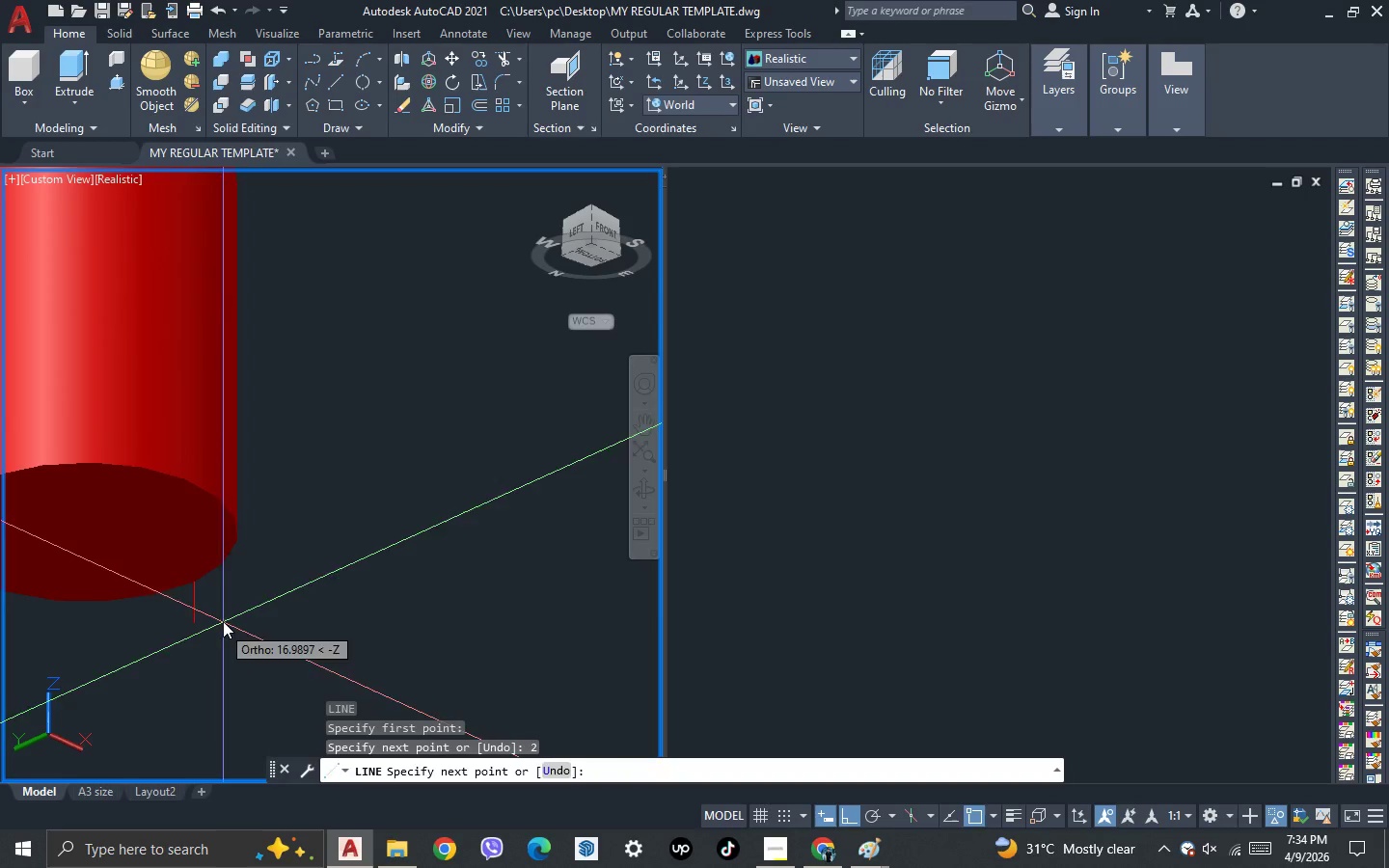 
key(Escape)
 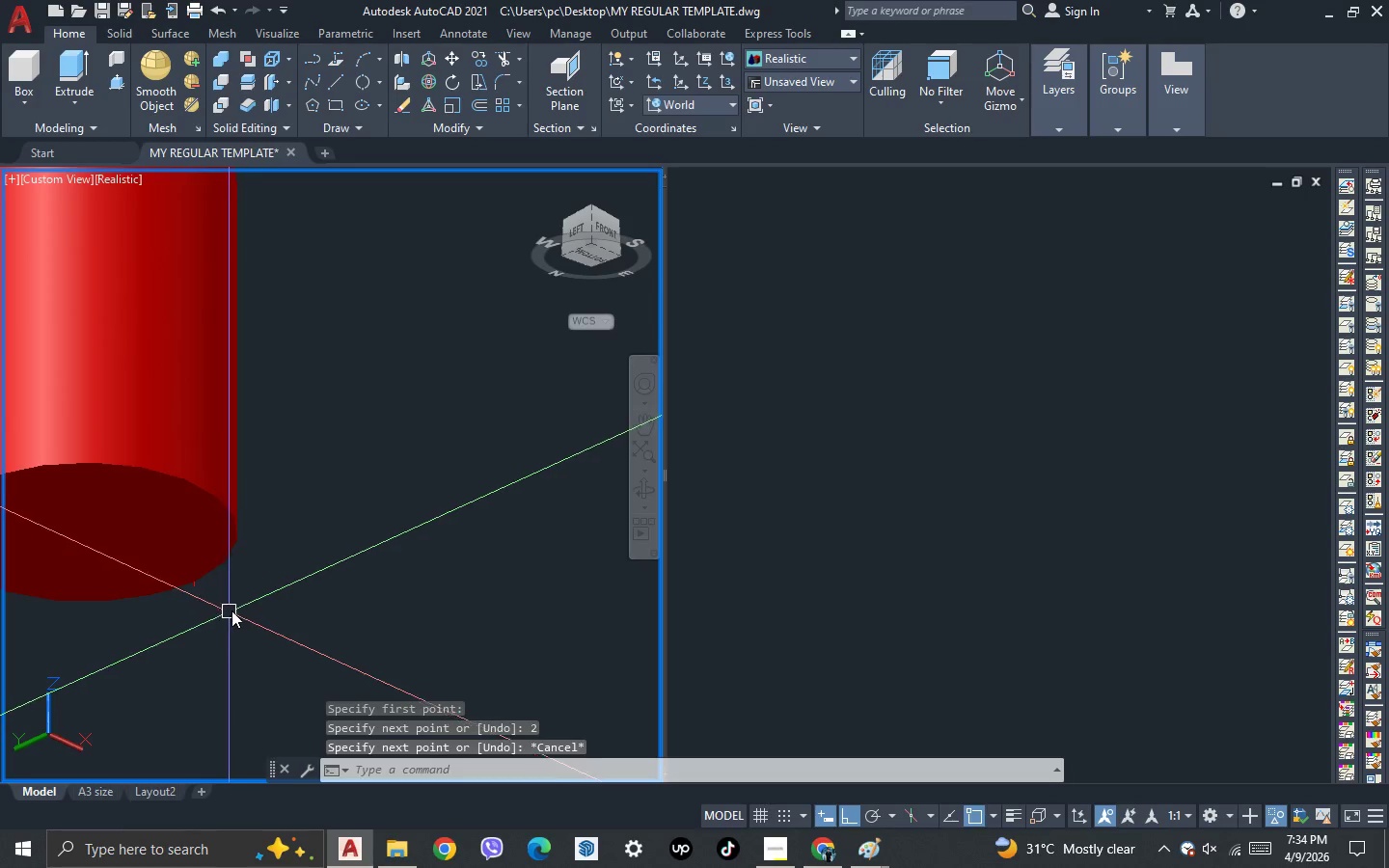 
key(Escape)
 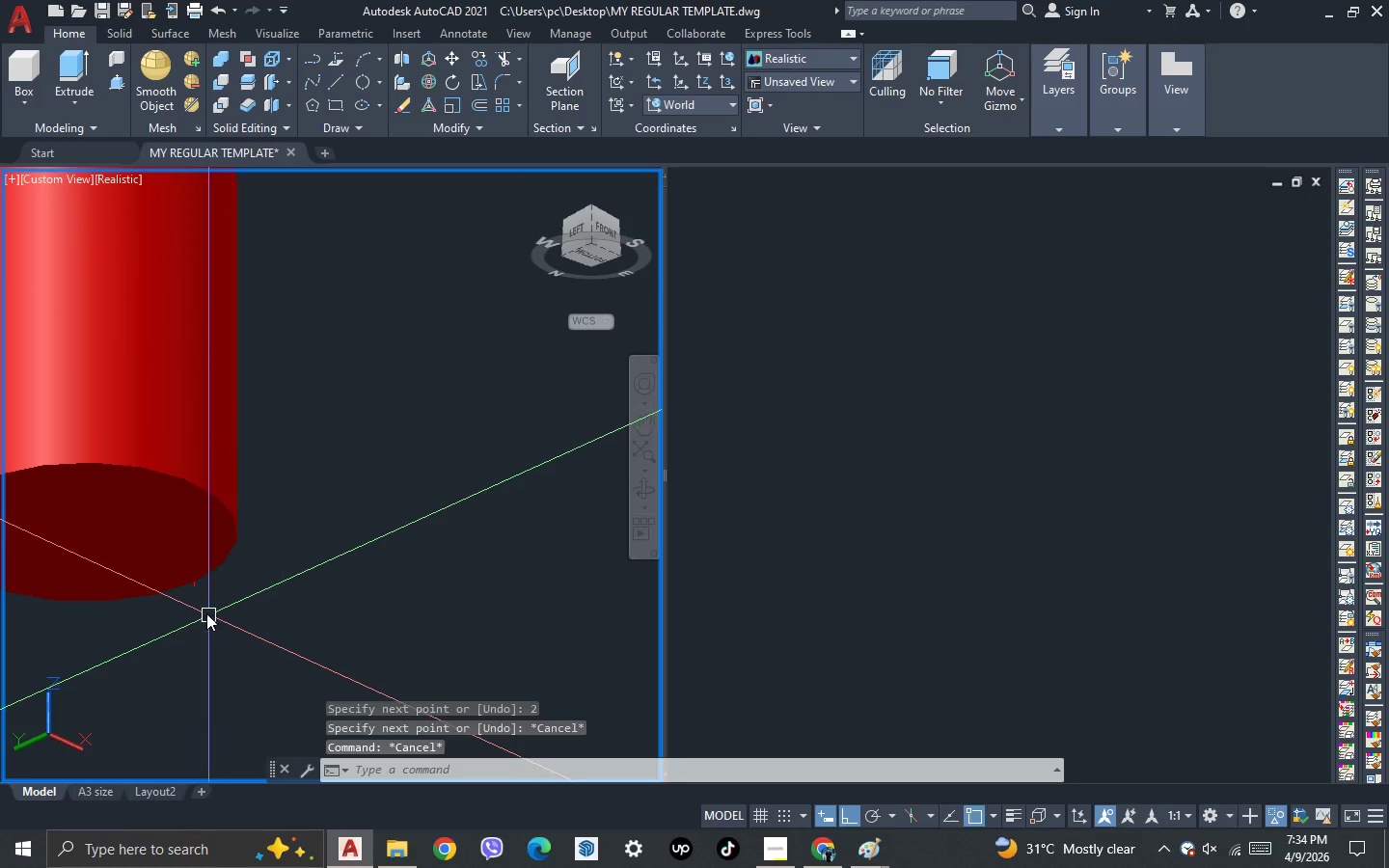 
scroll: coordinate [150, 590], scroll_direction: up, amount: 4.0
 